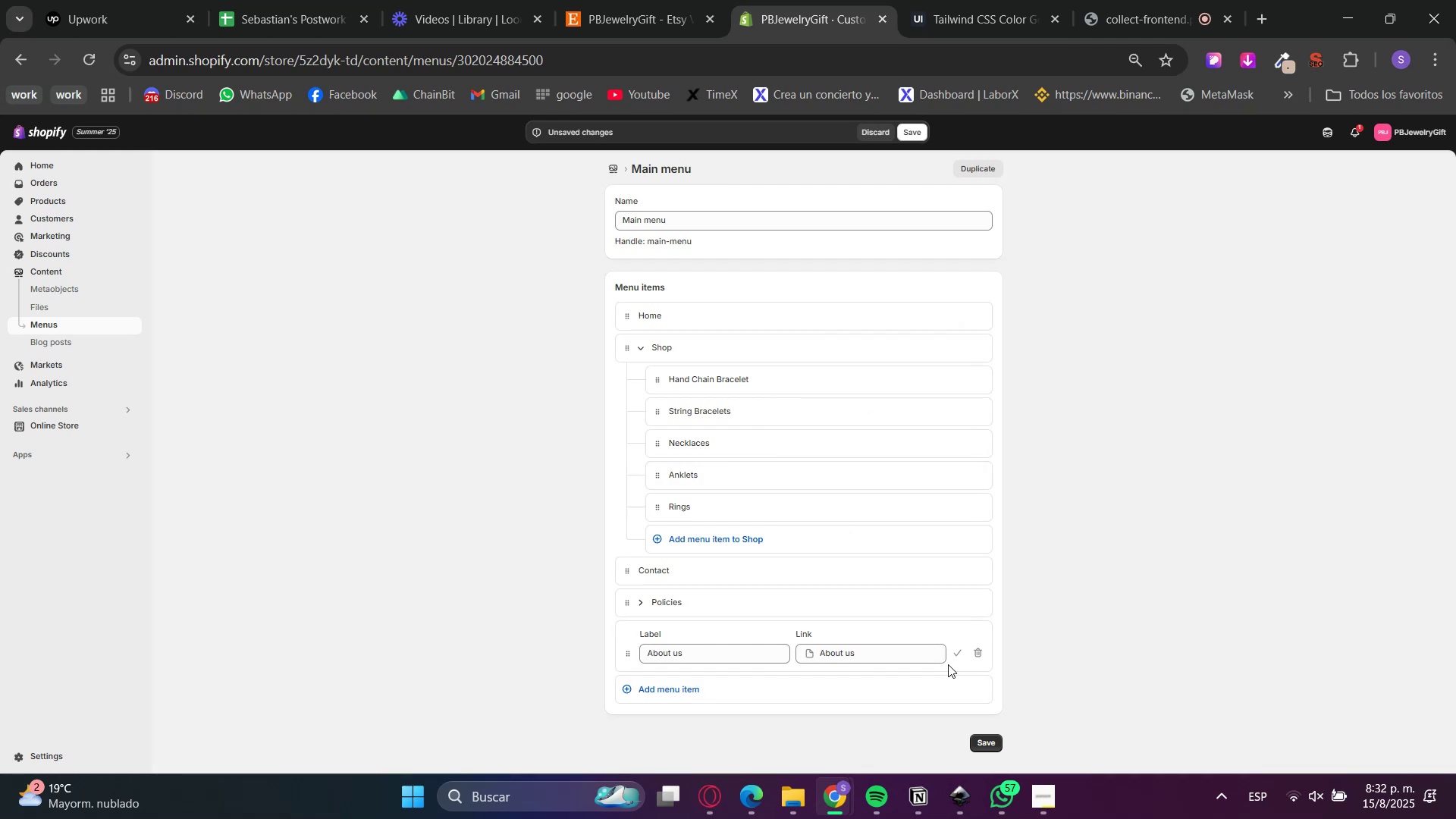 
left_click([952, 658])
 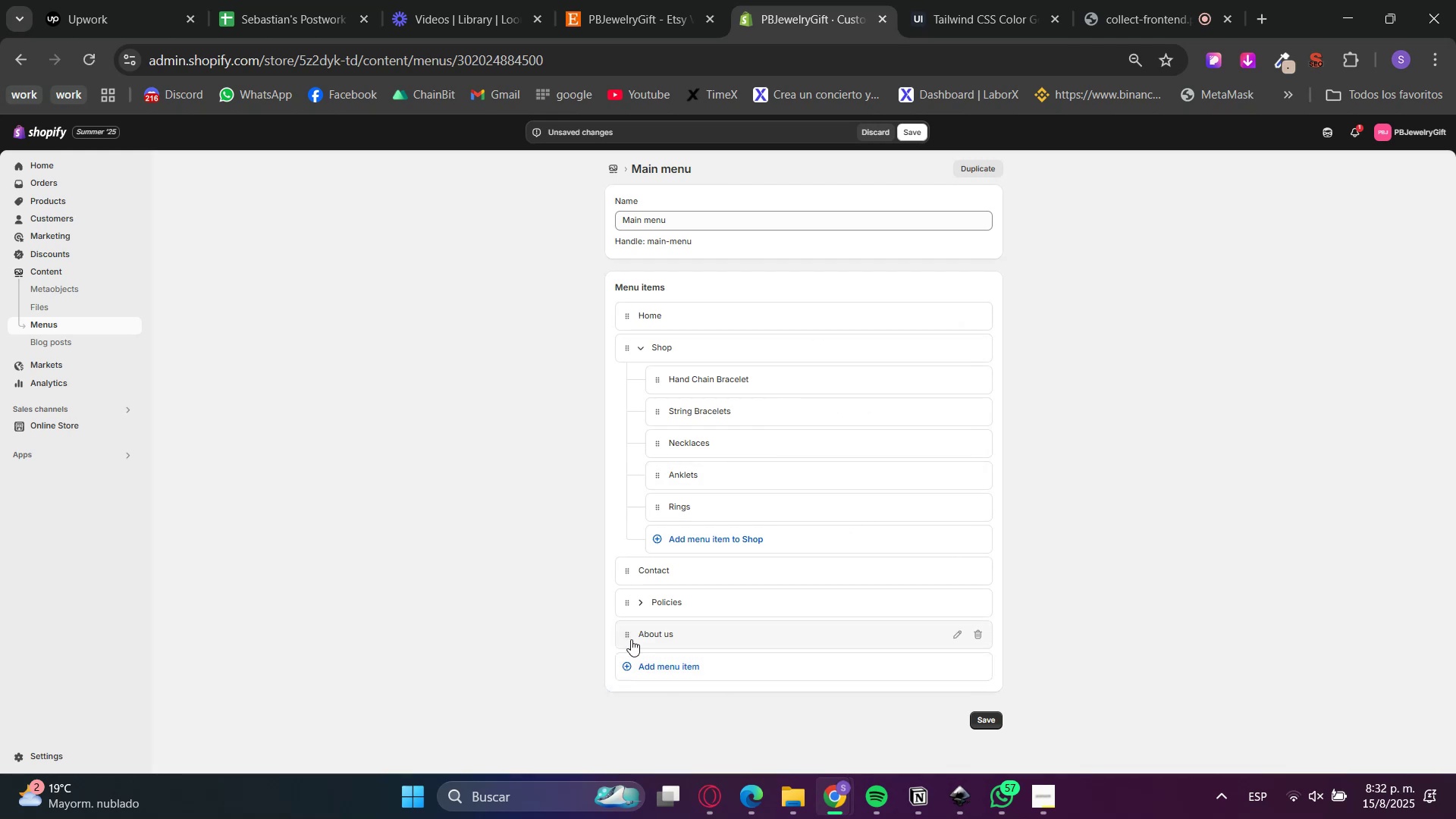 
left_click_drag(start_coordinate=[629, 638], to_coordinate=[629, 572])
 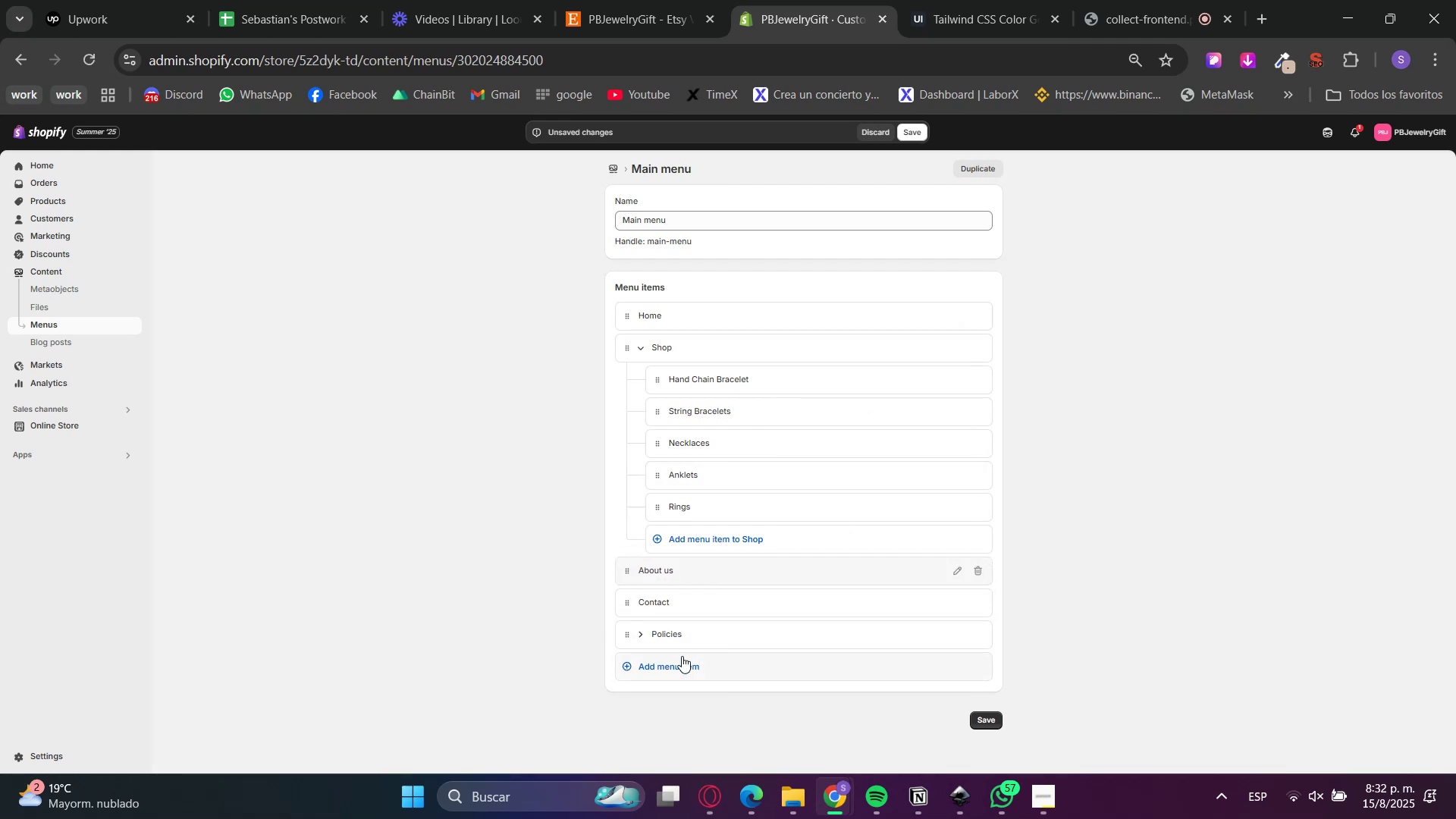 
left_click([679, 660])
 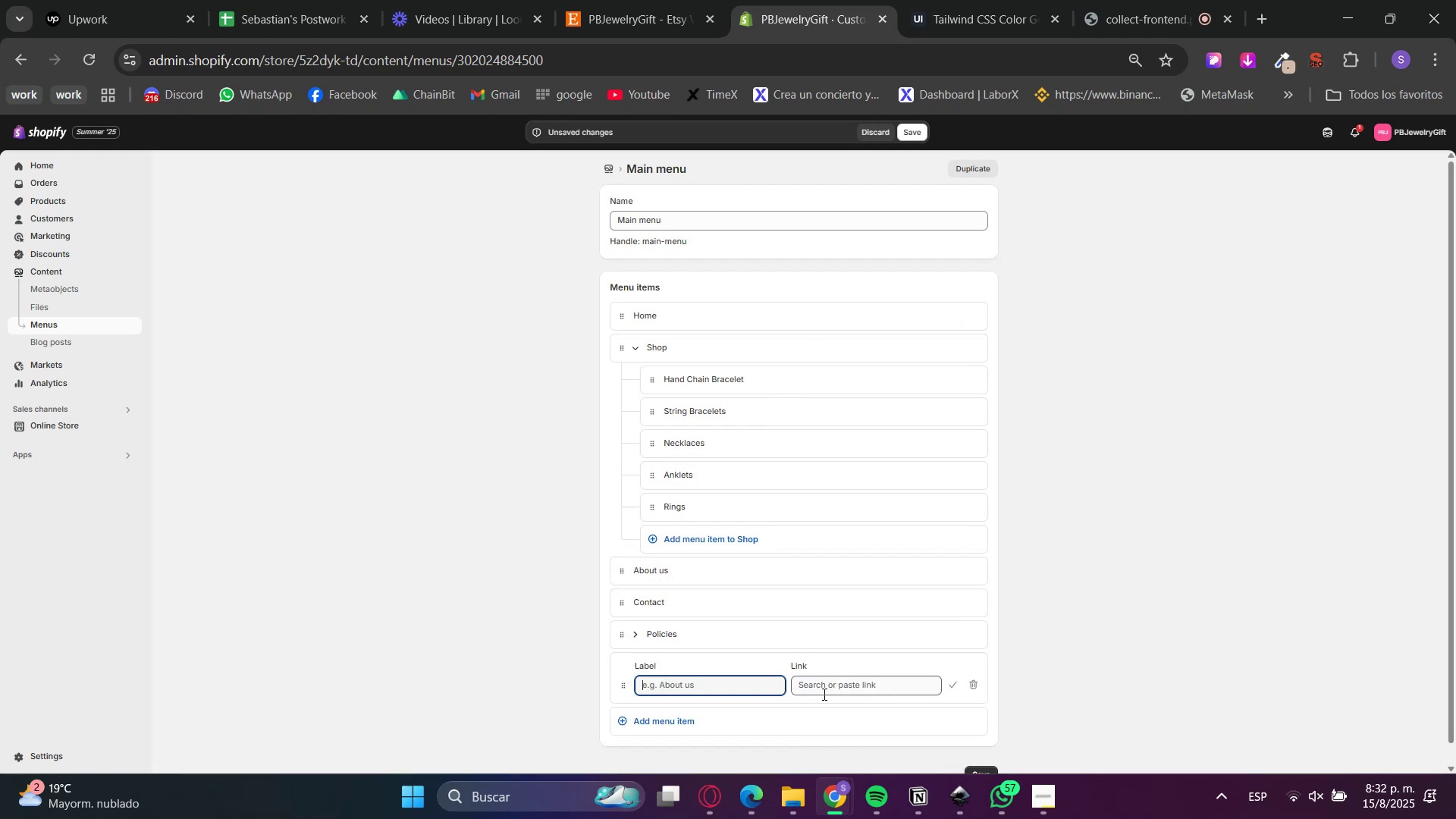 
left_click([825, 693])
 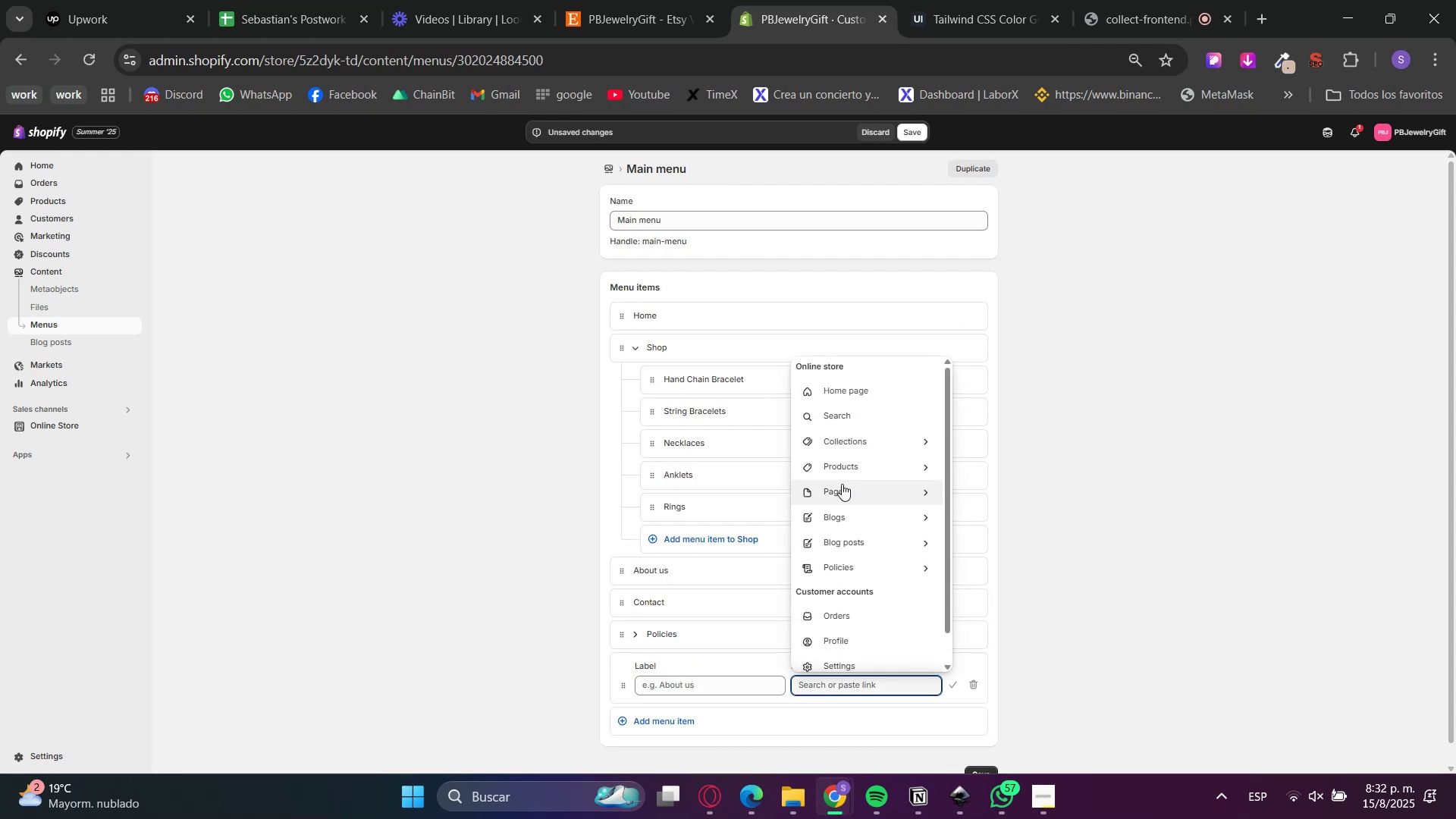 
left_click([843, 491])
 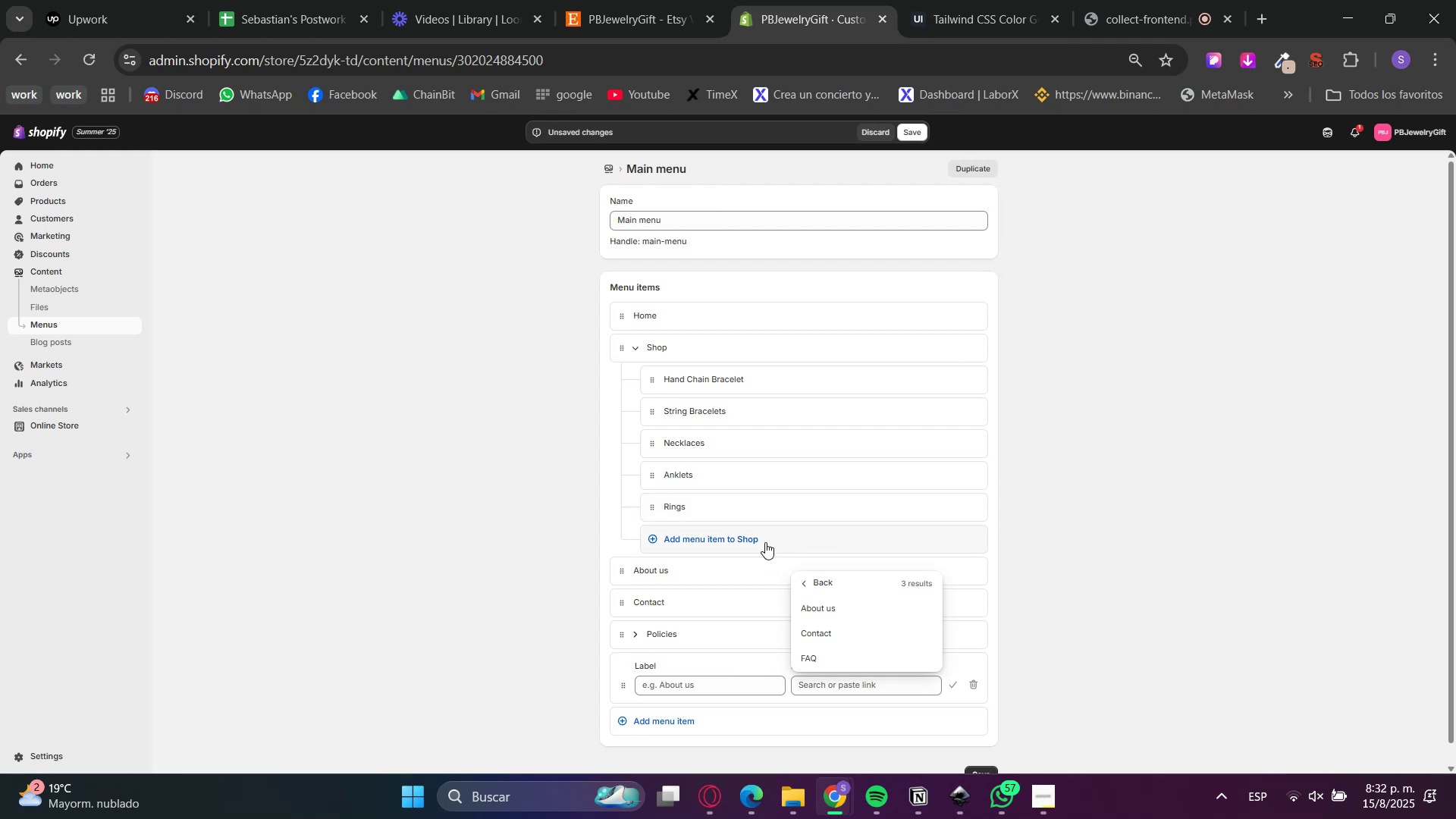 
wait(18.85)
 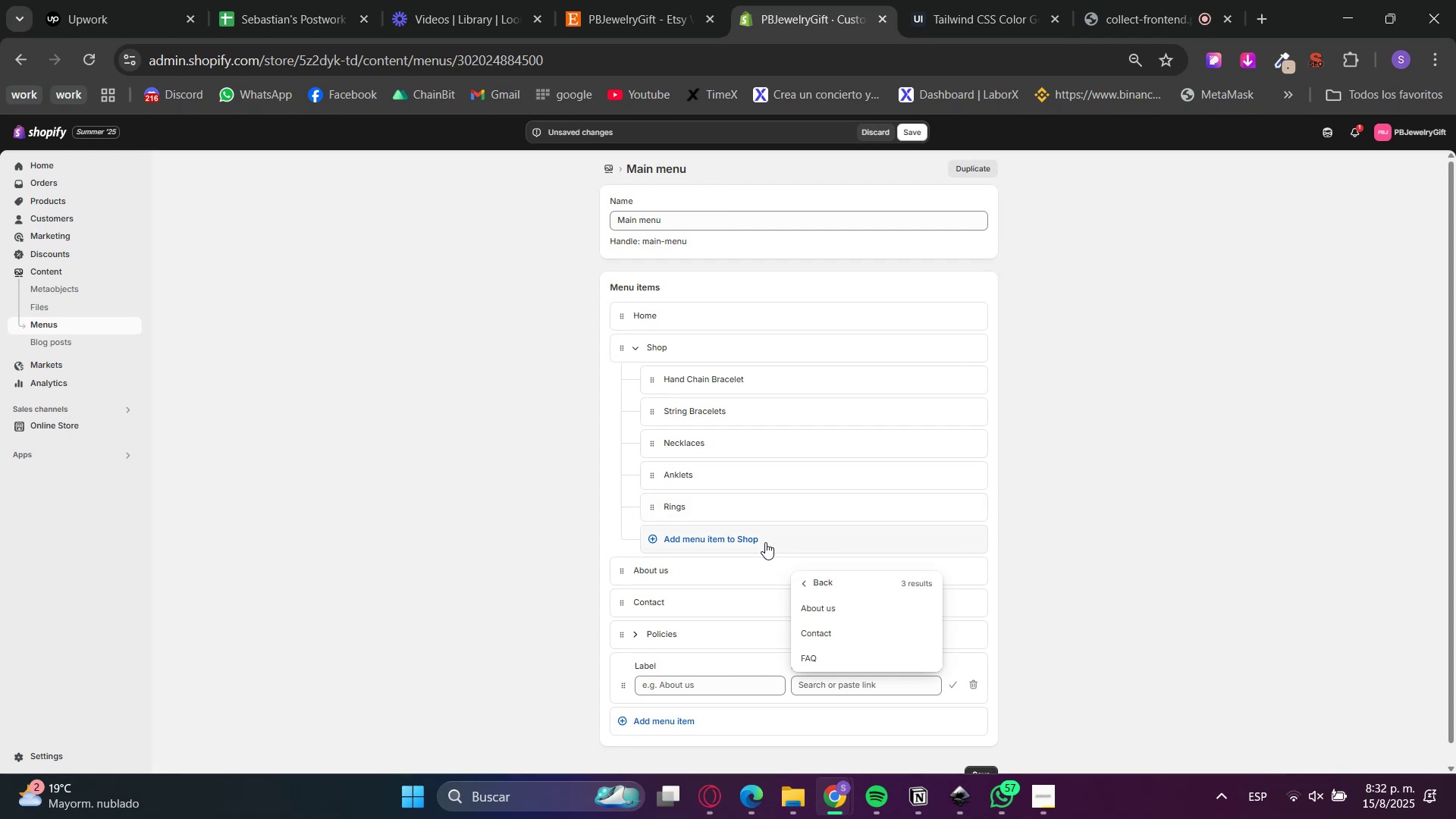 
left_click([836, 663])
 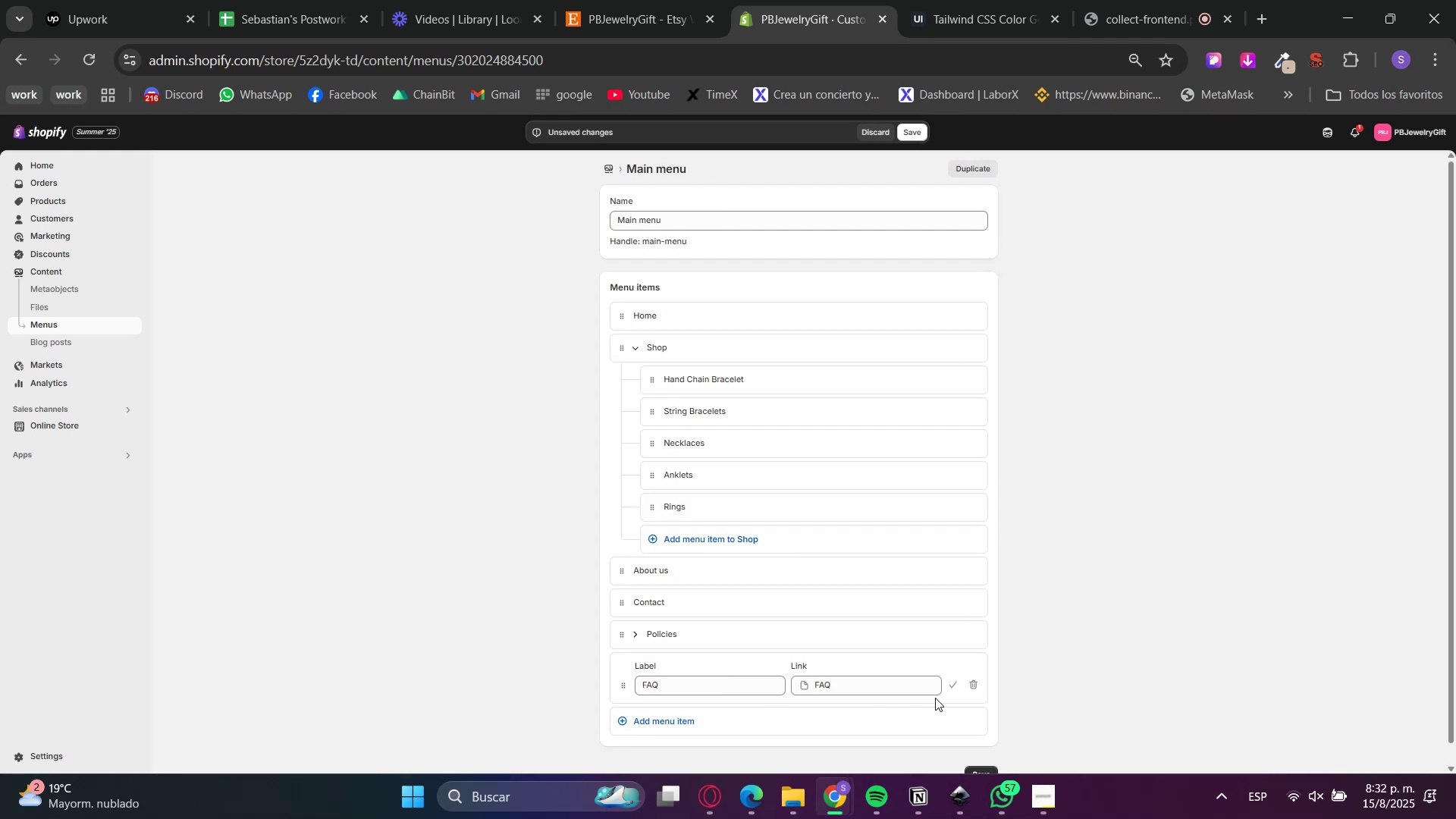 
left_click([946, 686])
 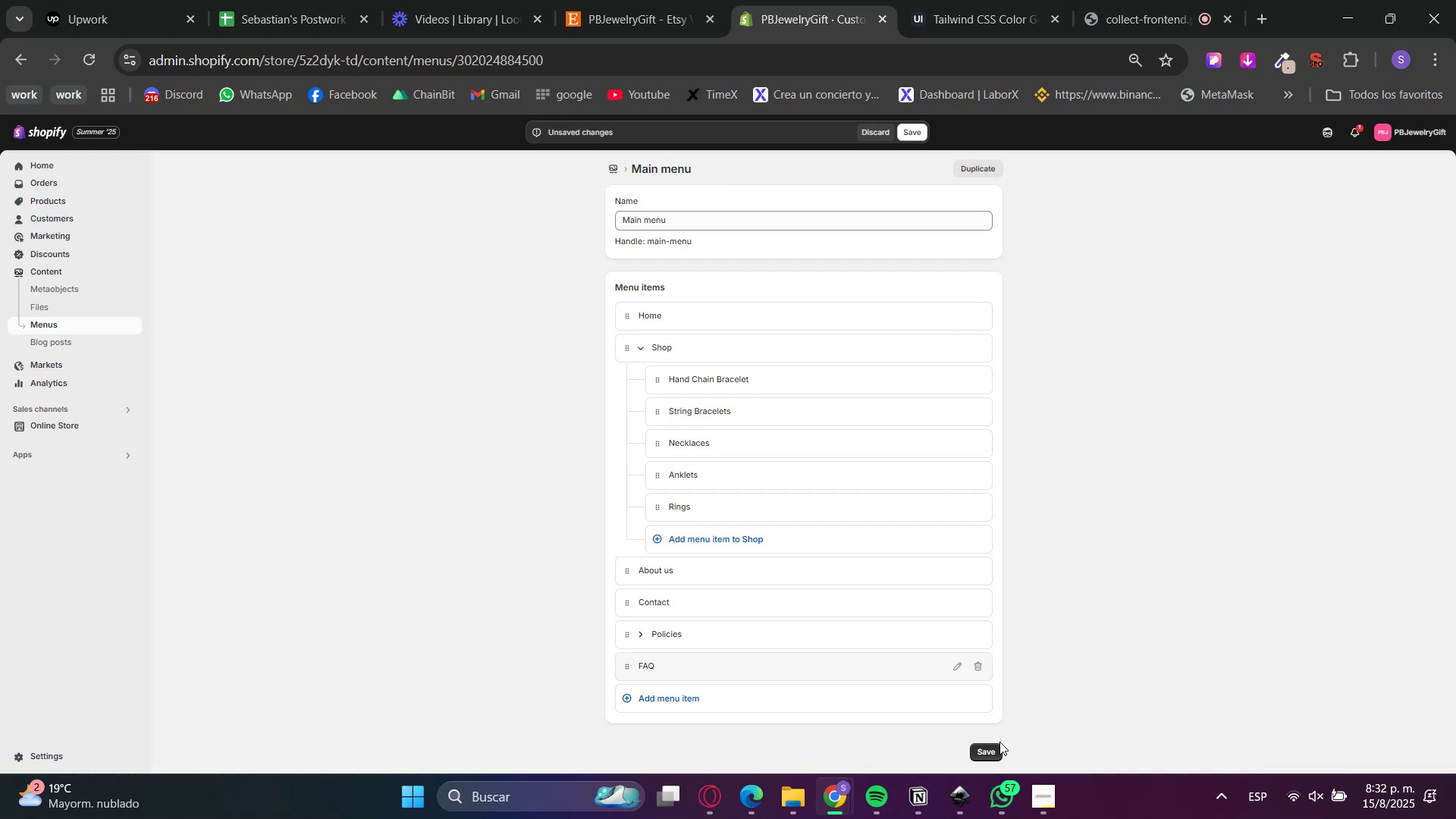 
left_click([994, 758])
 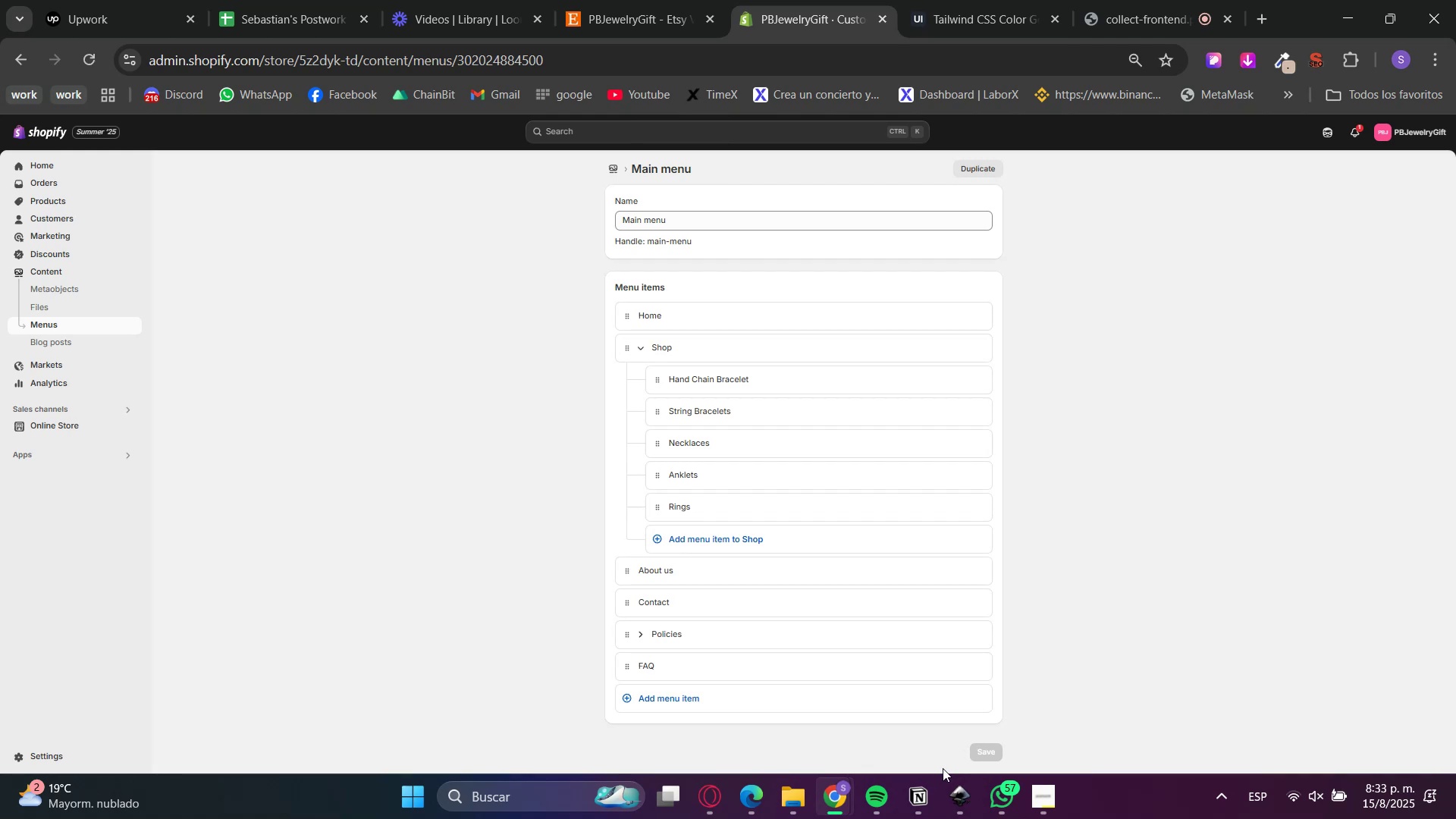 
wait(19.19)
 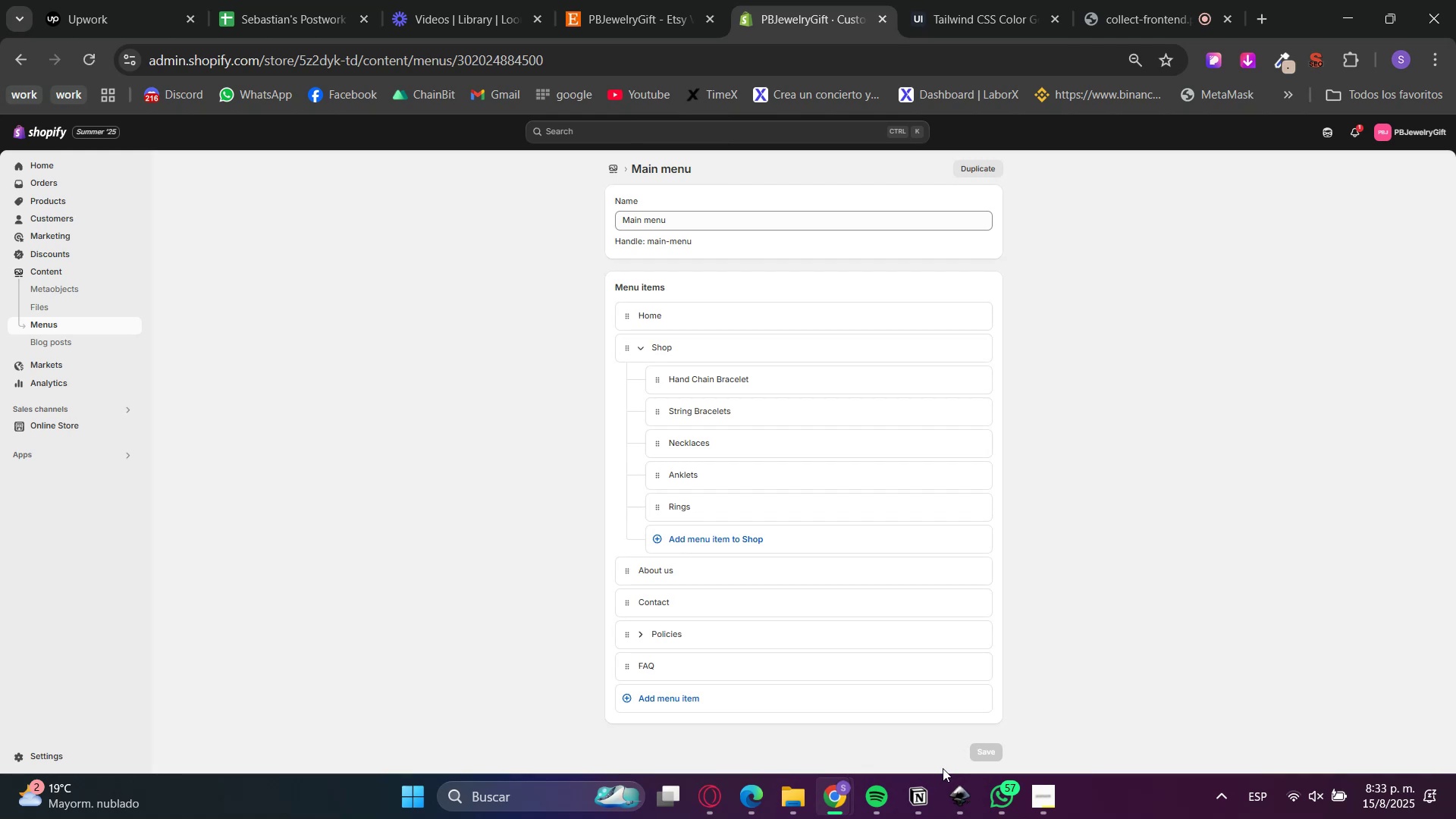 
left_click([52, 431])
 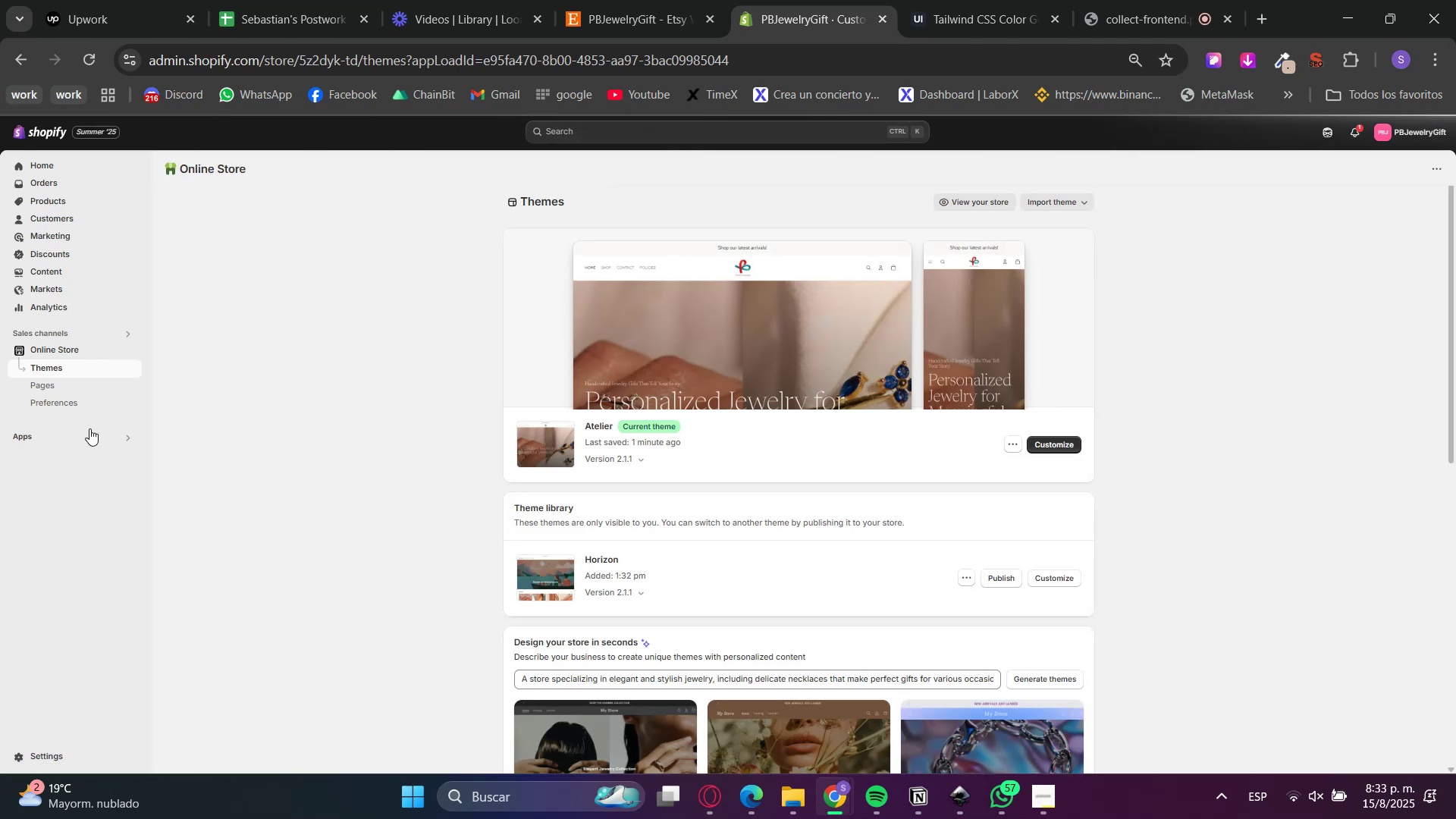 
left_click([838, 357])
 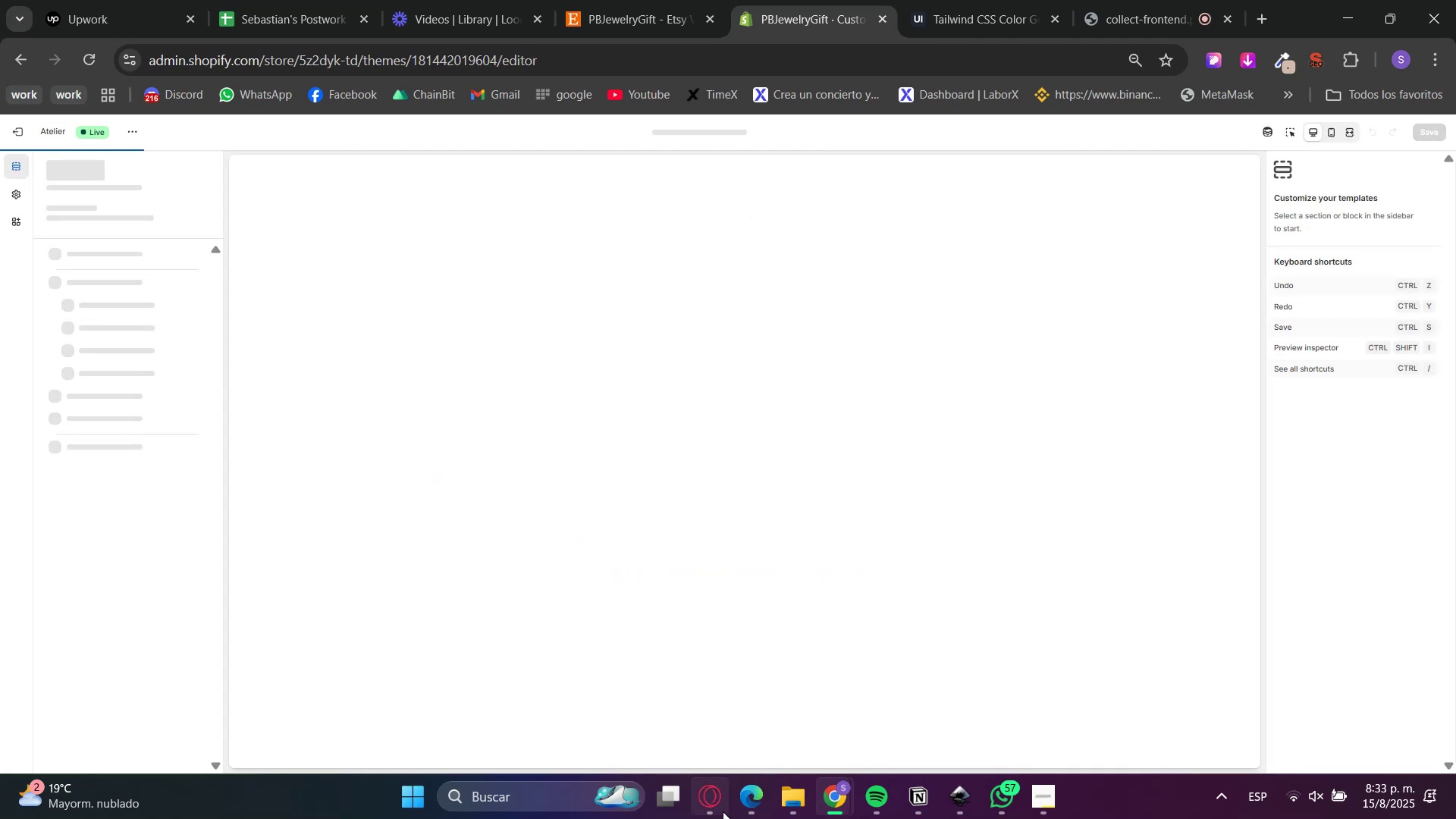 
double_click([701, 734])
 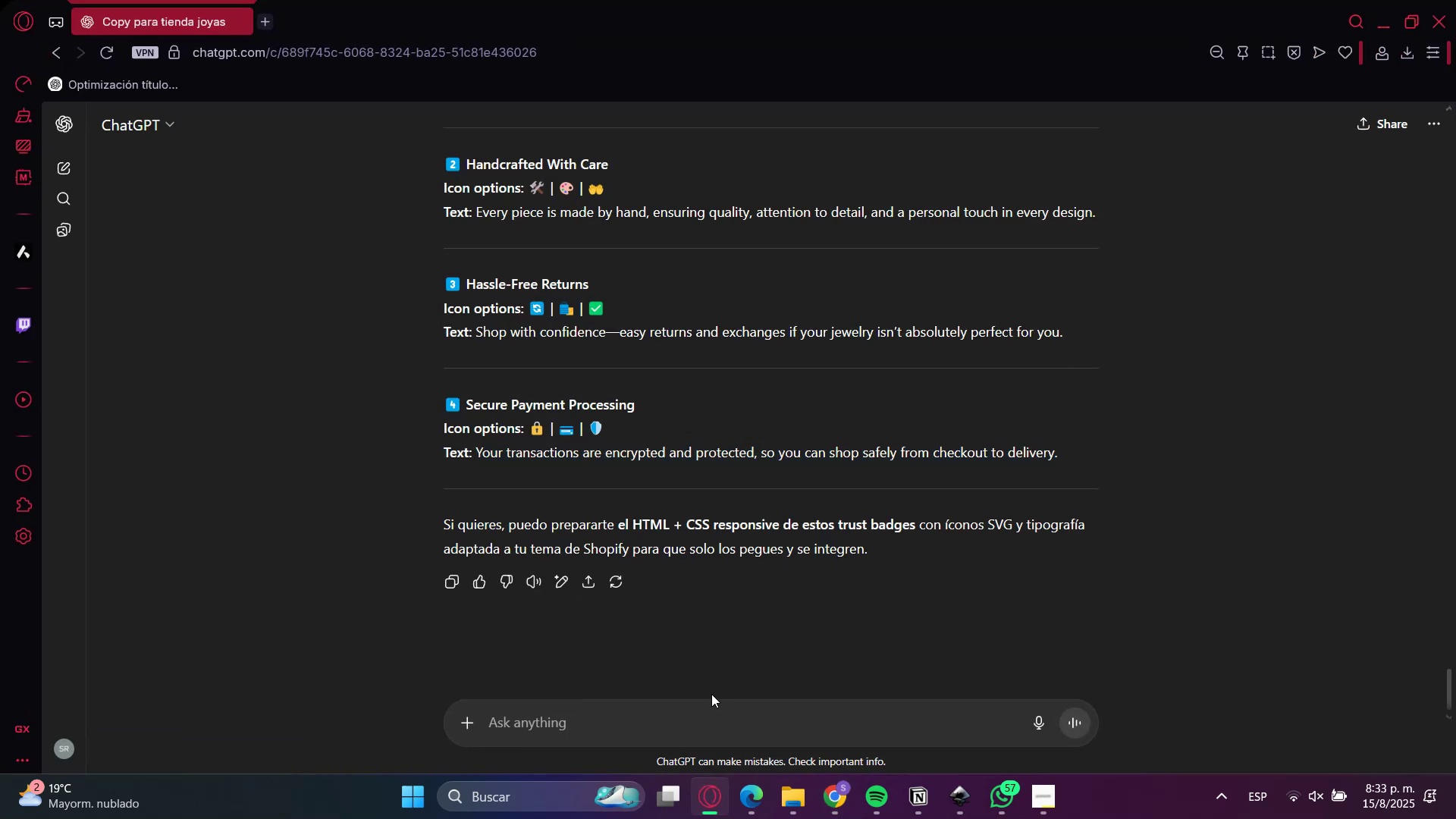 
type(dame 2 avisos para )
key(Backspace)
key(Backspace)
type(anuncios para porn)
key(Backspace)
key(Backspace)
type(ner en la web)
 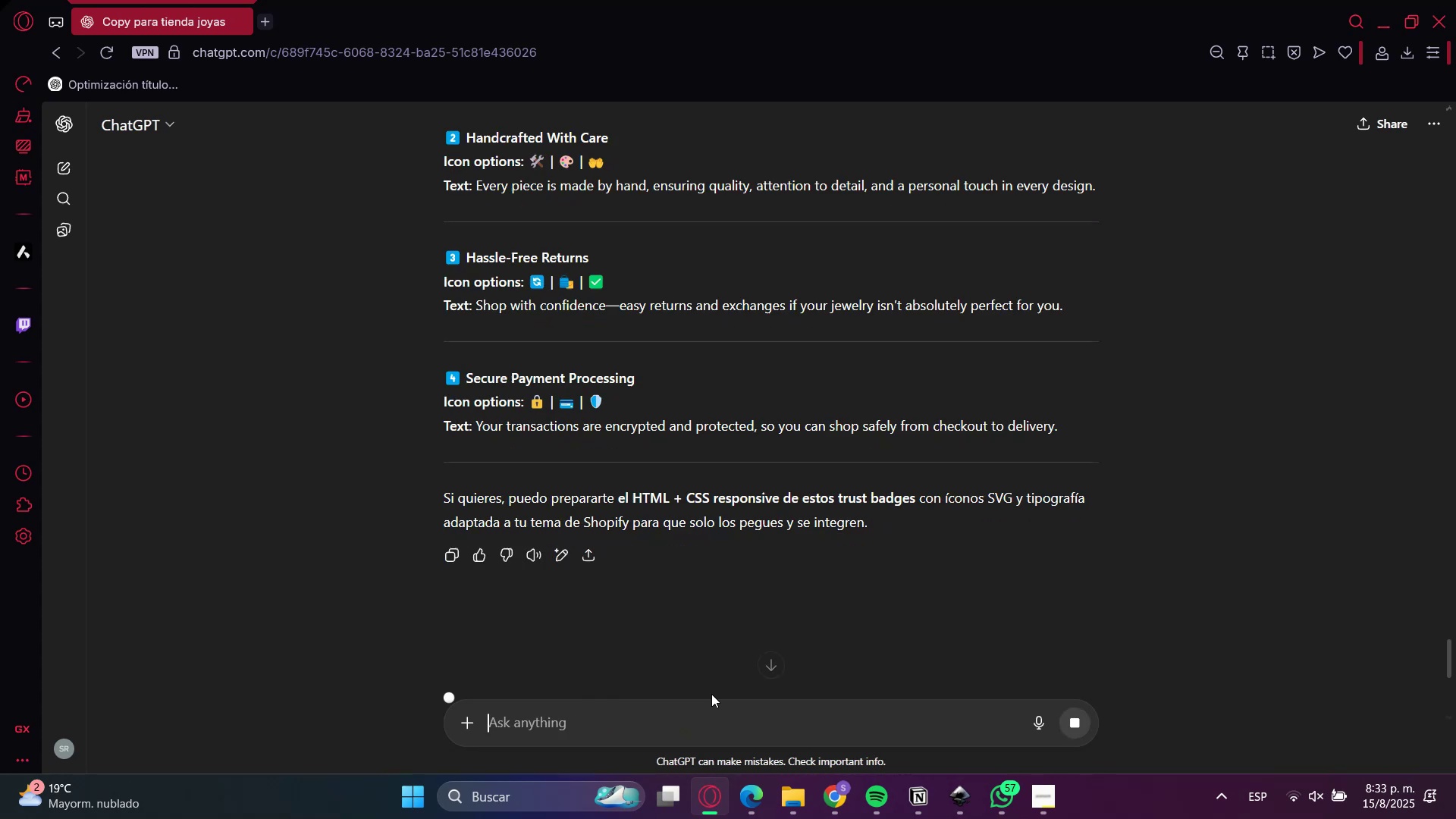 
key(Enter)
 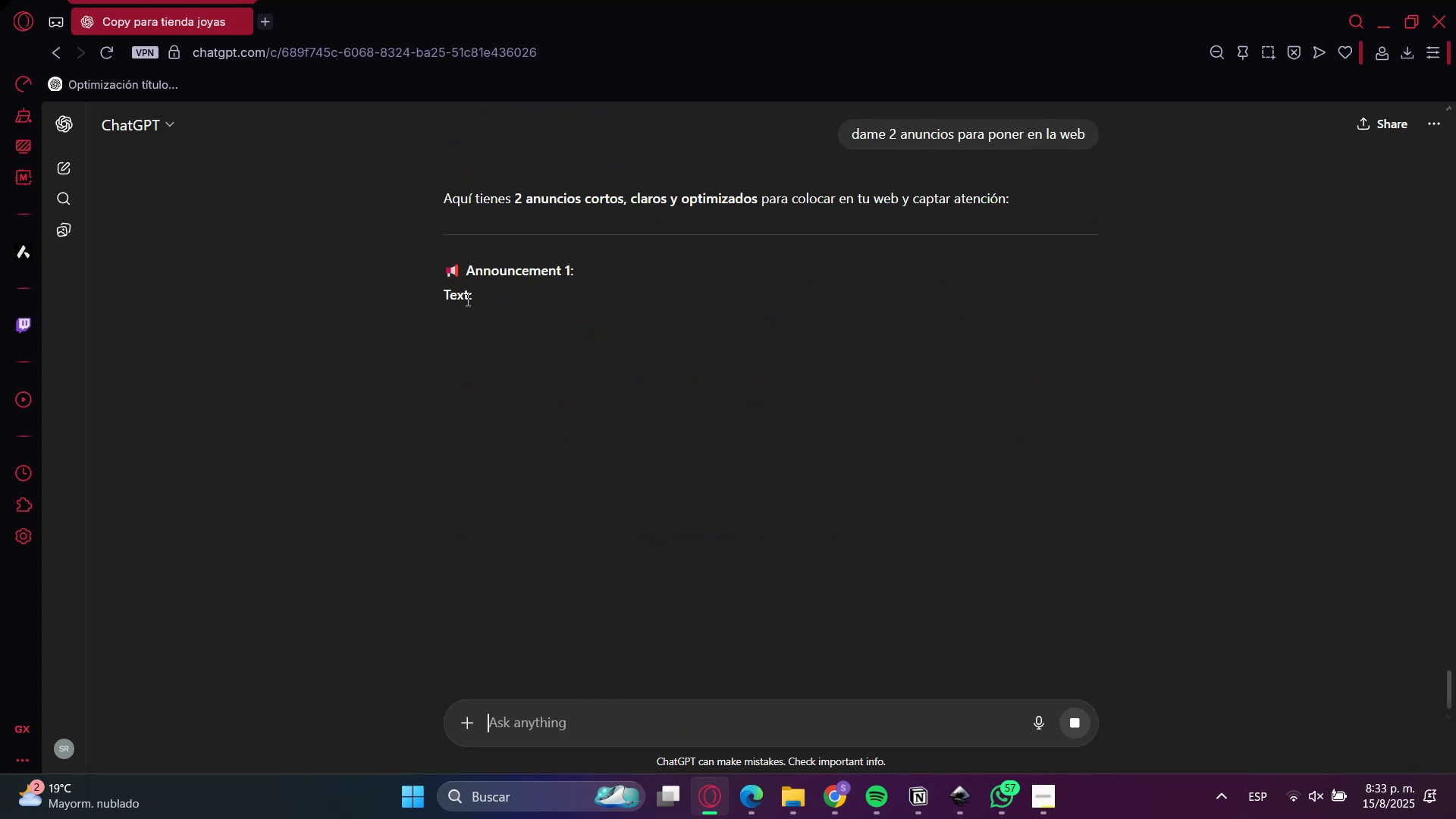 
left_click([492, 294])
 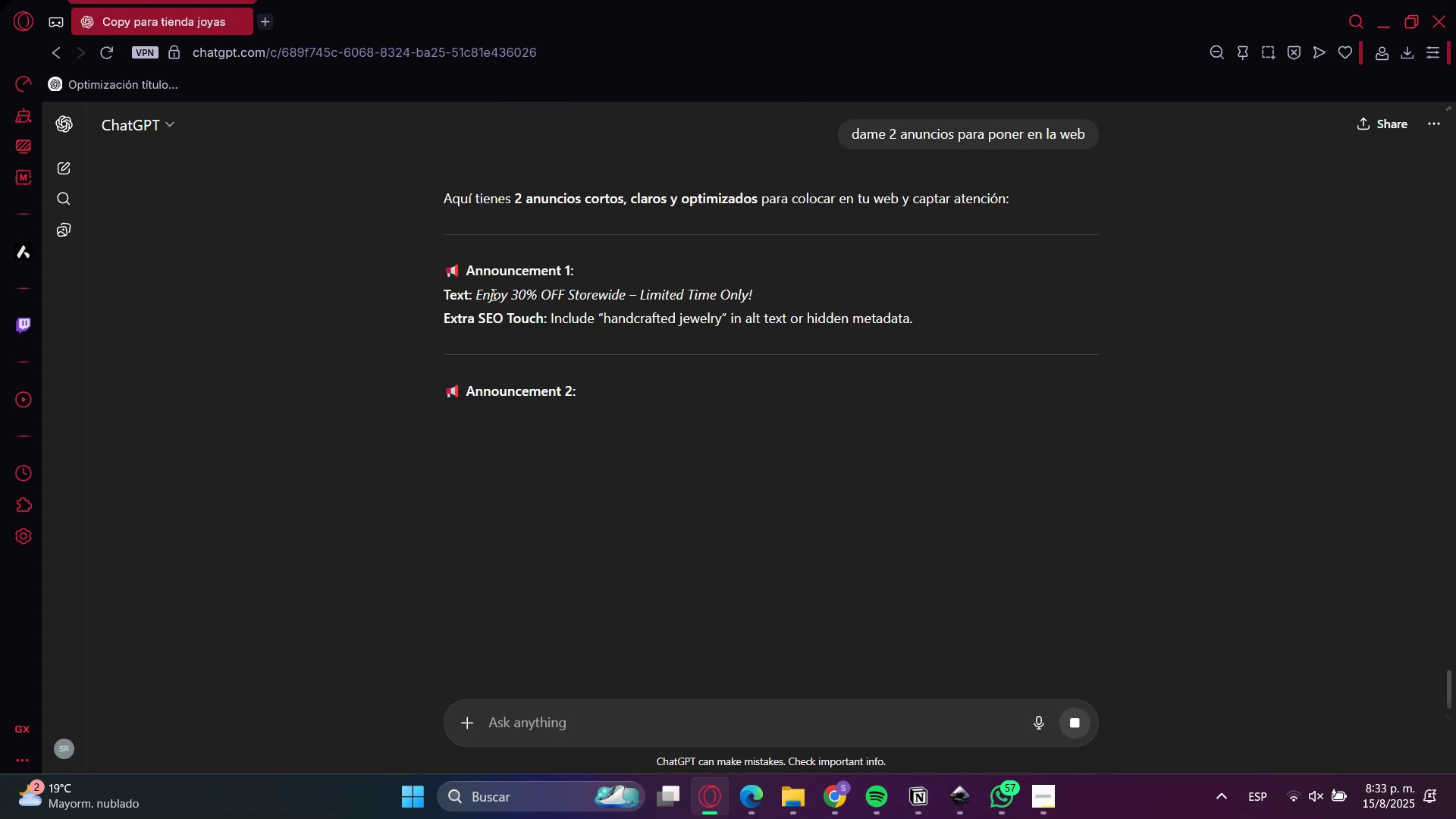 
left_click_drag(start_coordinate=[492, 294], to_coordinate=[755, 297])
 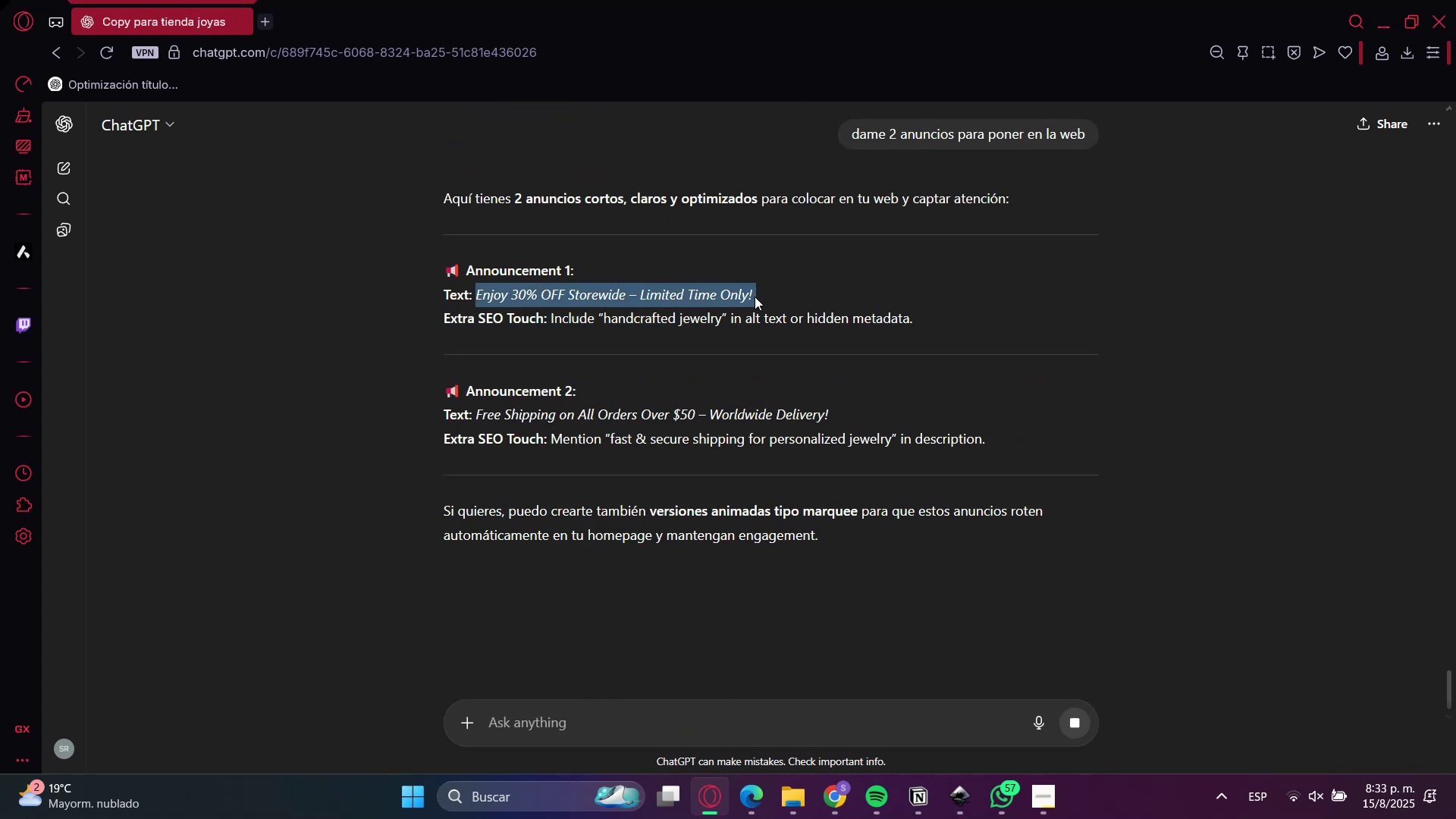 
key(Control+C)
 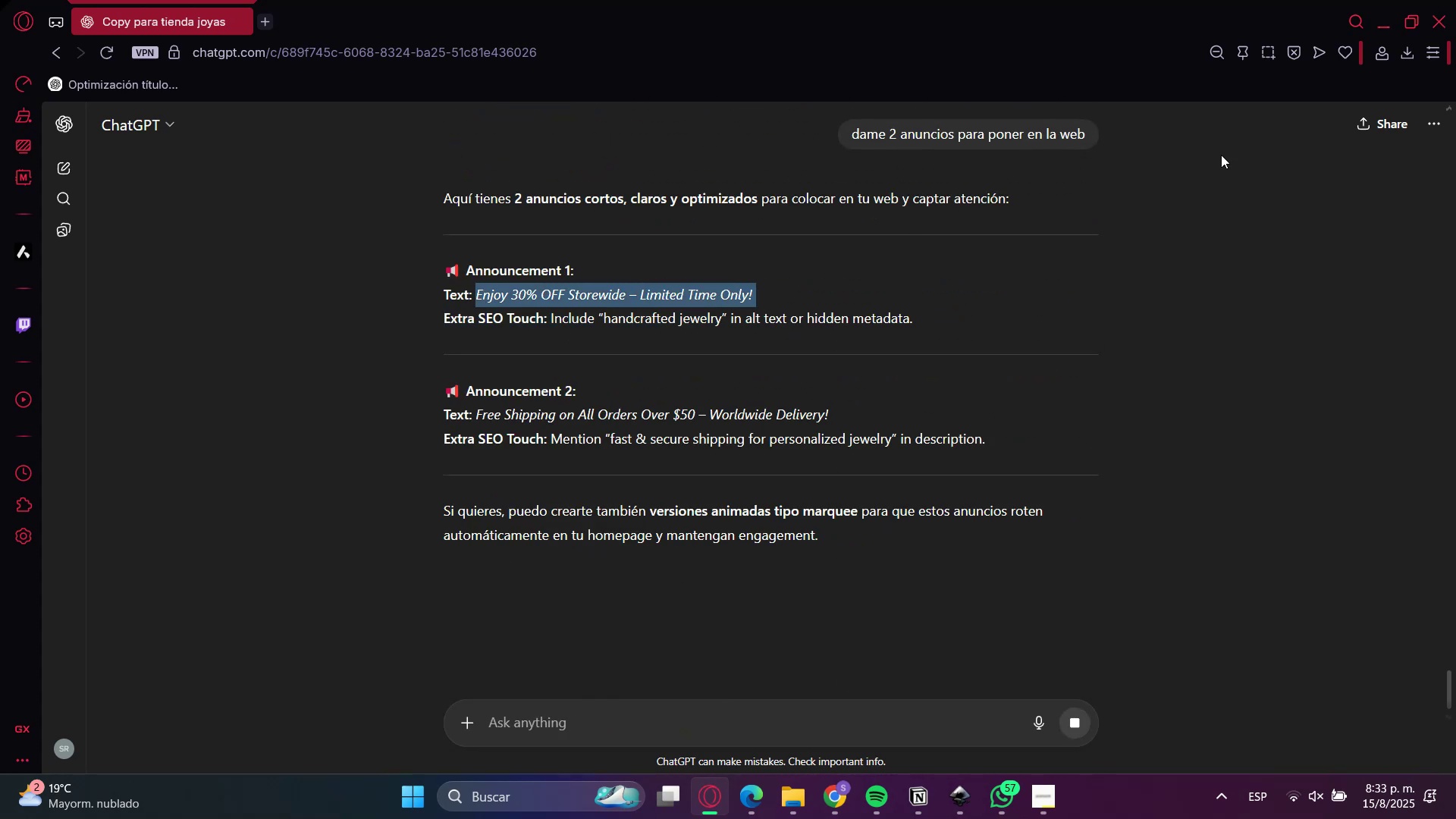 
key(Control+C)
 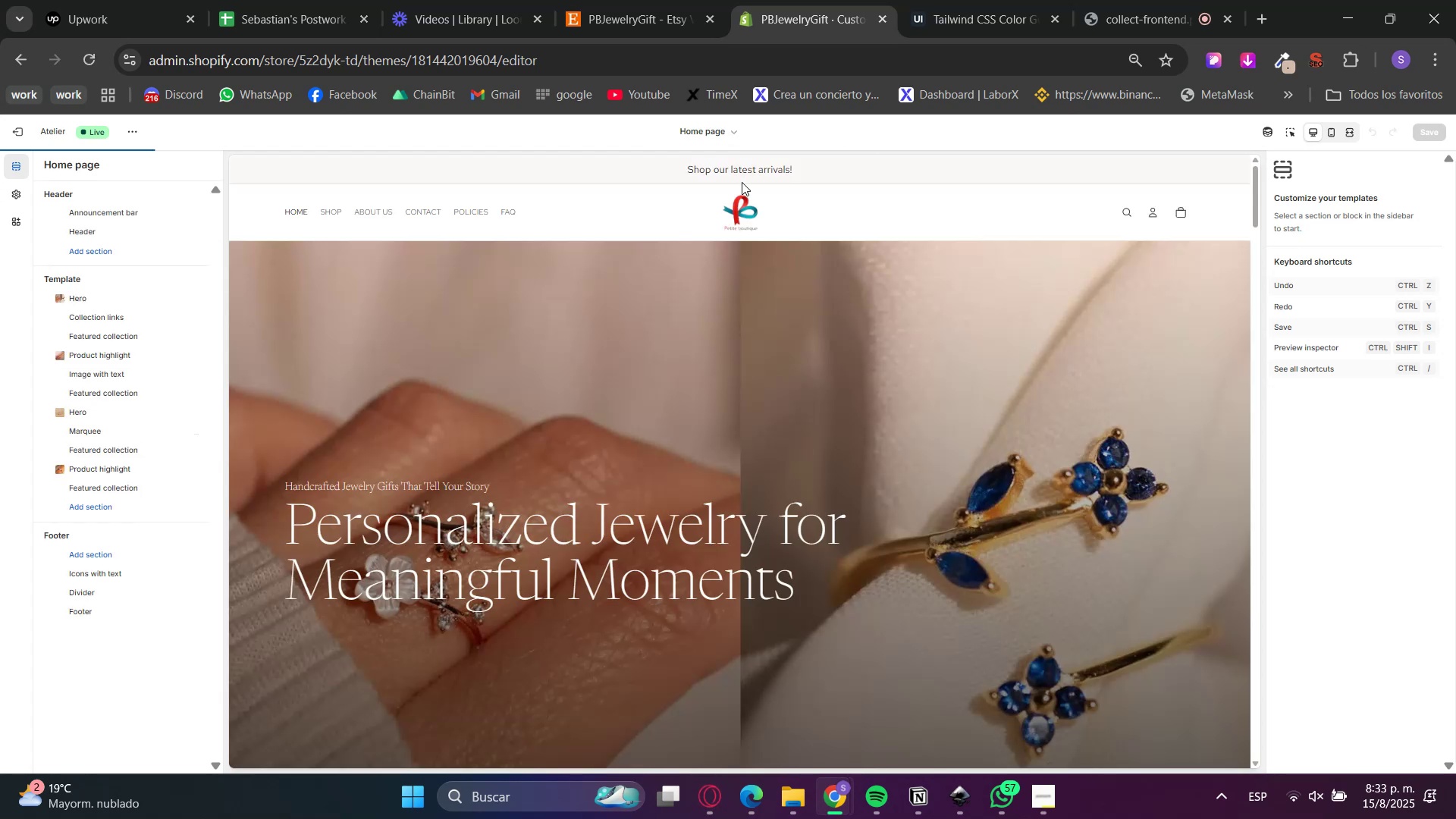 
left_click([742, 172])
 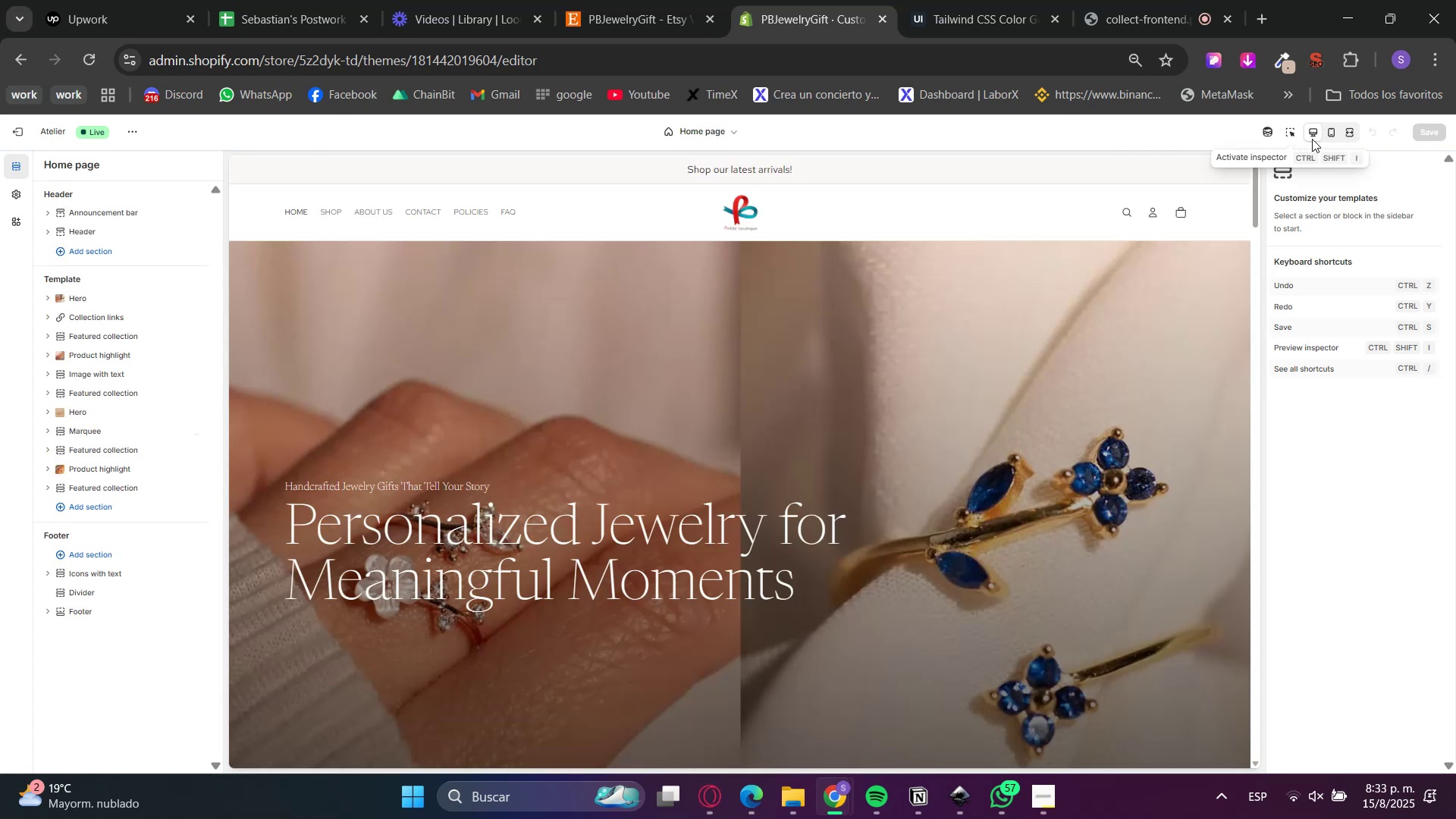 
left_click([1285, 135])
 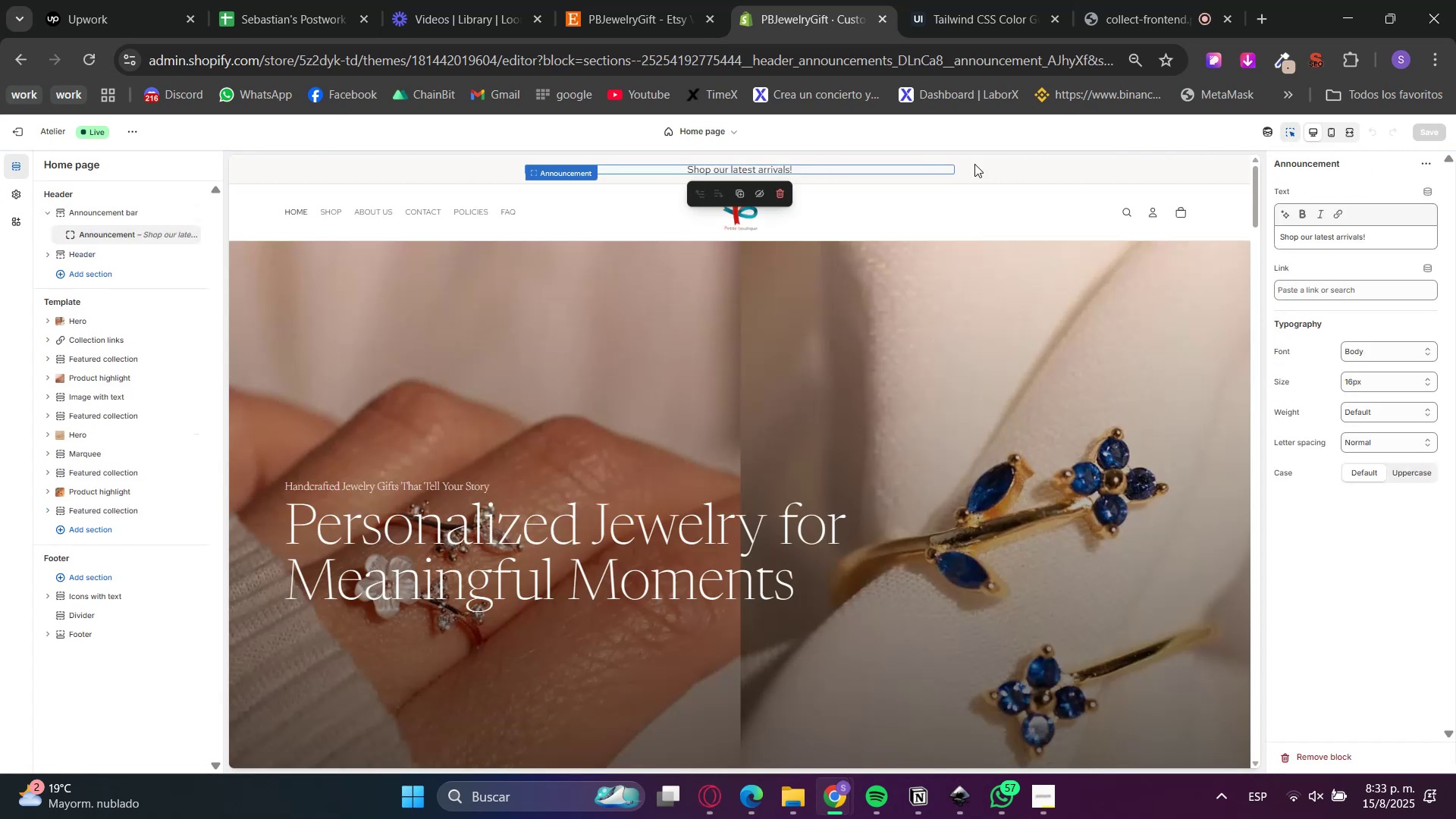 
double_click([1338, 239])
 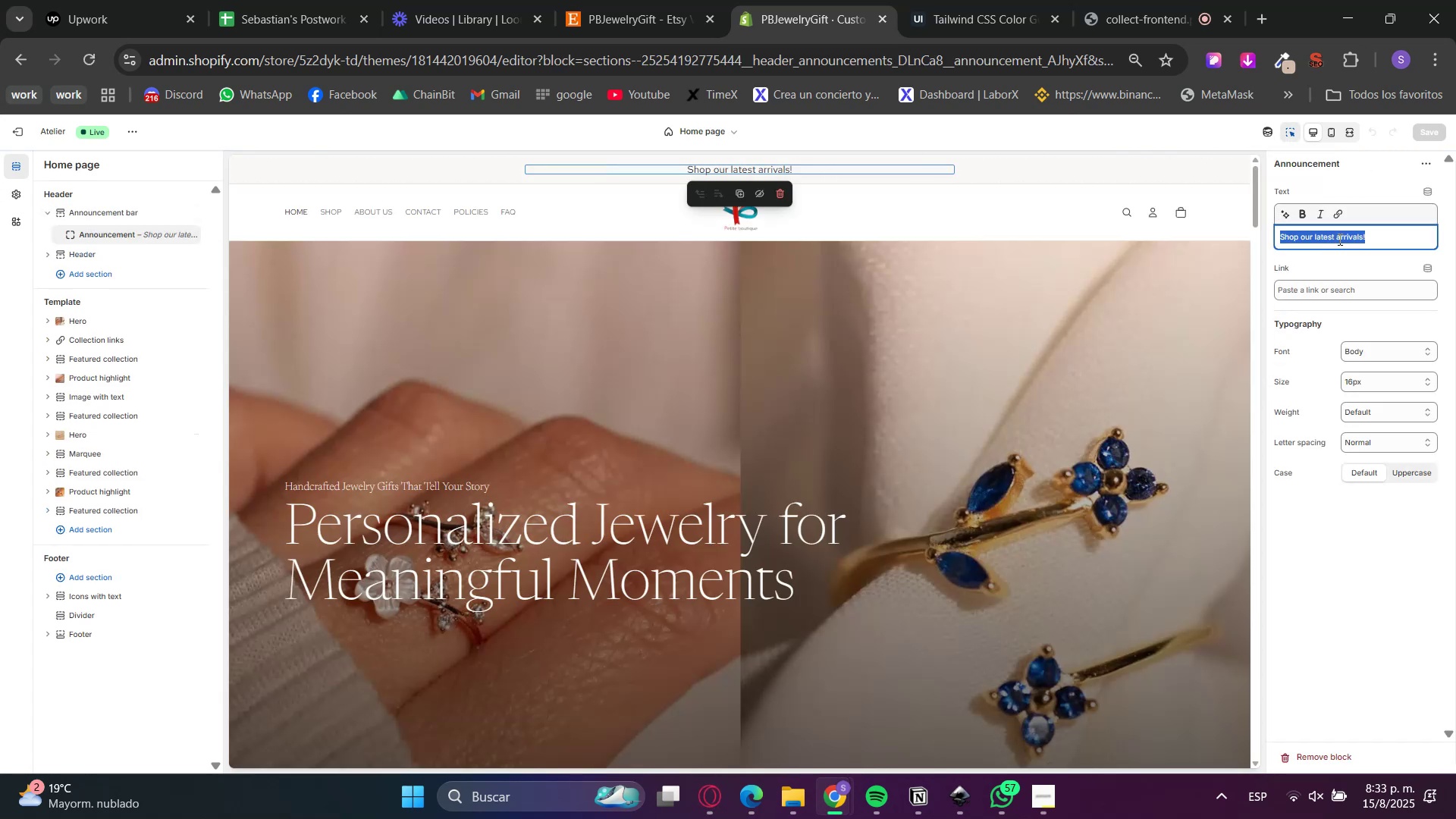 
key(Control+ControlLeft)
 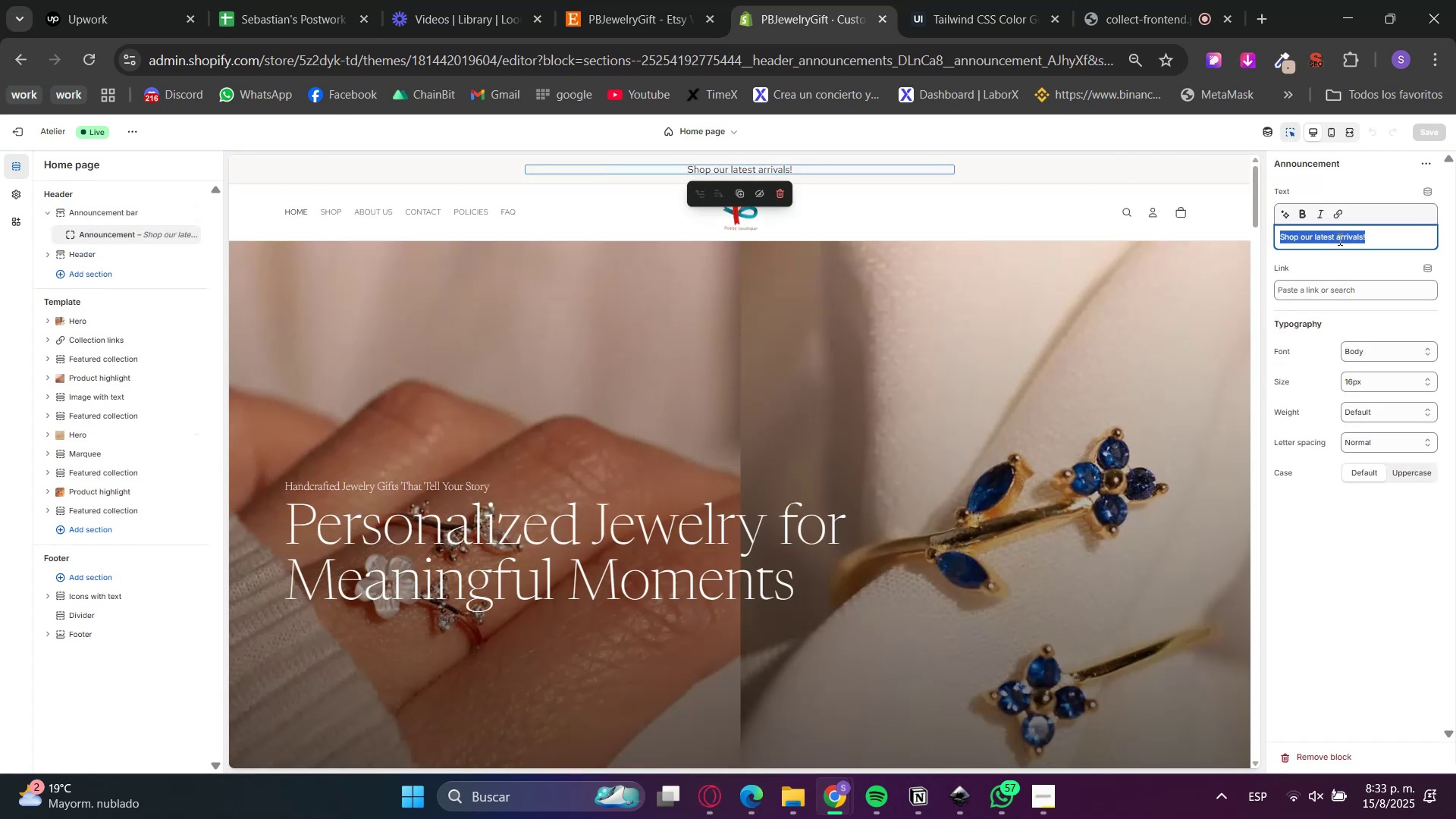 
triple_click([1338, 239])
 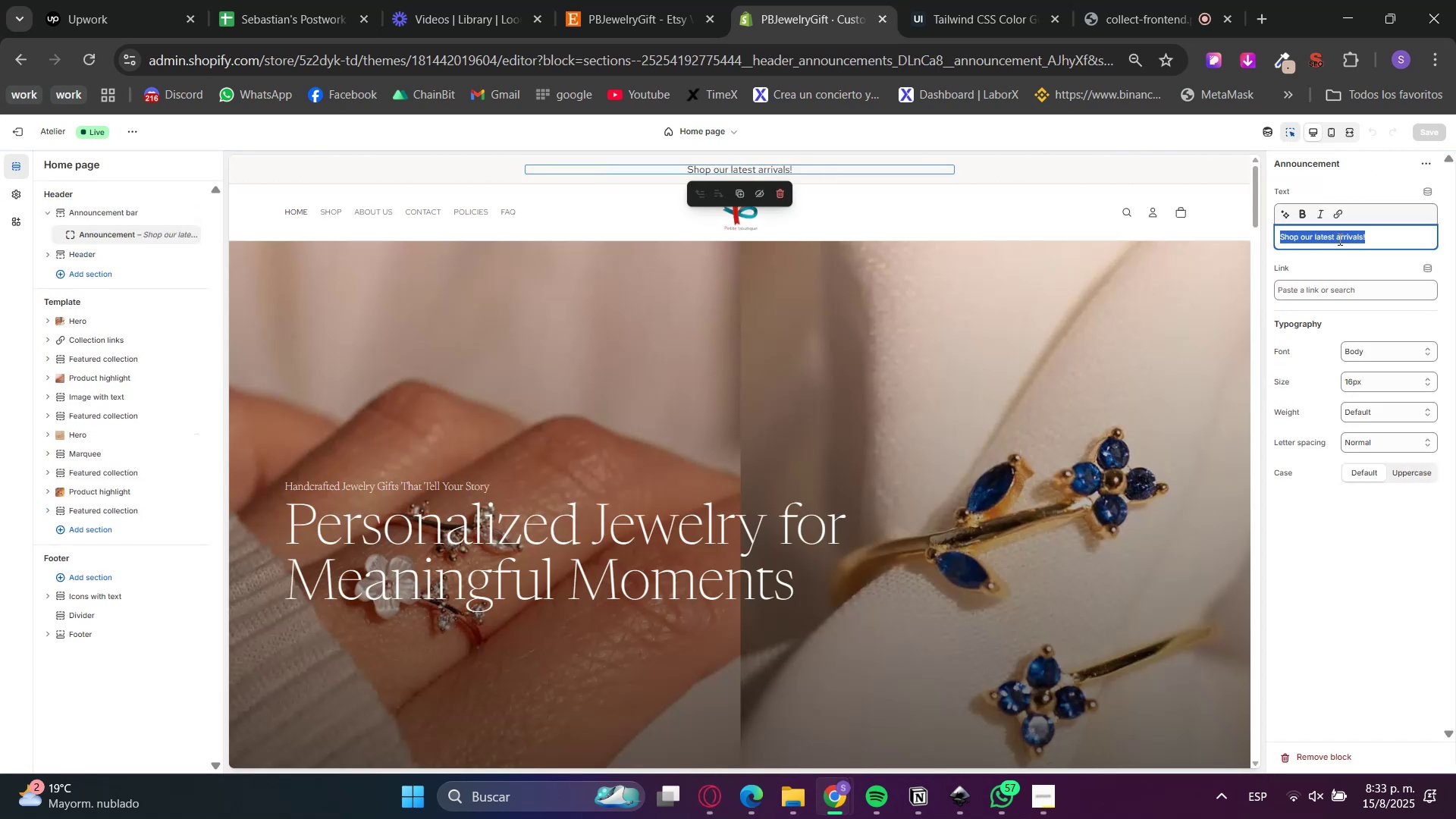 
key(Control+V)
 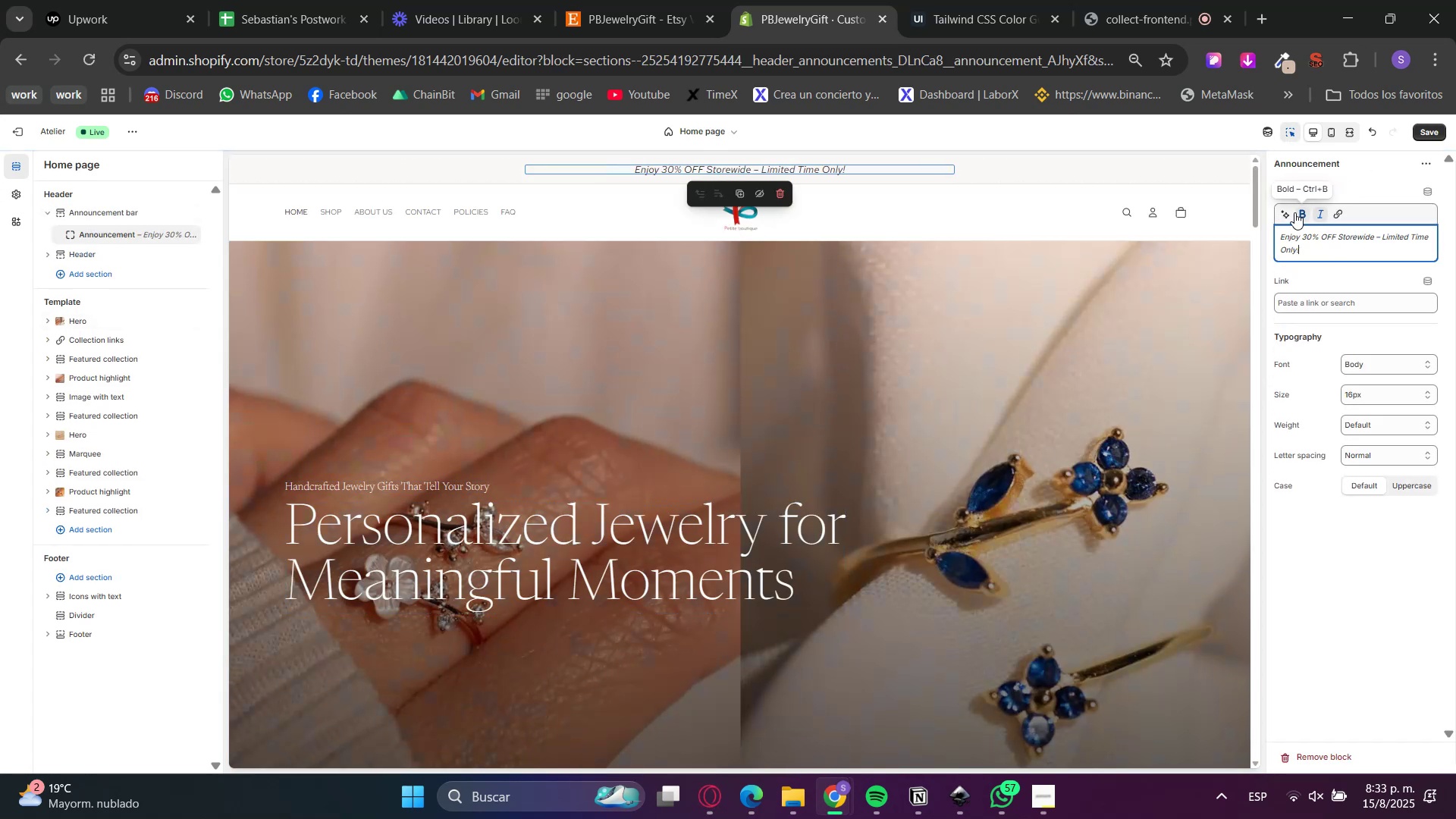 
double_click([1300, 231])
 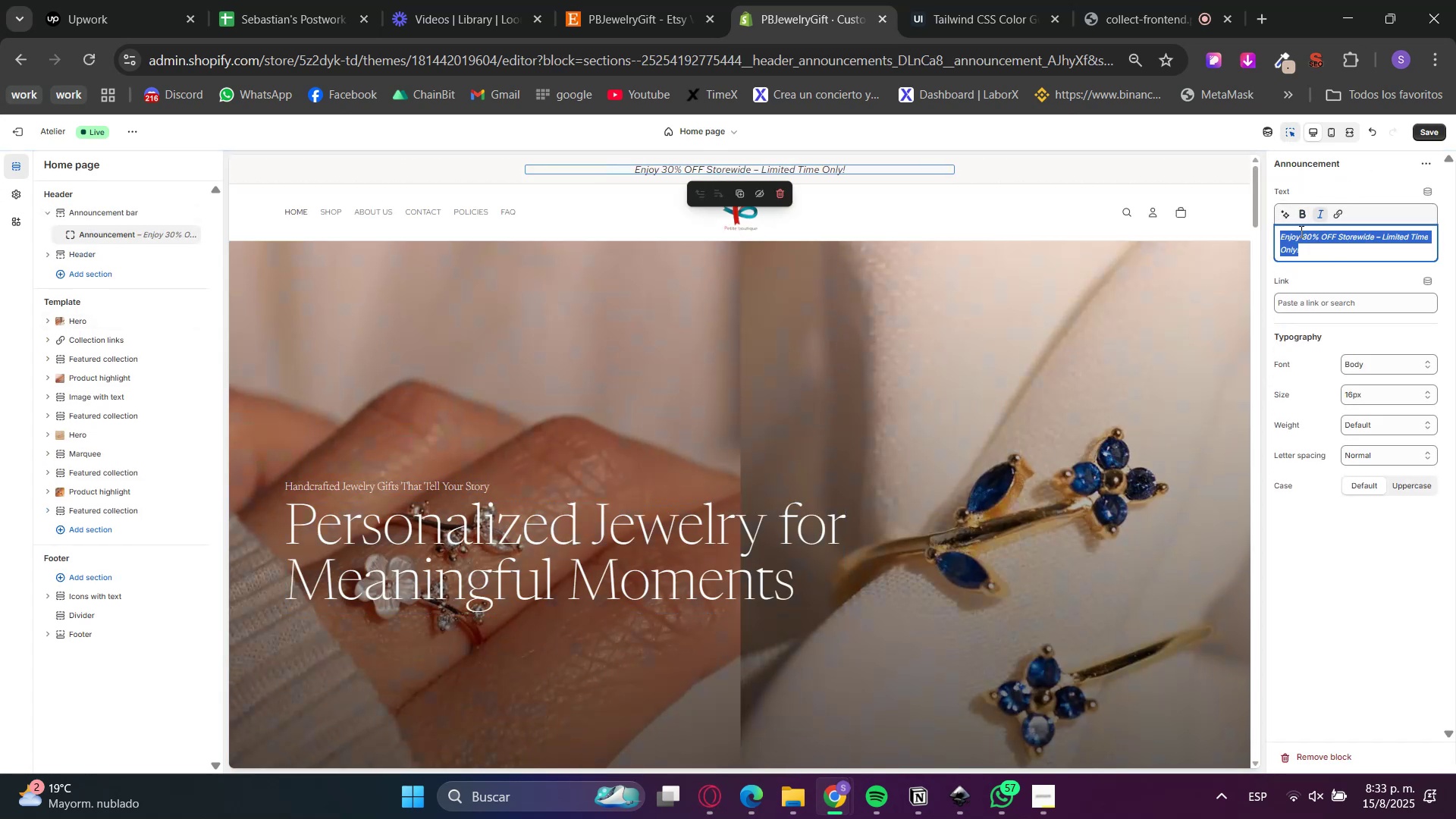 
triple_click([1300, 231])
 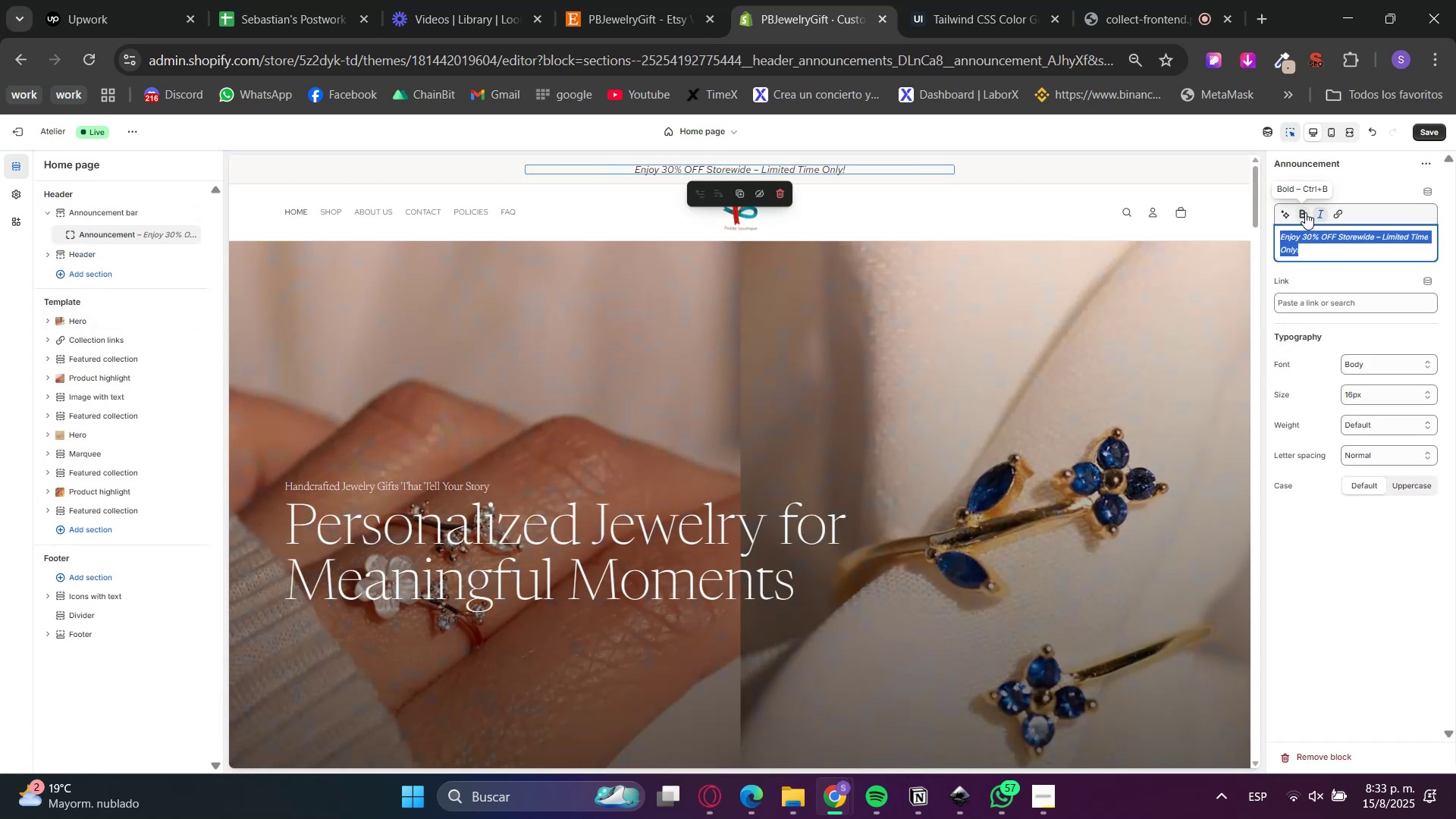 
triple_click([1305, 212])
 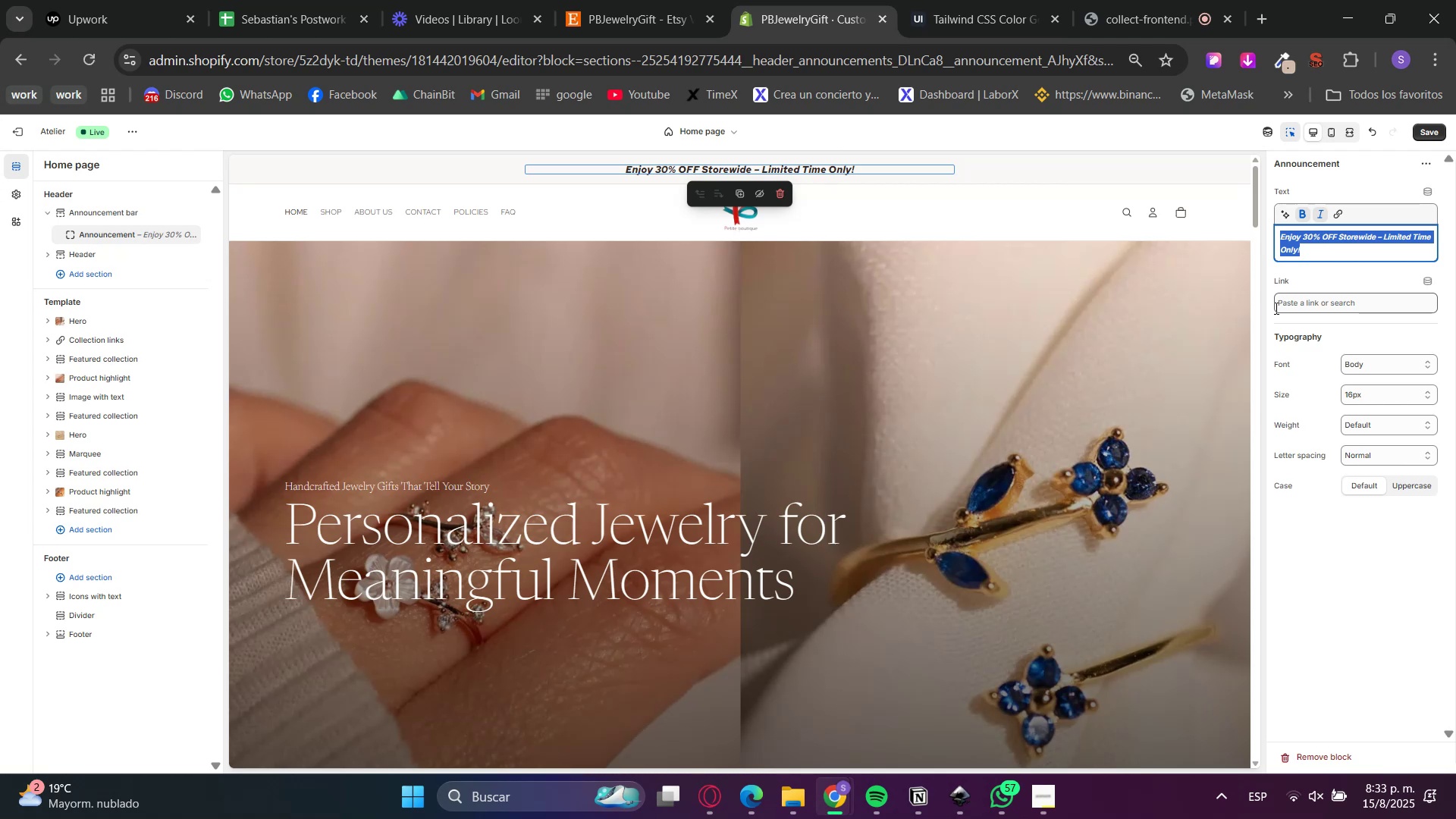 
wait(9.6)
 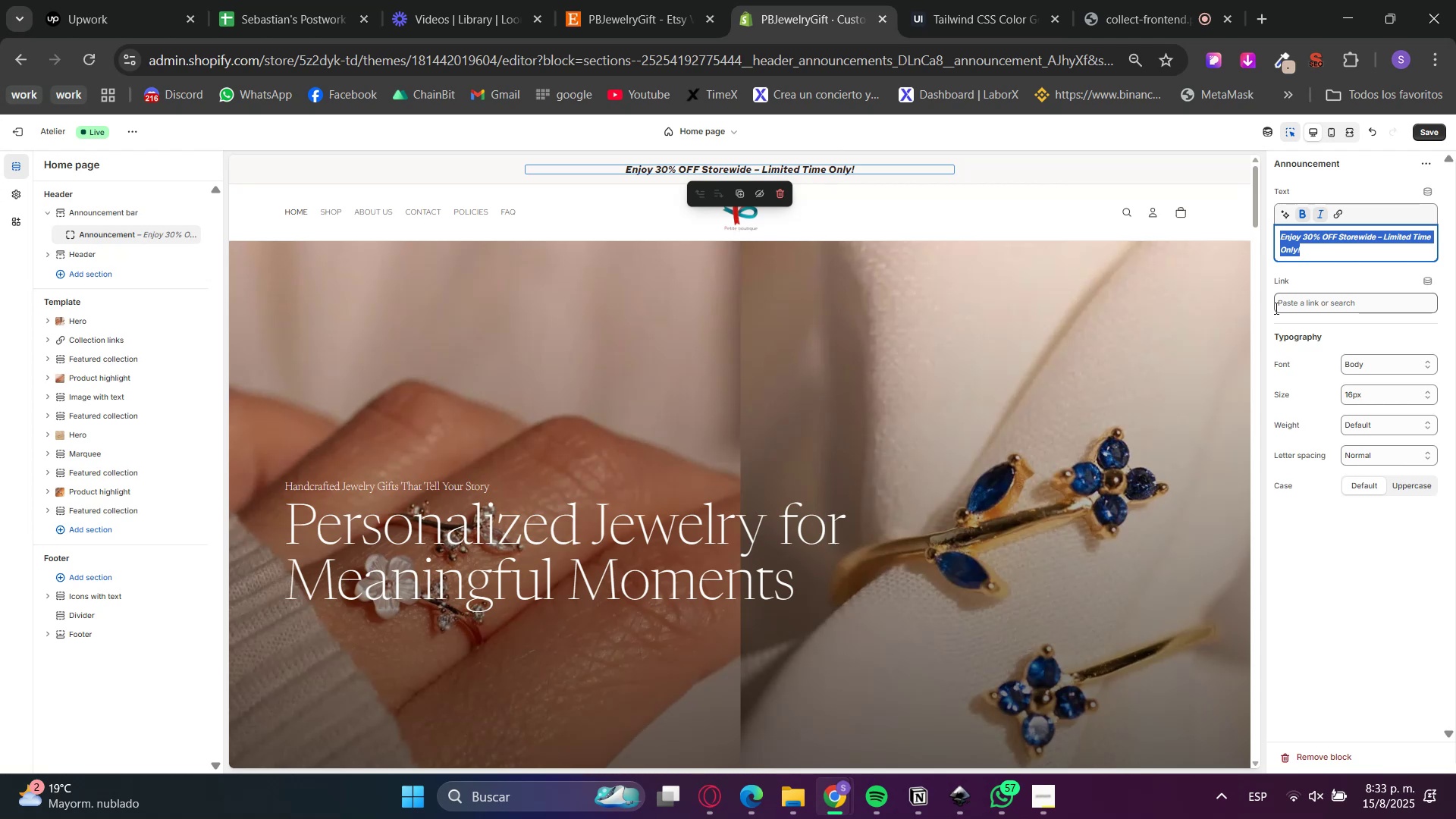 
left_click([1301, 212])
 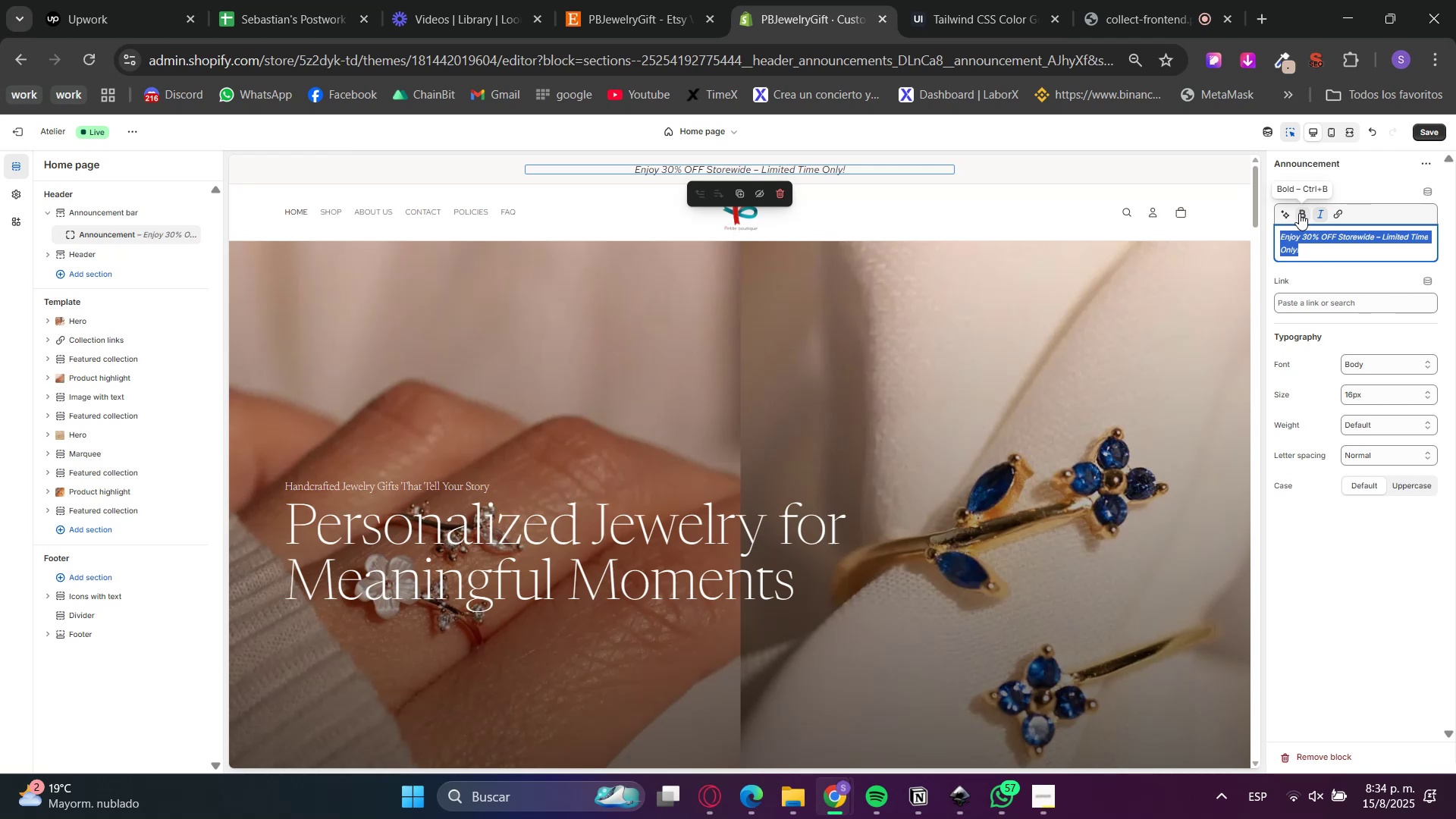 
wait(5.22)
 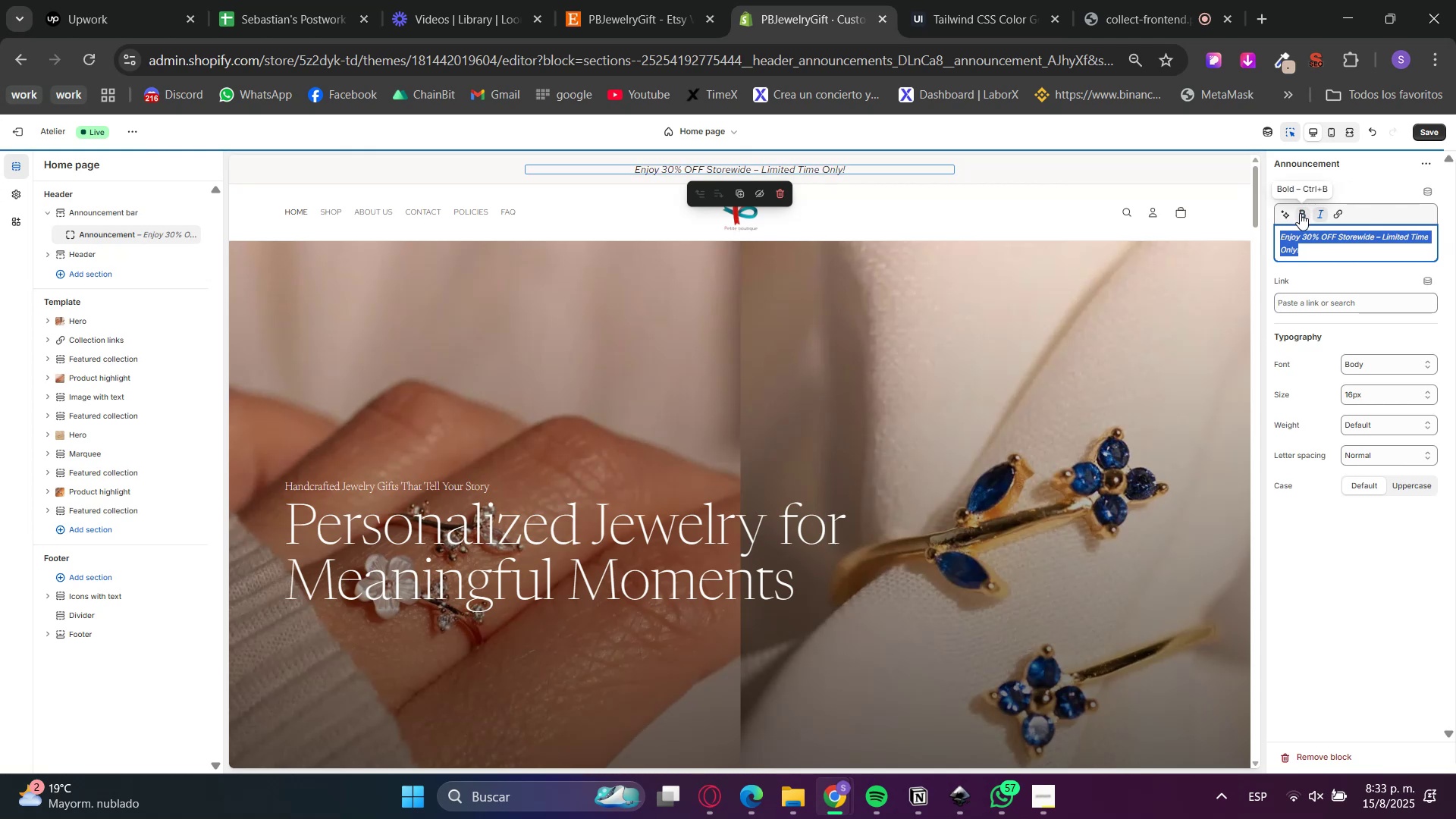 
left_click([1318, 269])
 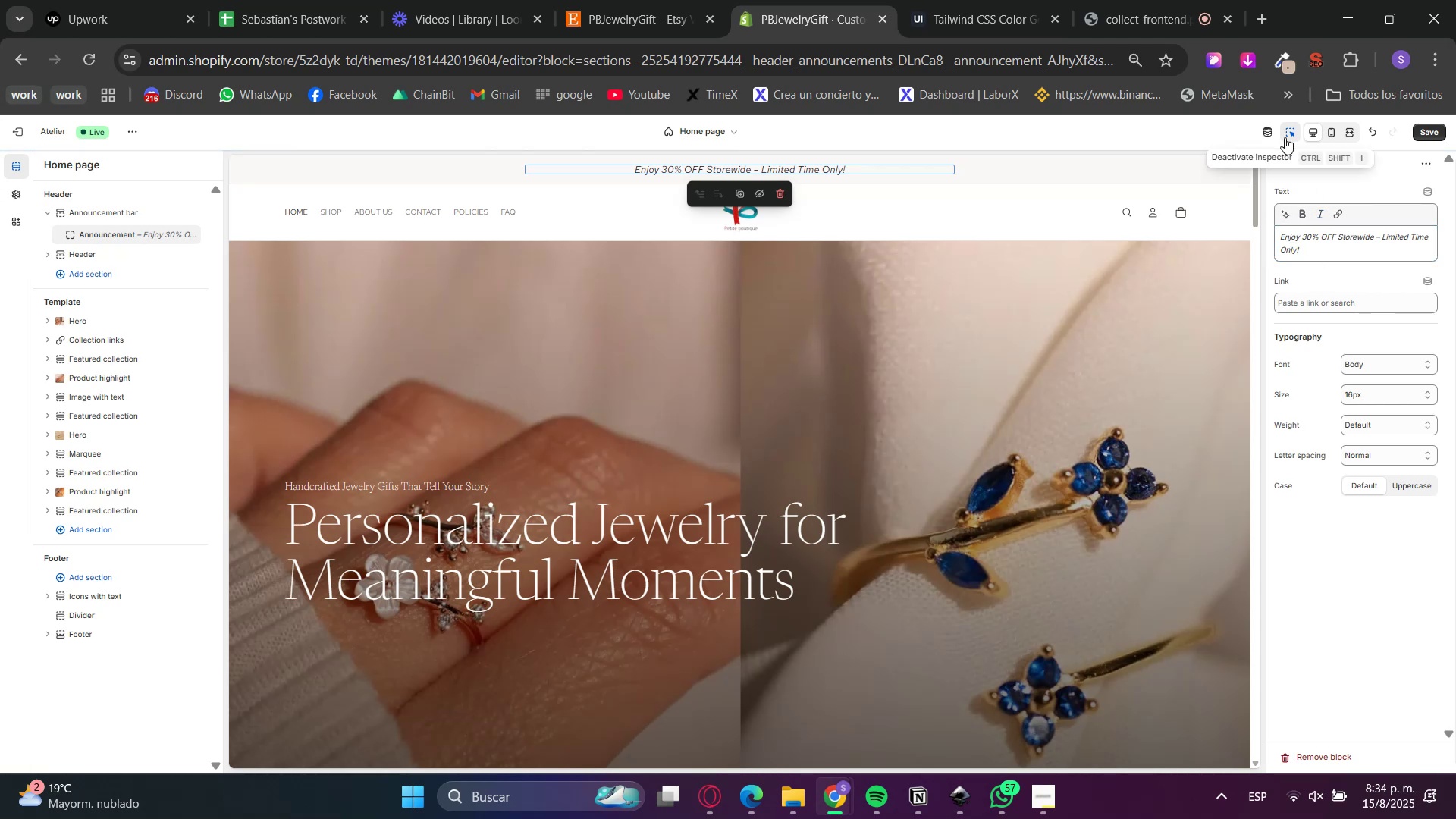 
left_click([711, 801])
 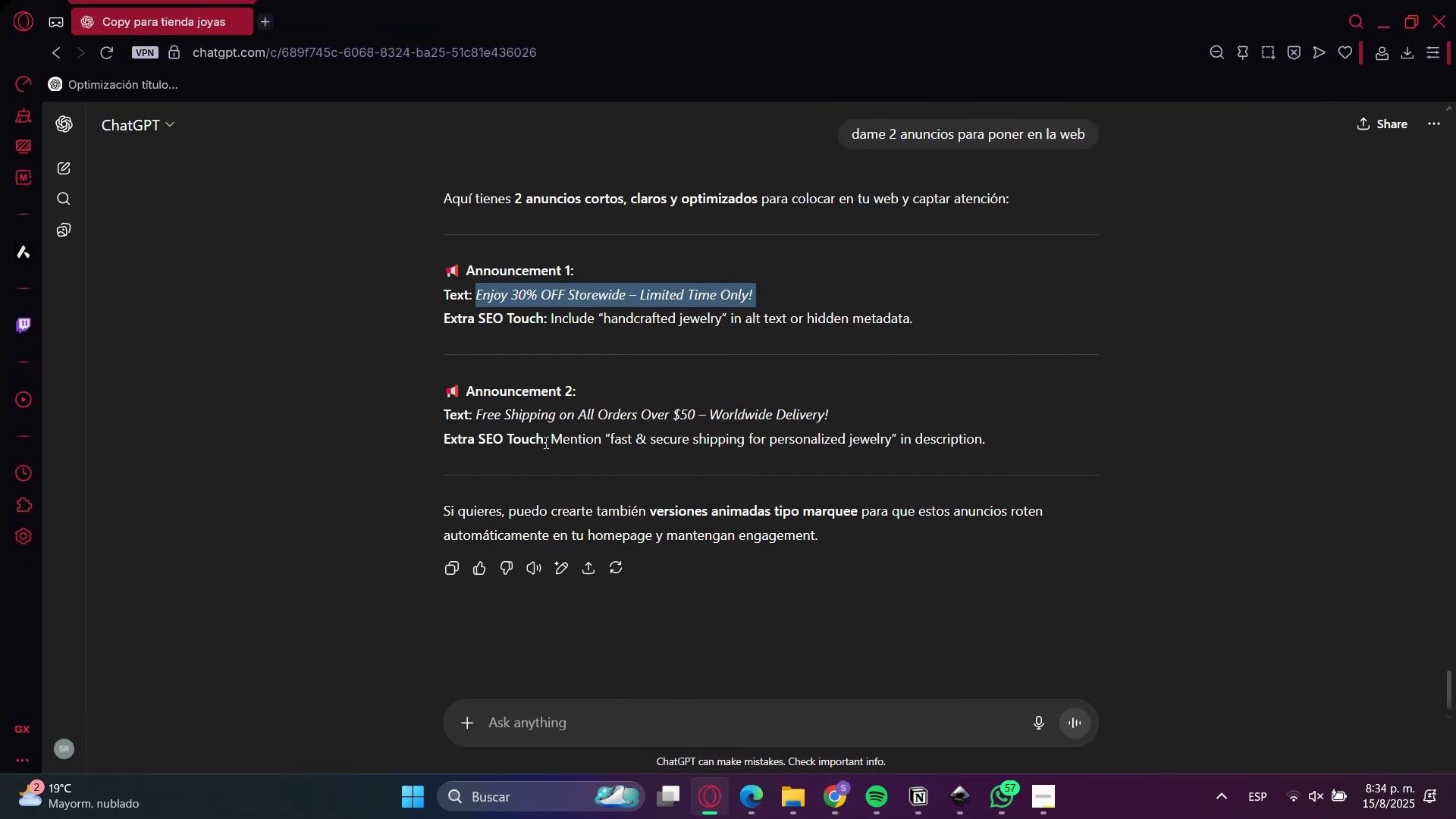 
left_click([482, 419])
 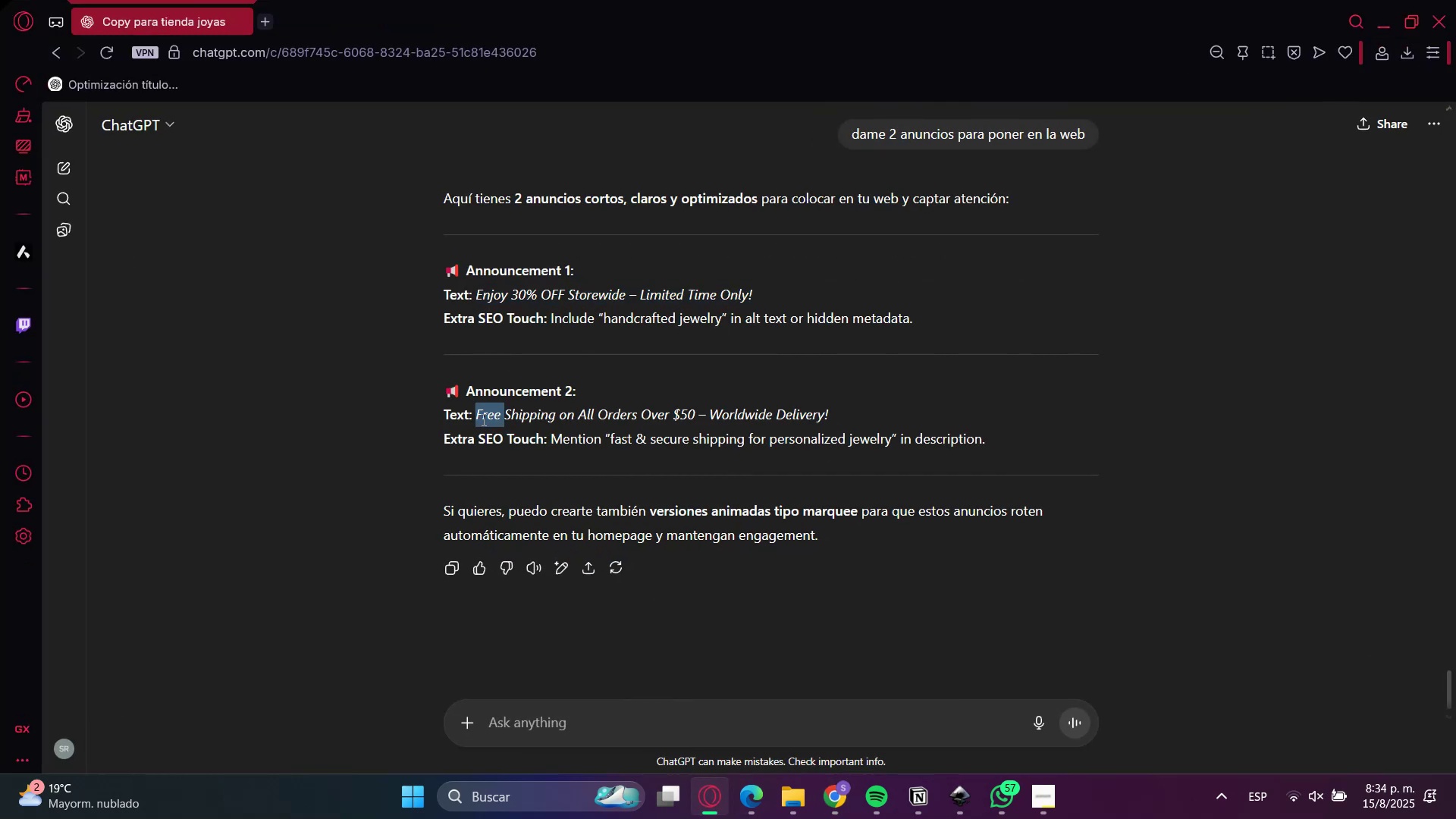 
left_click_drag(start_coordinate=[482, 419], to_coordinate=[835, 417])
 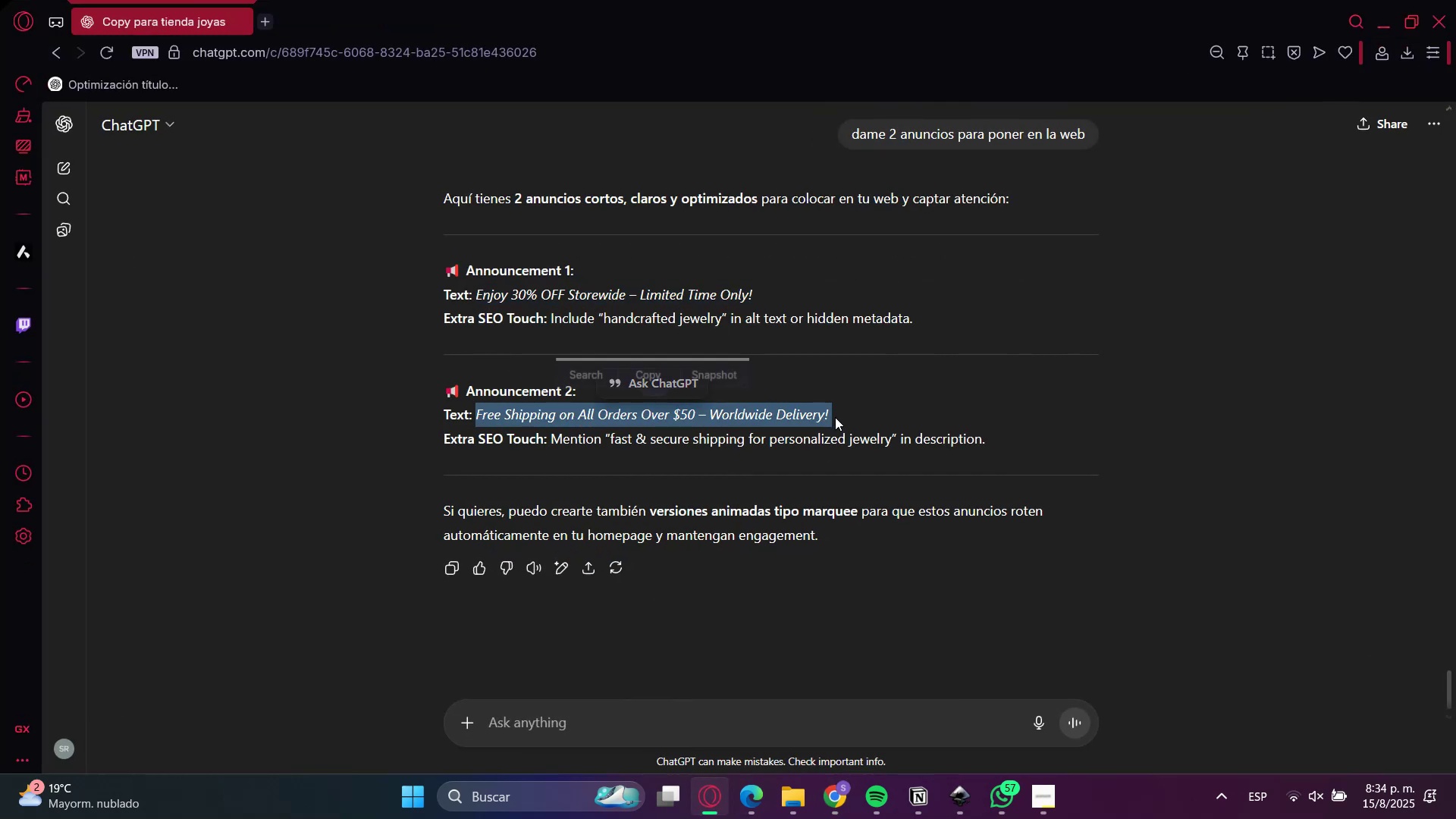 
key(Control+C)
 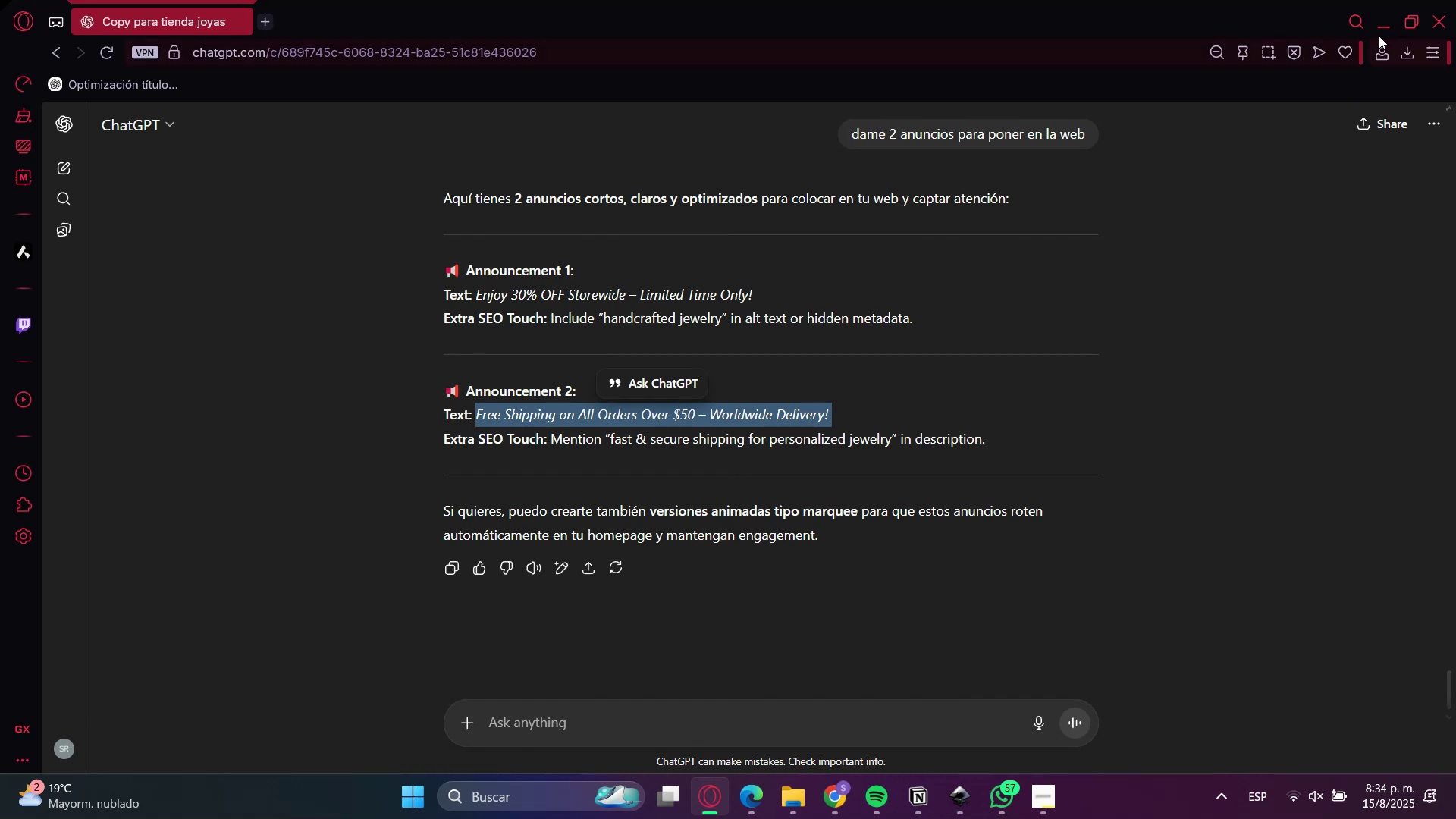 
left_click([1385, 25])
 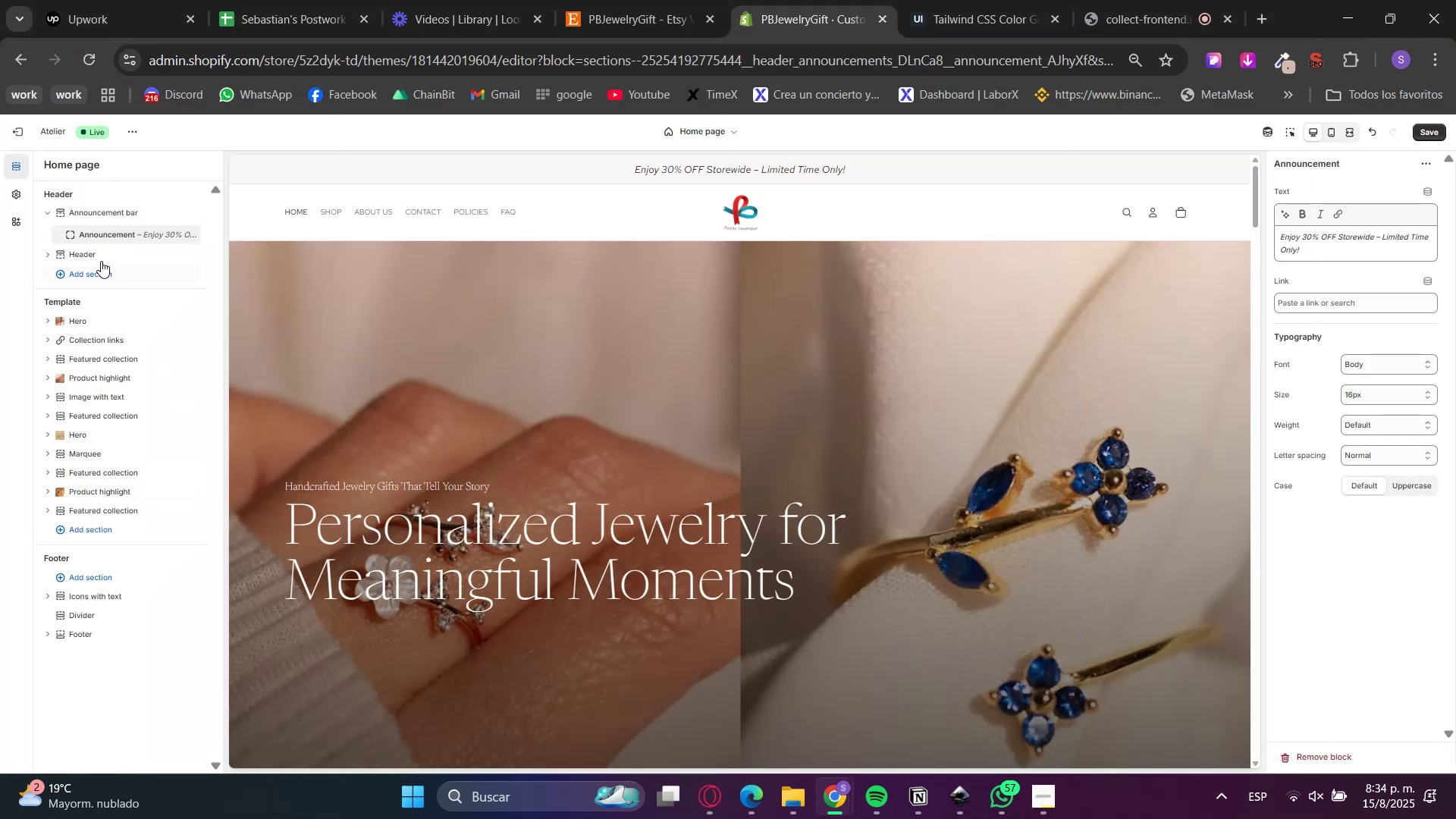 
right_click([117, 231])
 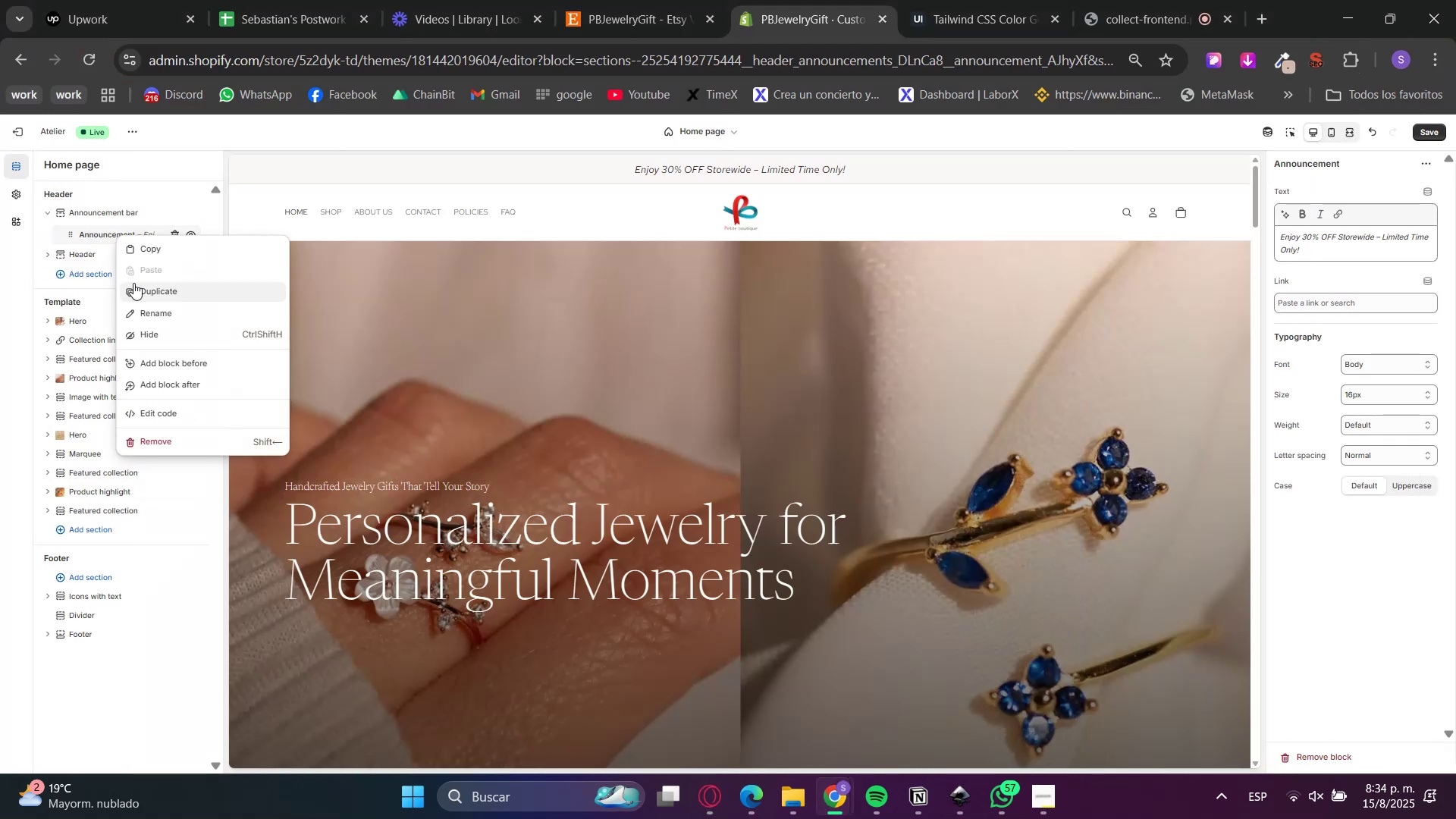 
left_click([134, 290])
 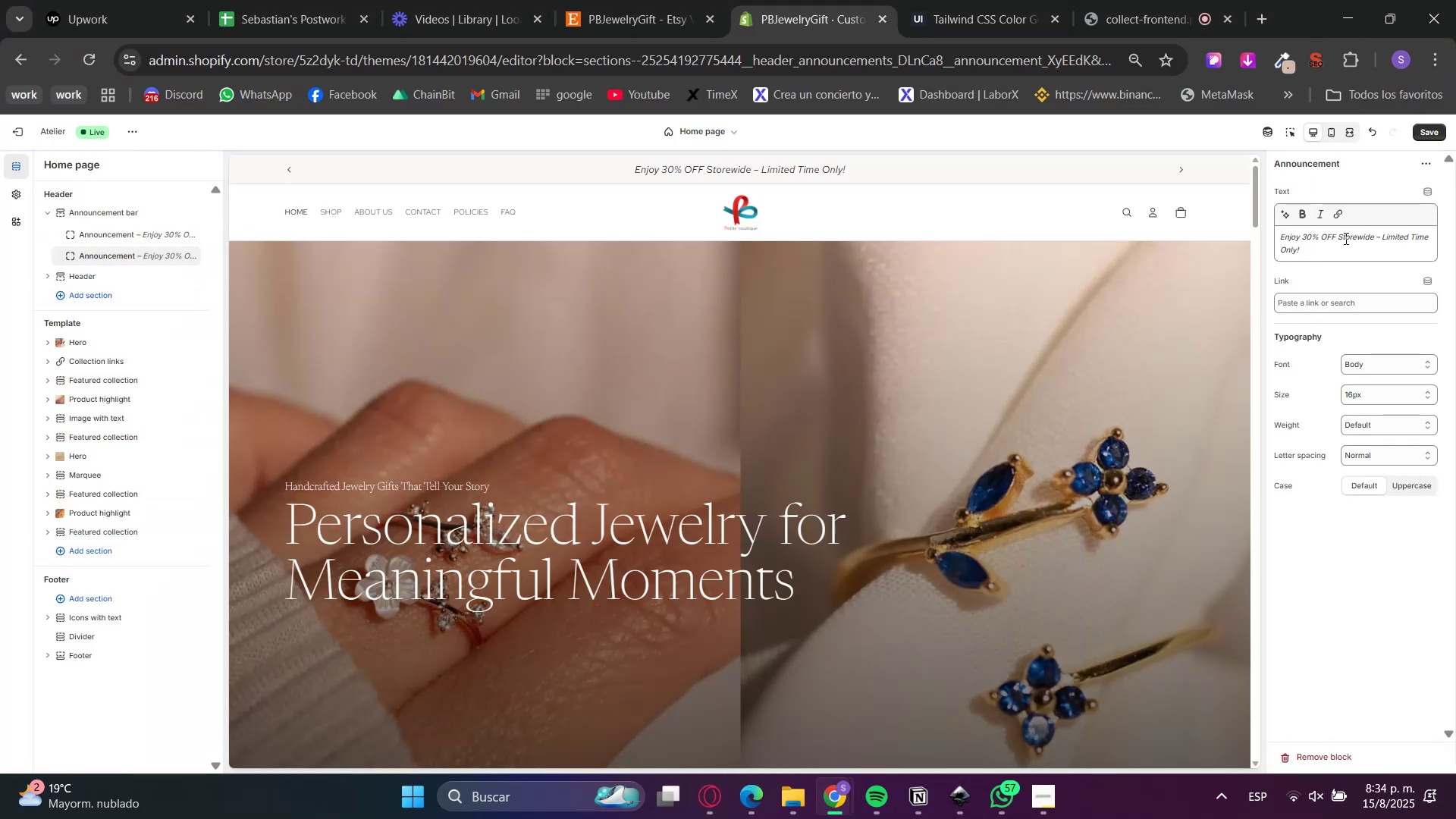 
double_click([1344, 232])
 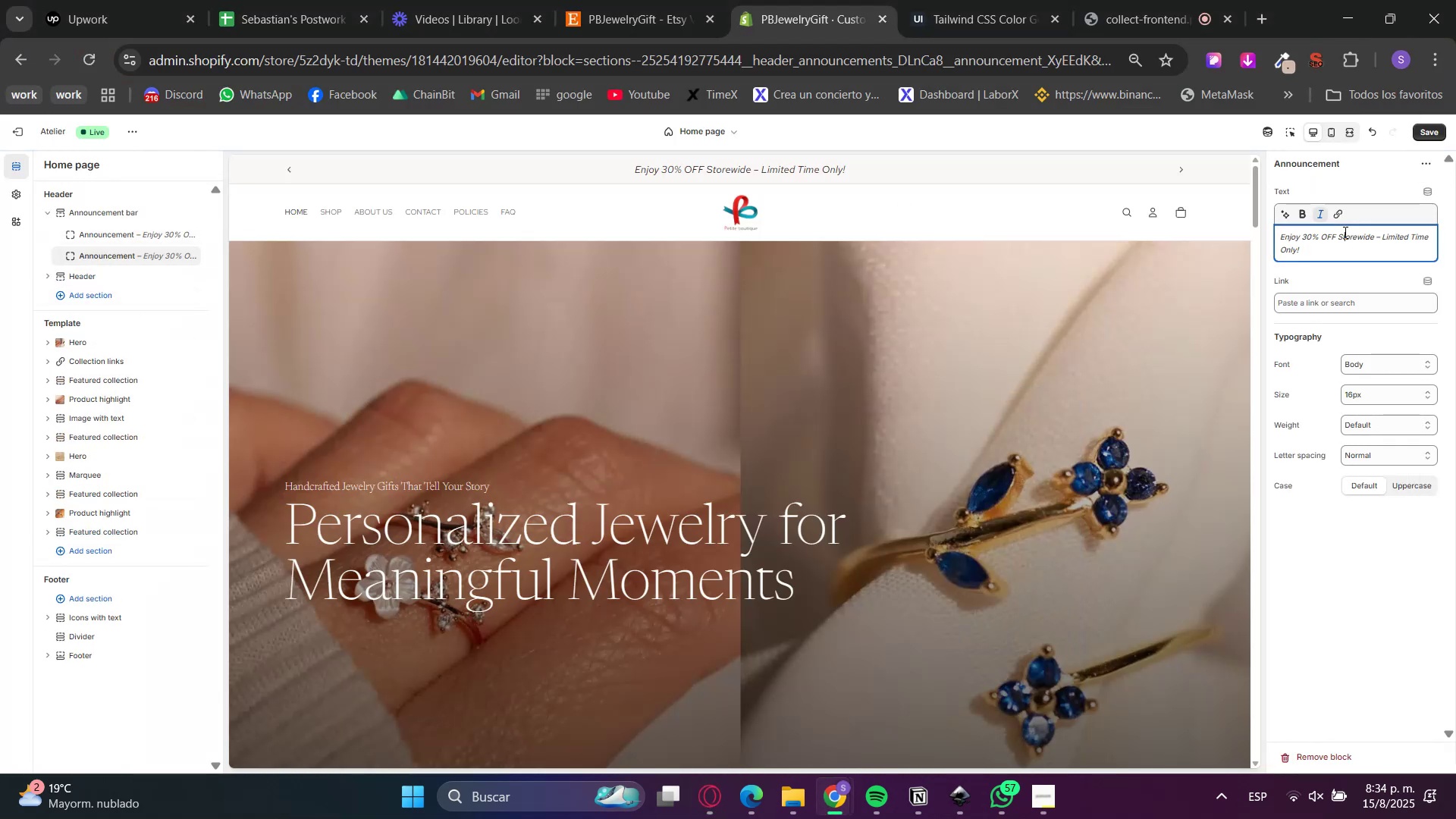 
triple_click([1344, 232])
 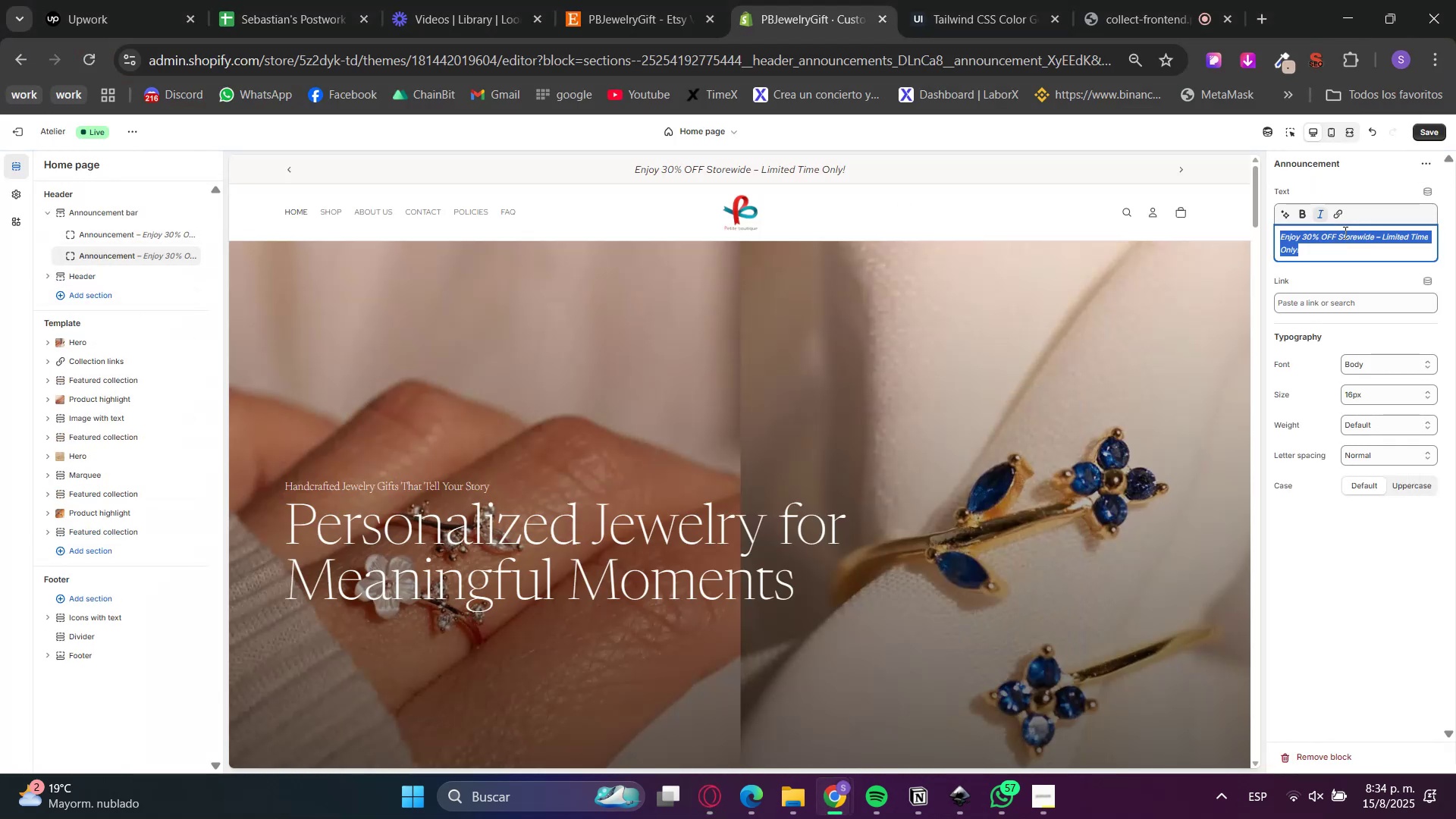 
triple_click([1344, 232])
 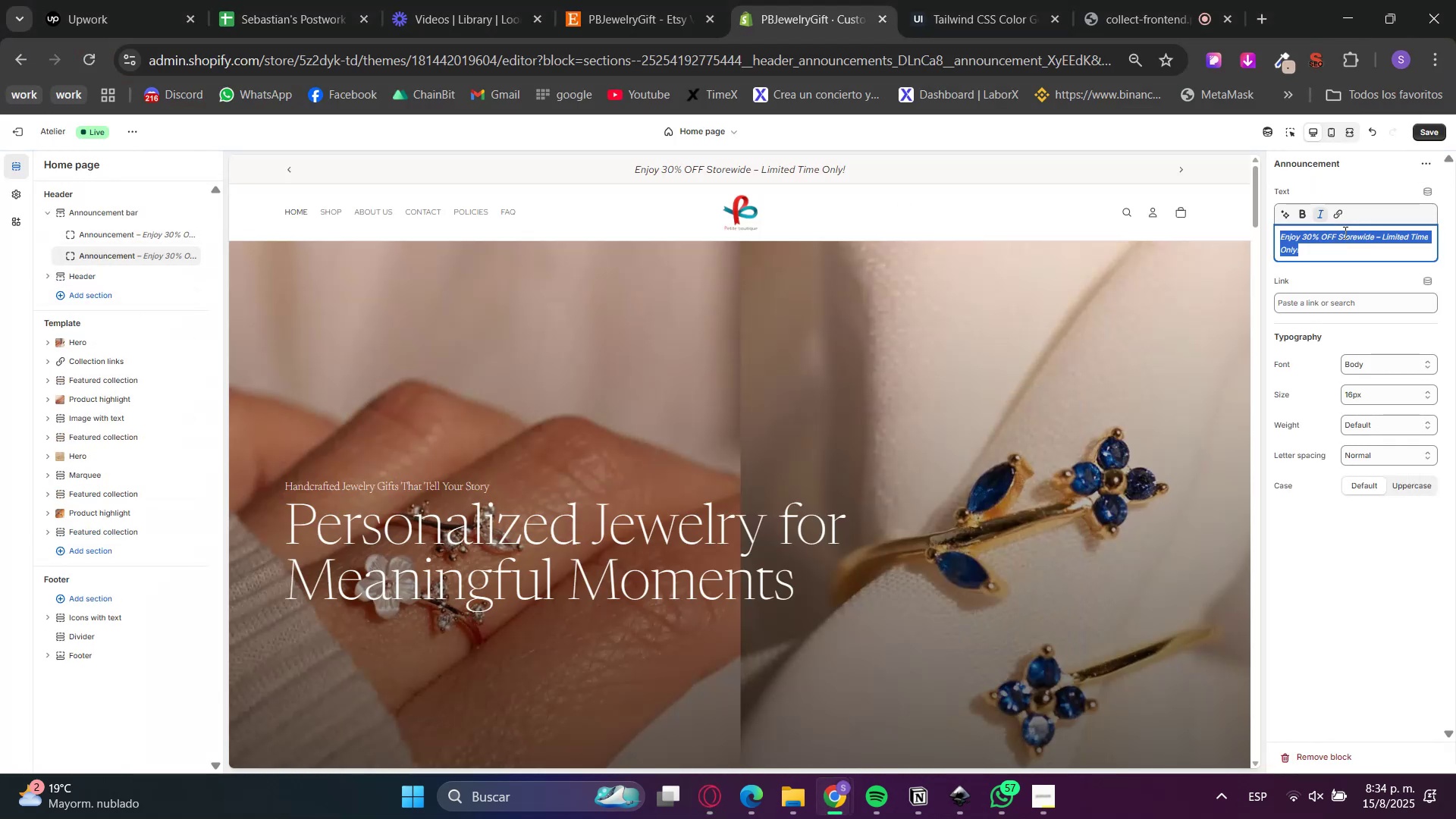 
key(Control+V)
 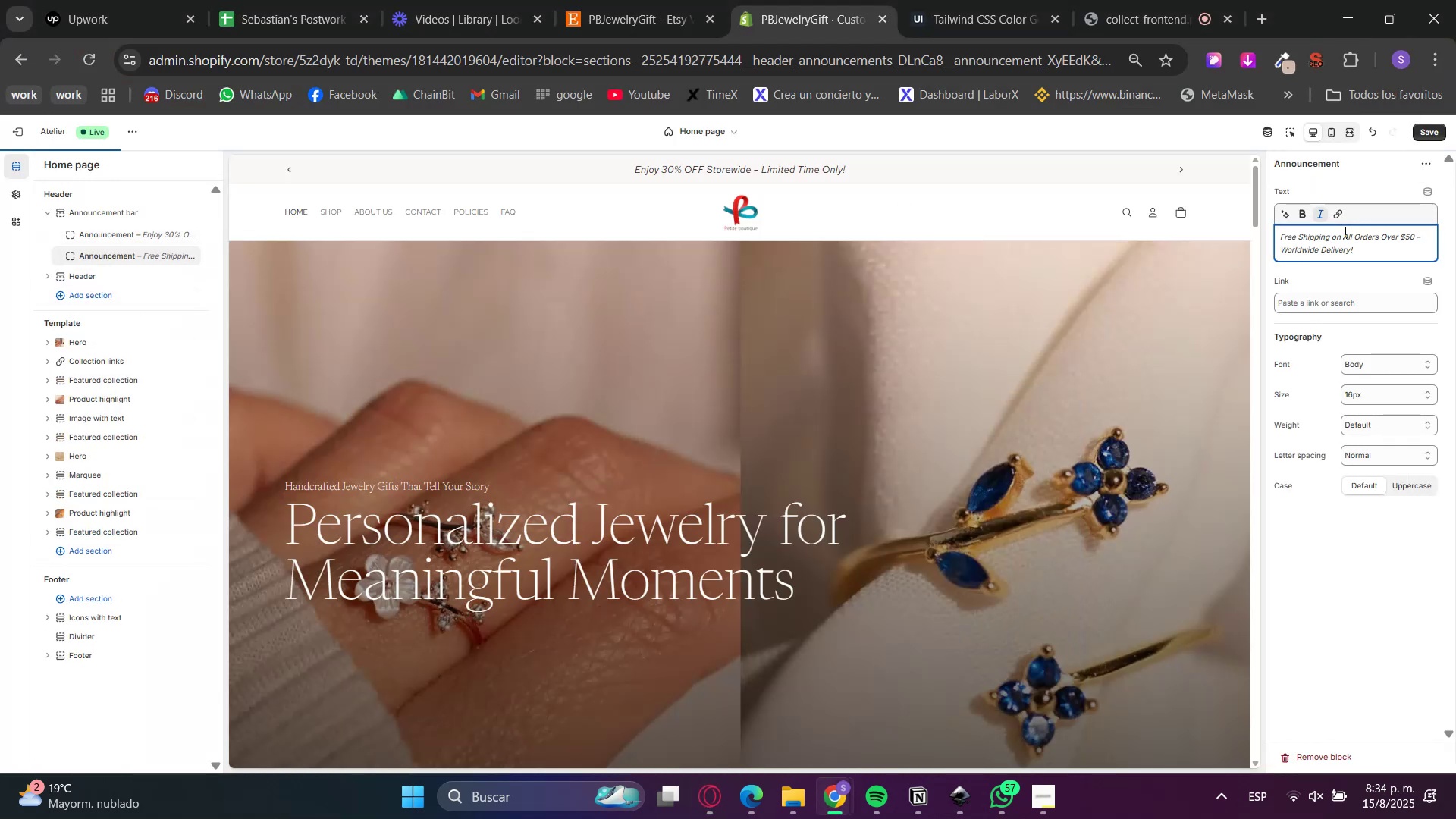 
left_click([1332, 287])
 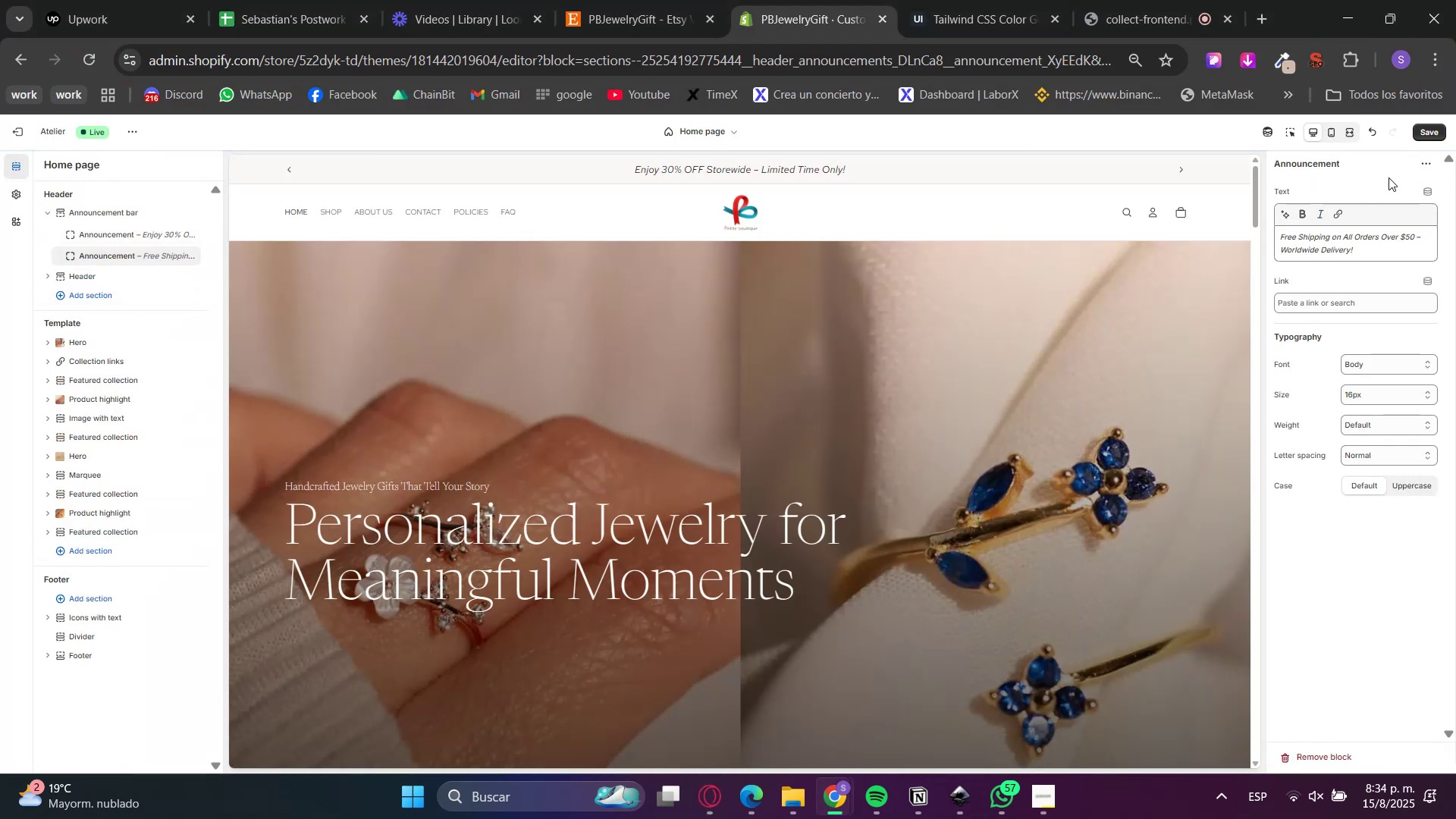 
left_click([1425, 138])
 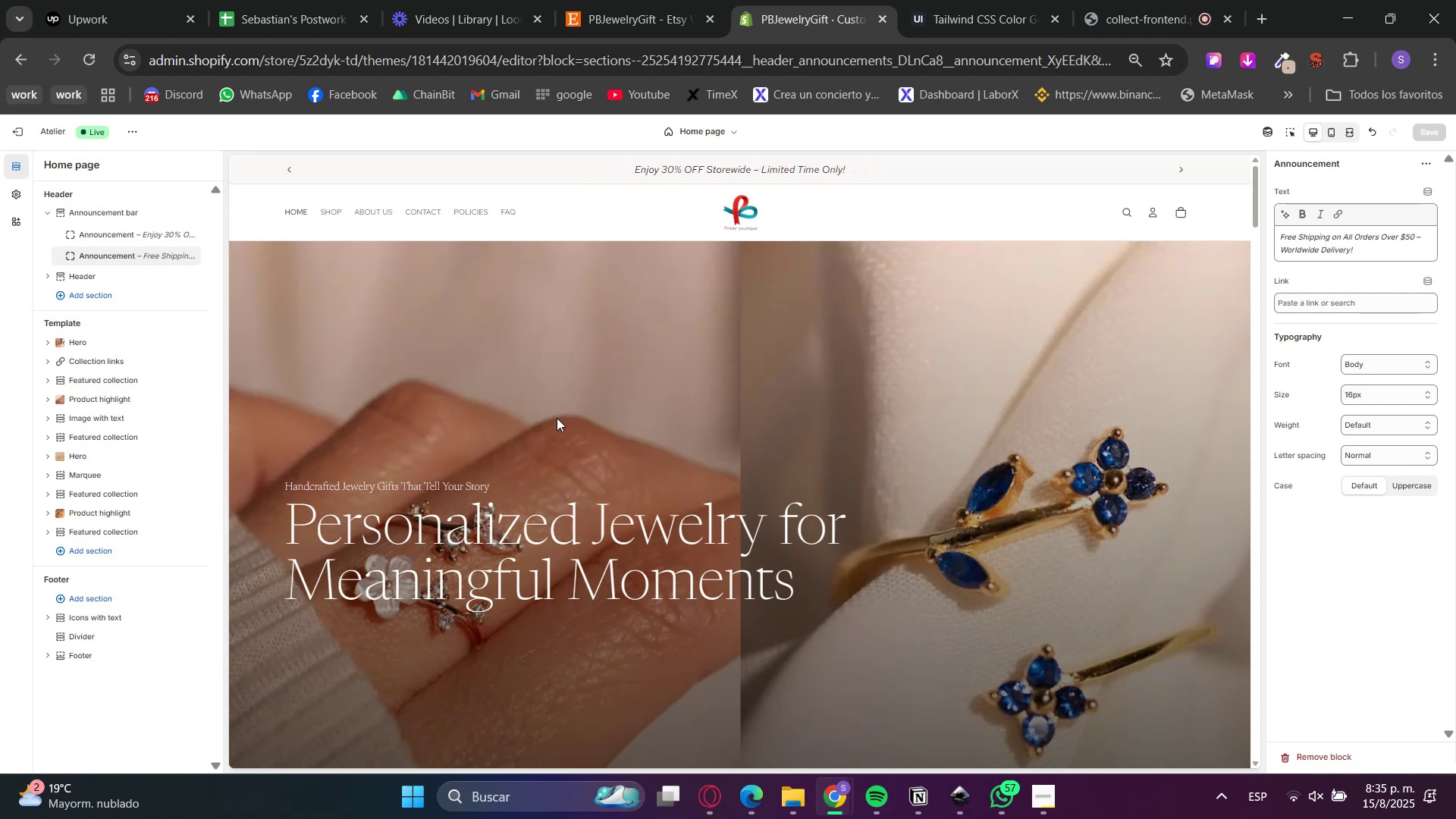 
wait(88.34)
 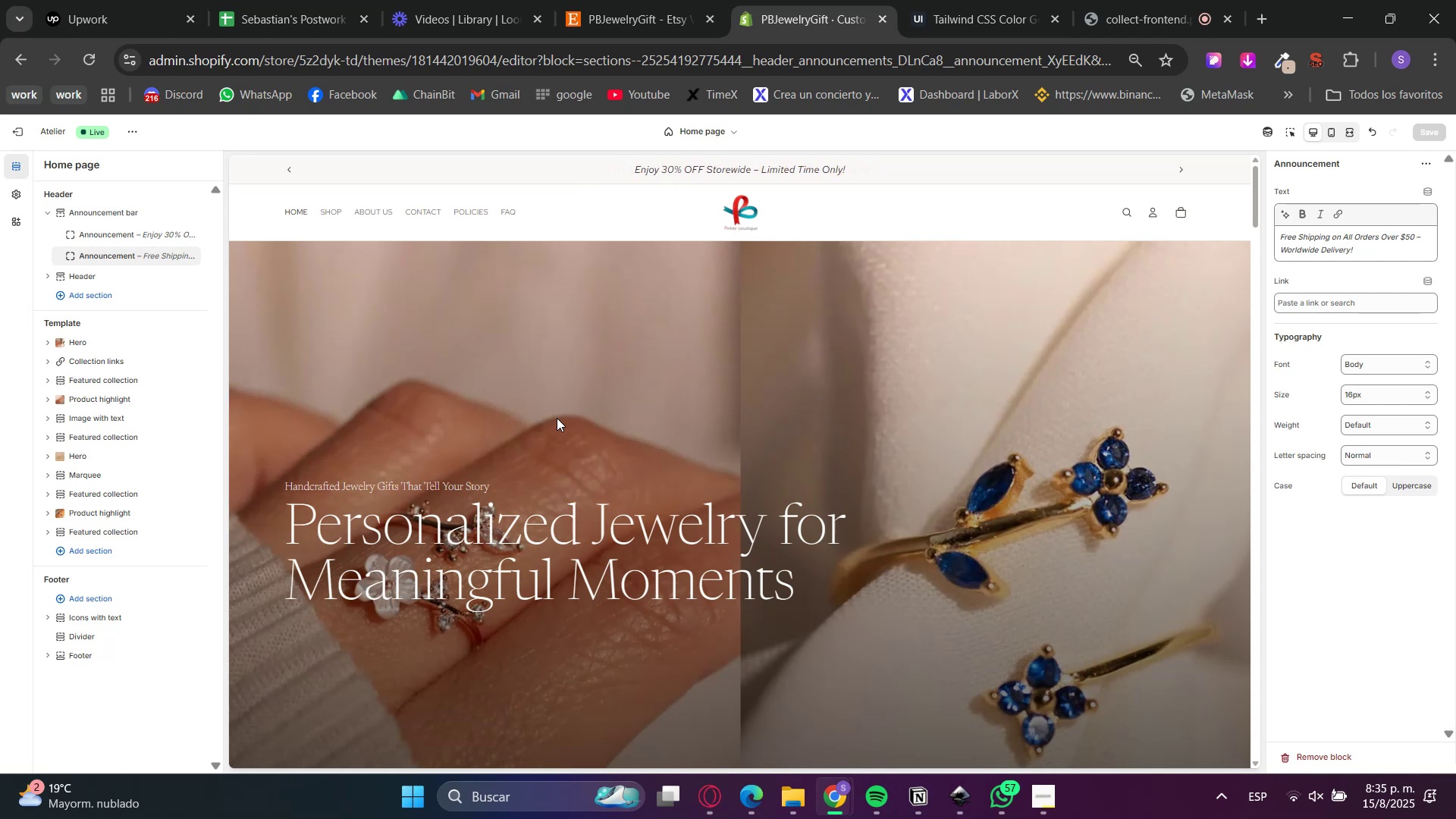 
left_click([378, 214])
 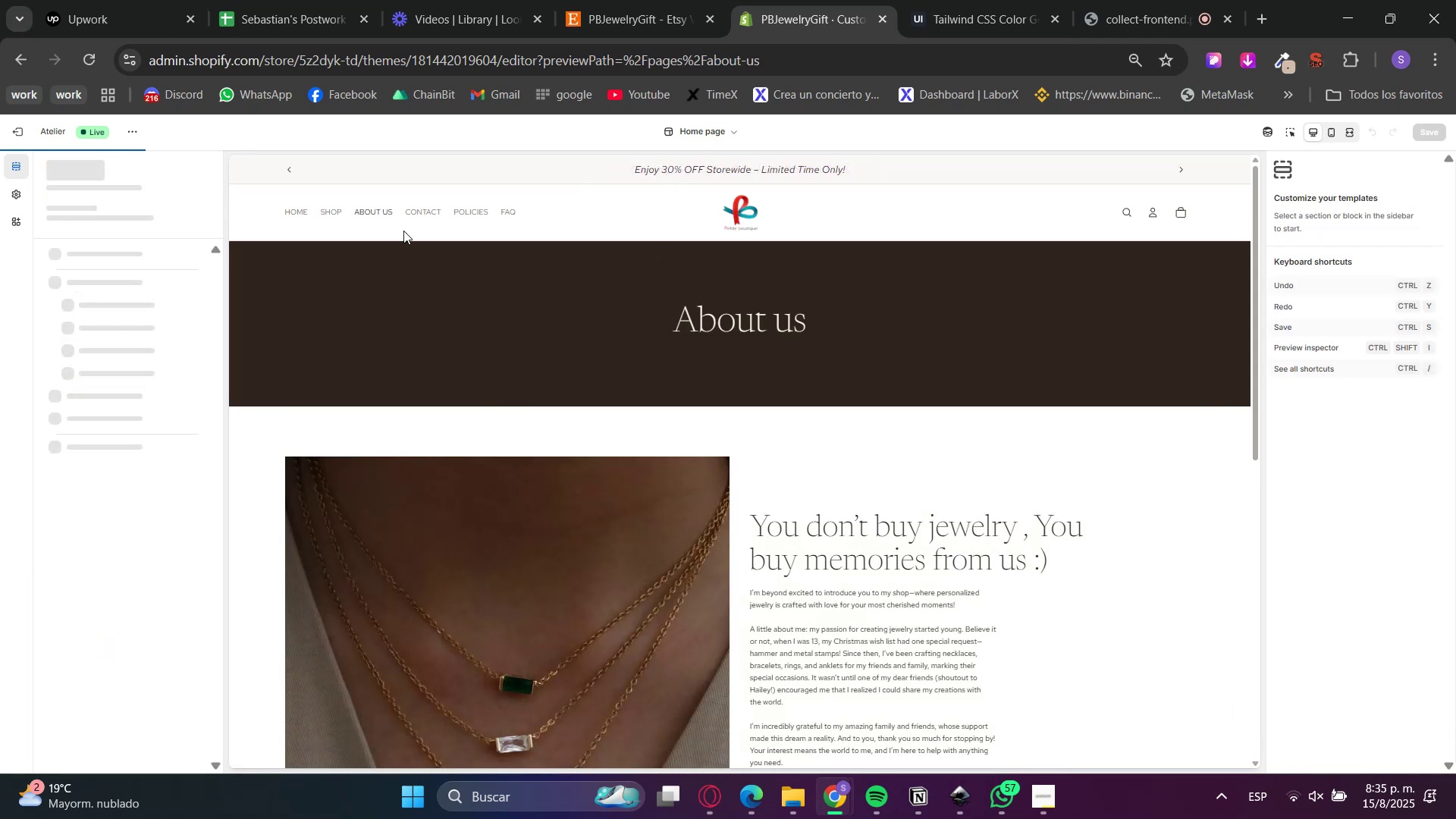 
hold_key(key=ControlLeft, duration=0.41)
 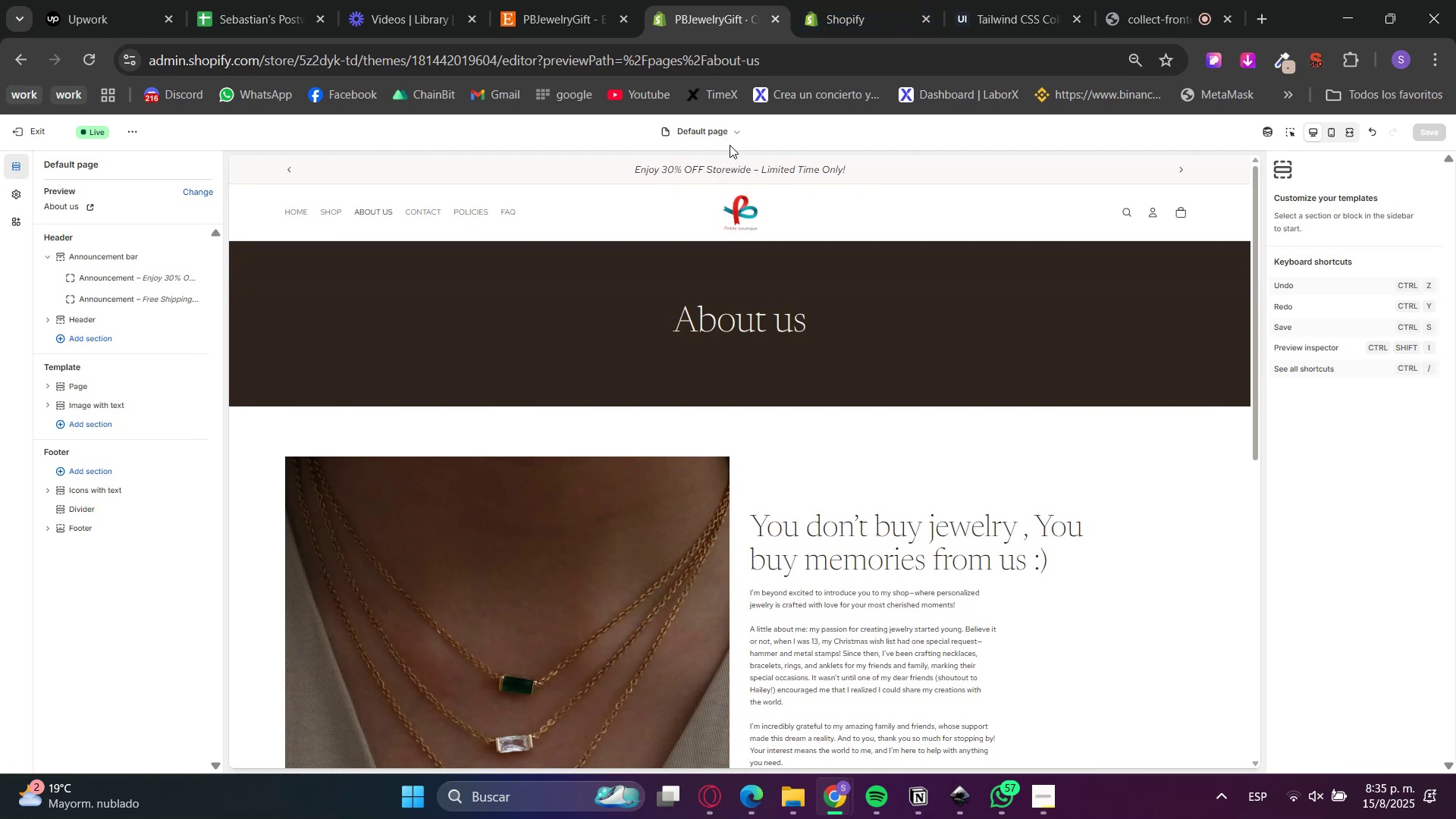 
scroll: coordinate [783, 438], scroll_direction: none, amount: 0.0
 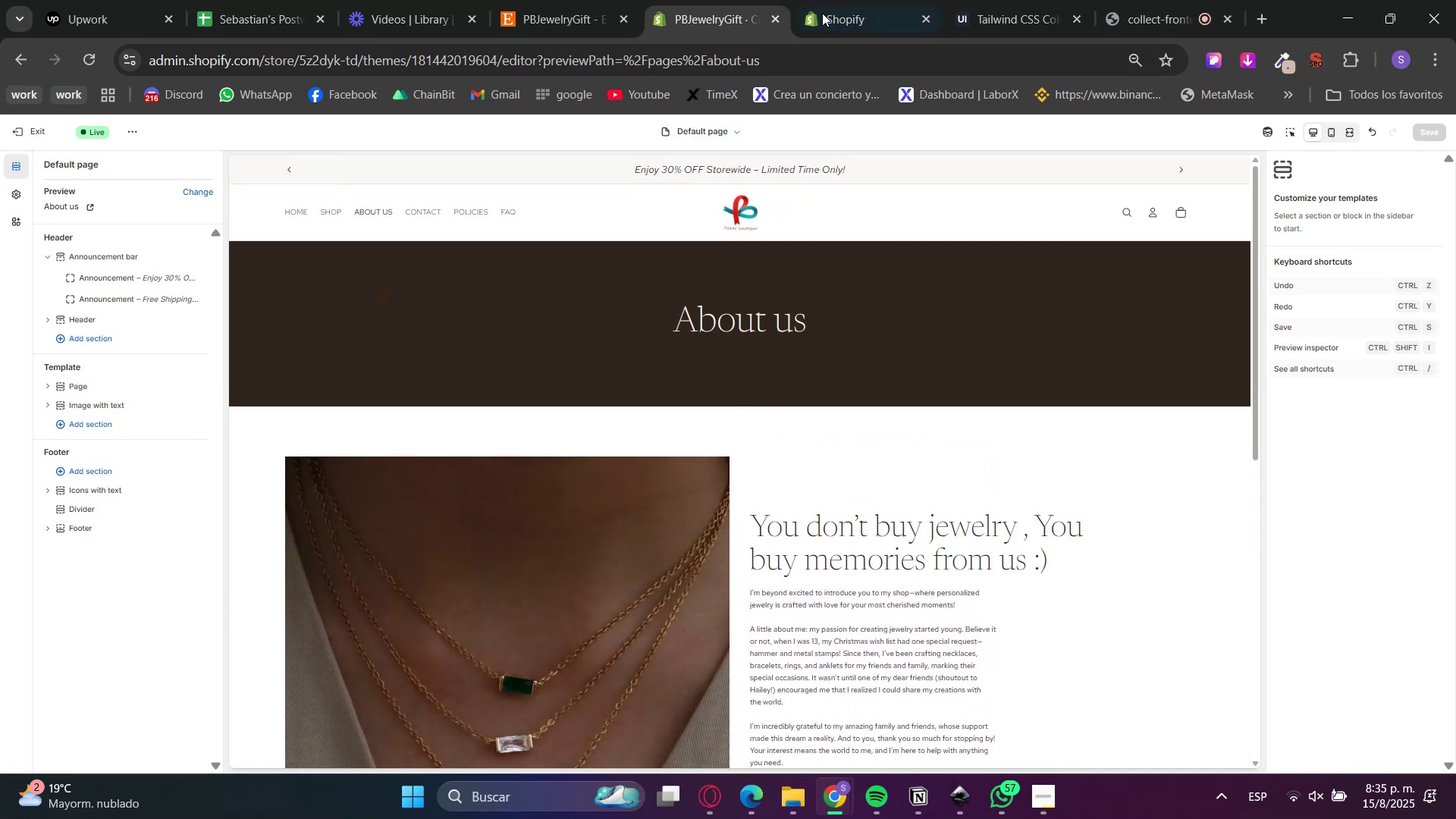 
left_click([842, 0])
 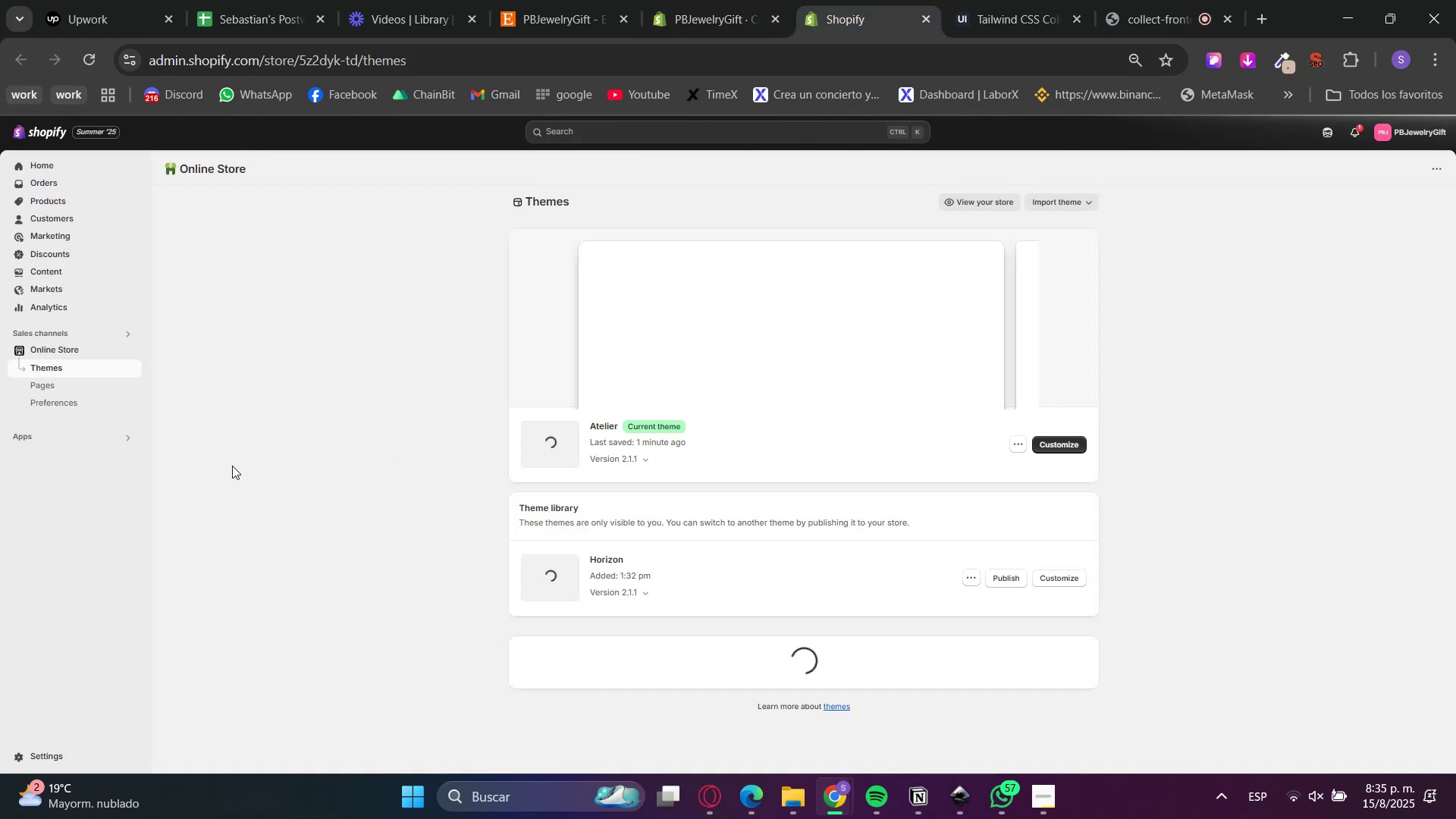 
left_click([84, 382])
 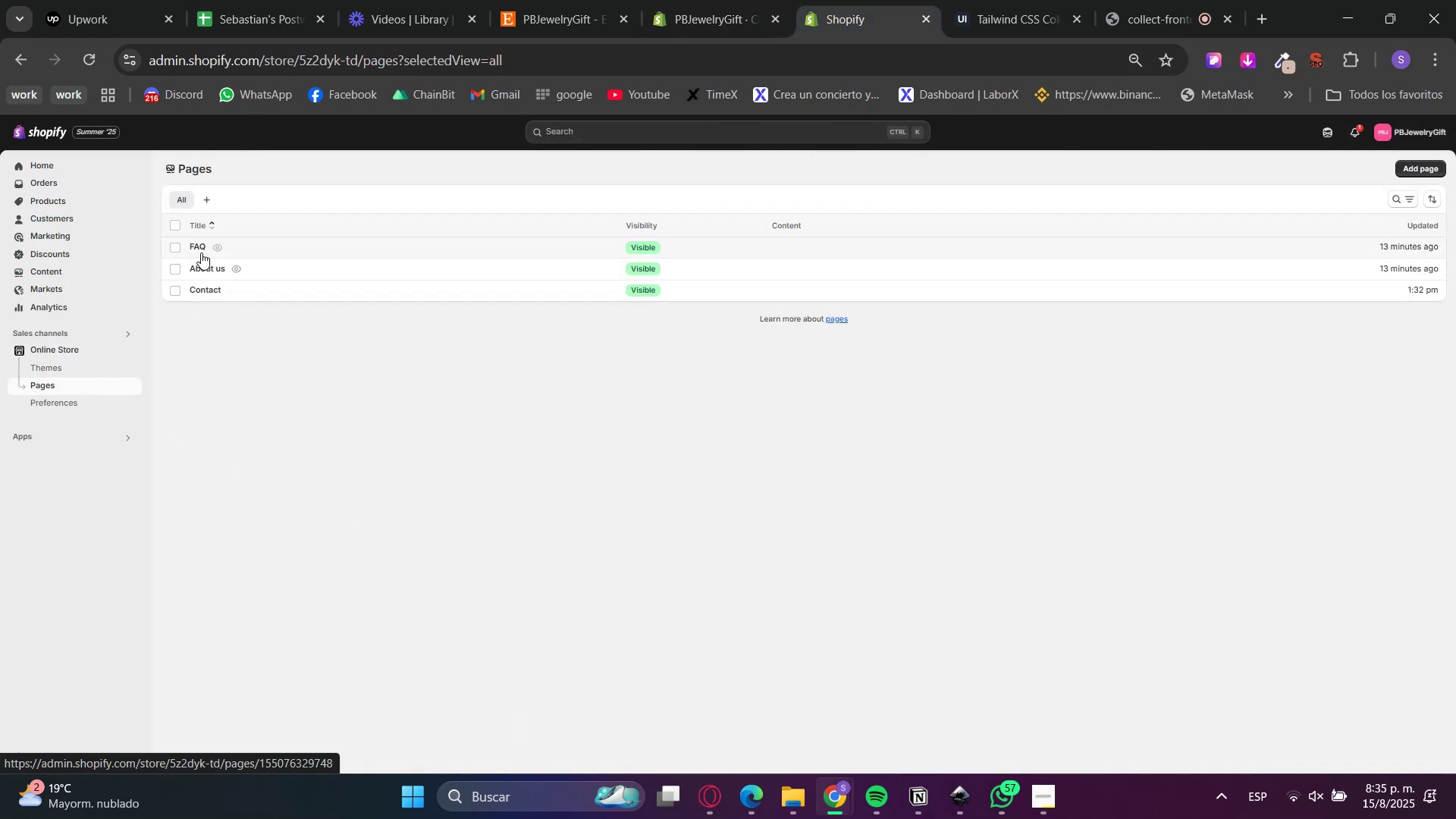 
left_click([199, 249])
 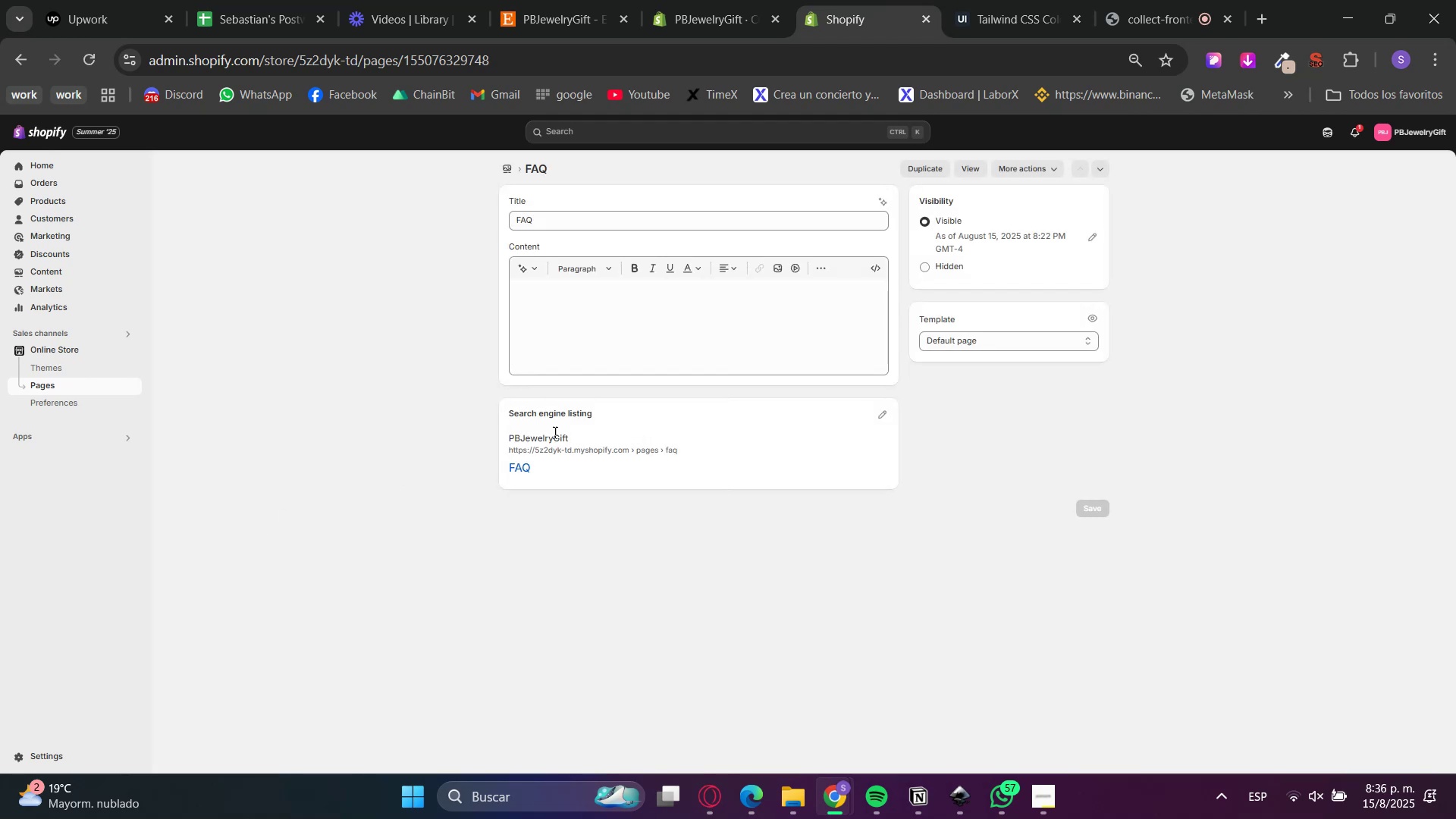 
left_click([941, 349])
 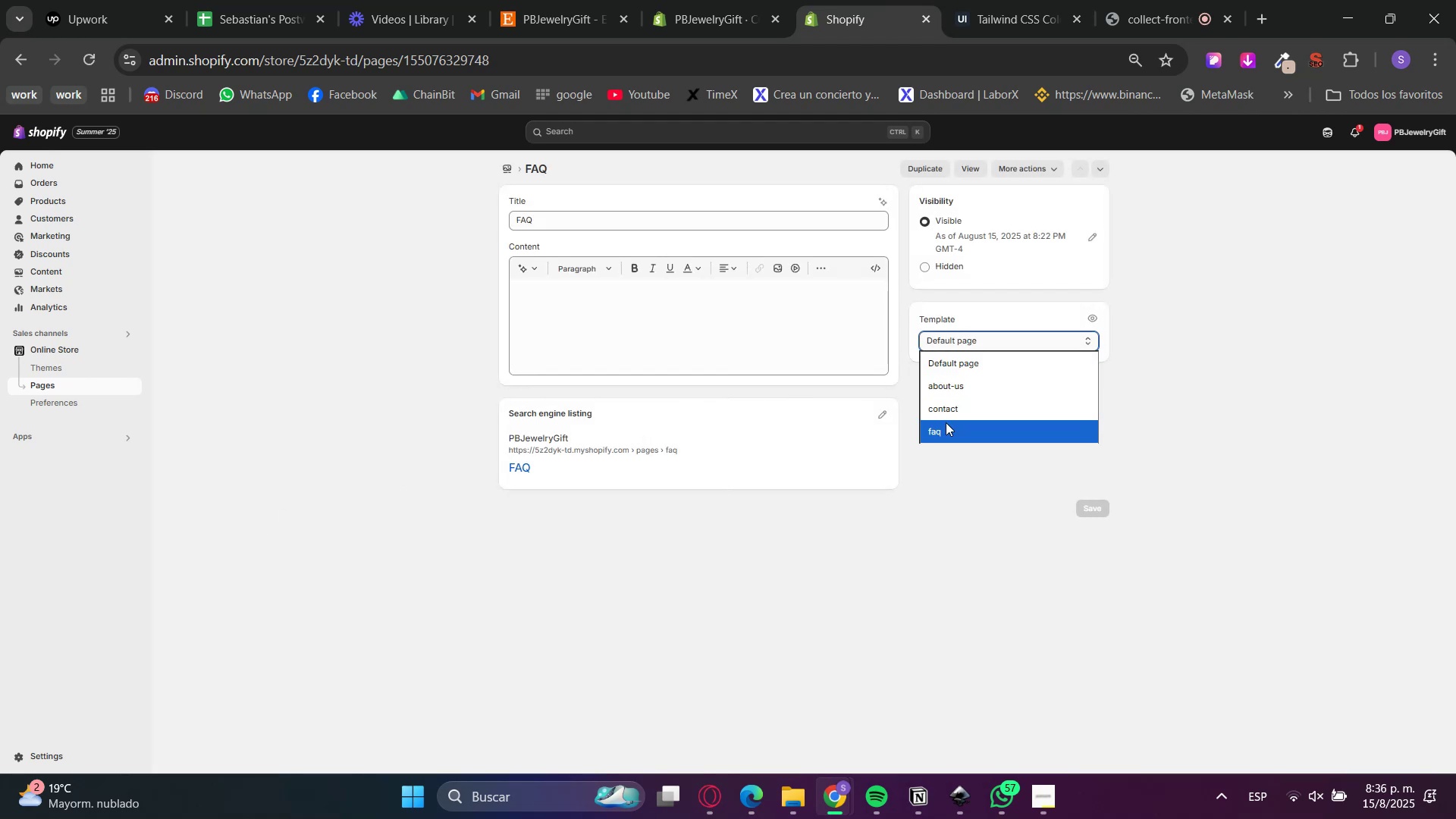 
left_click([945, 423])
 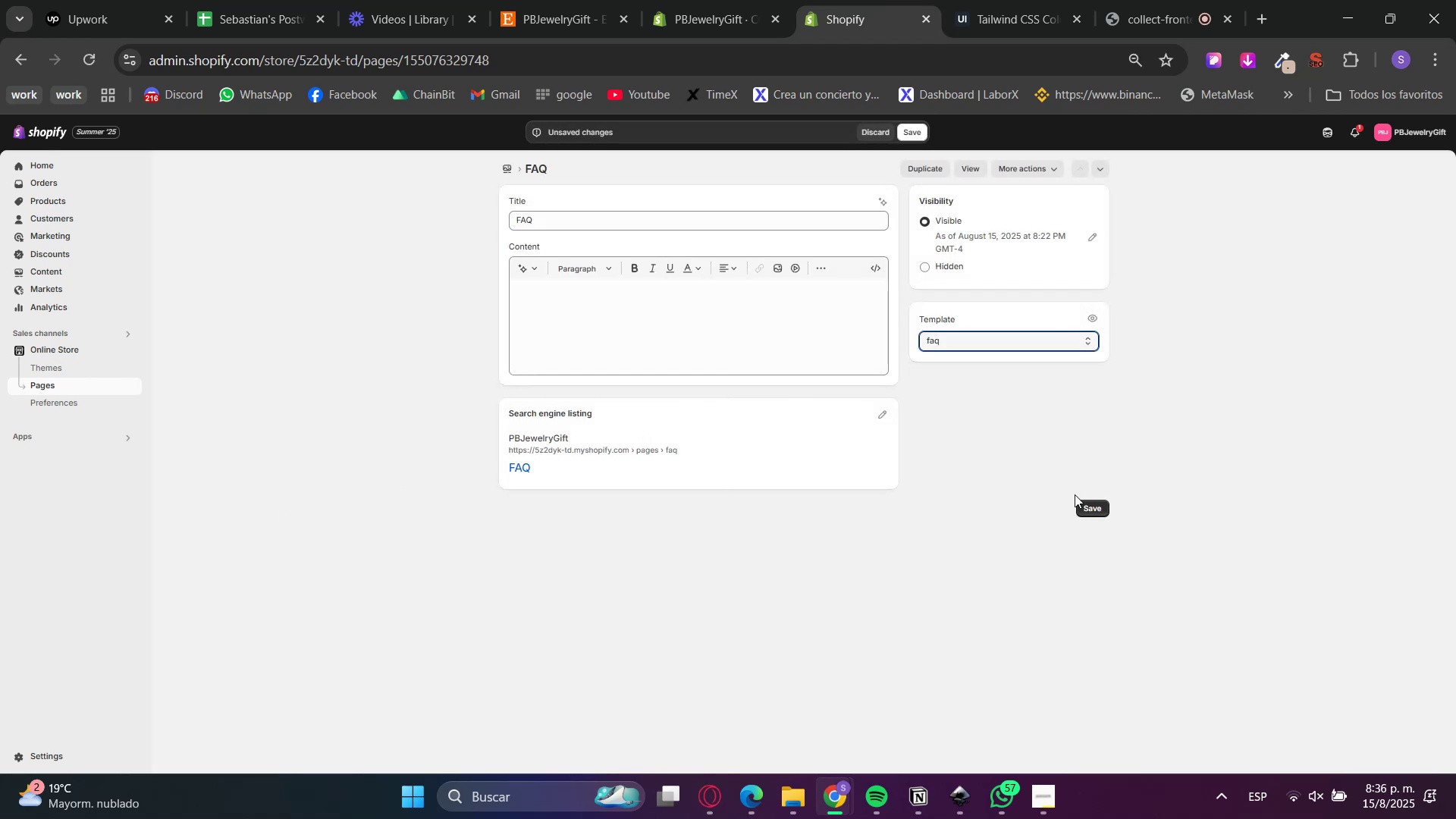 
left_click([1079, 501])
 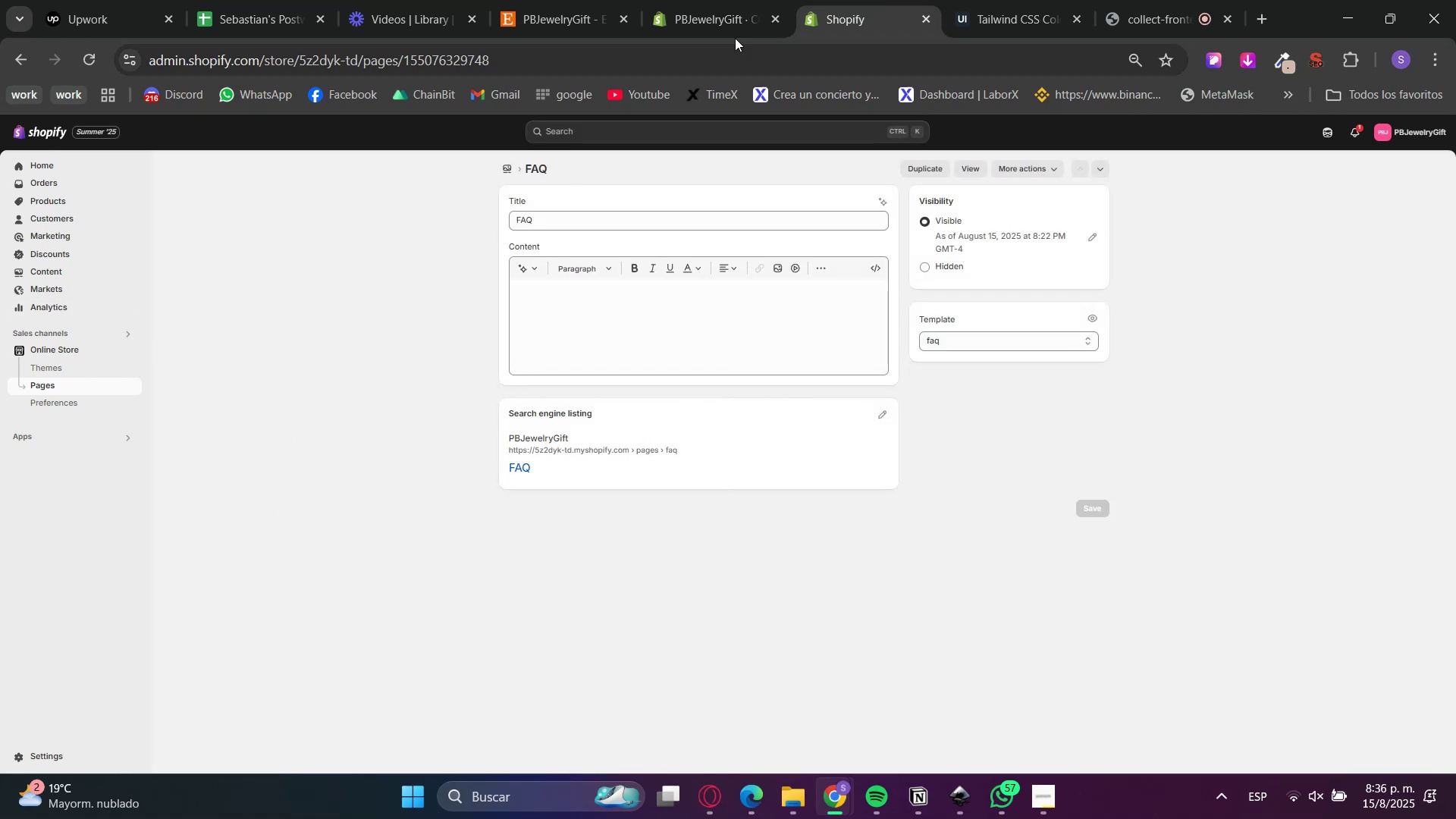 
left_click([782, 16])
 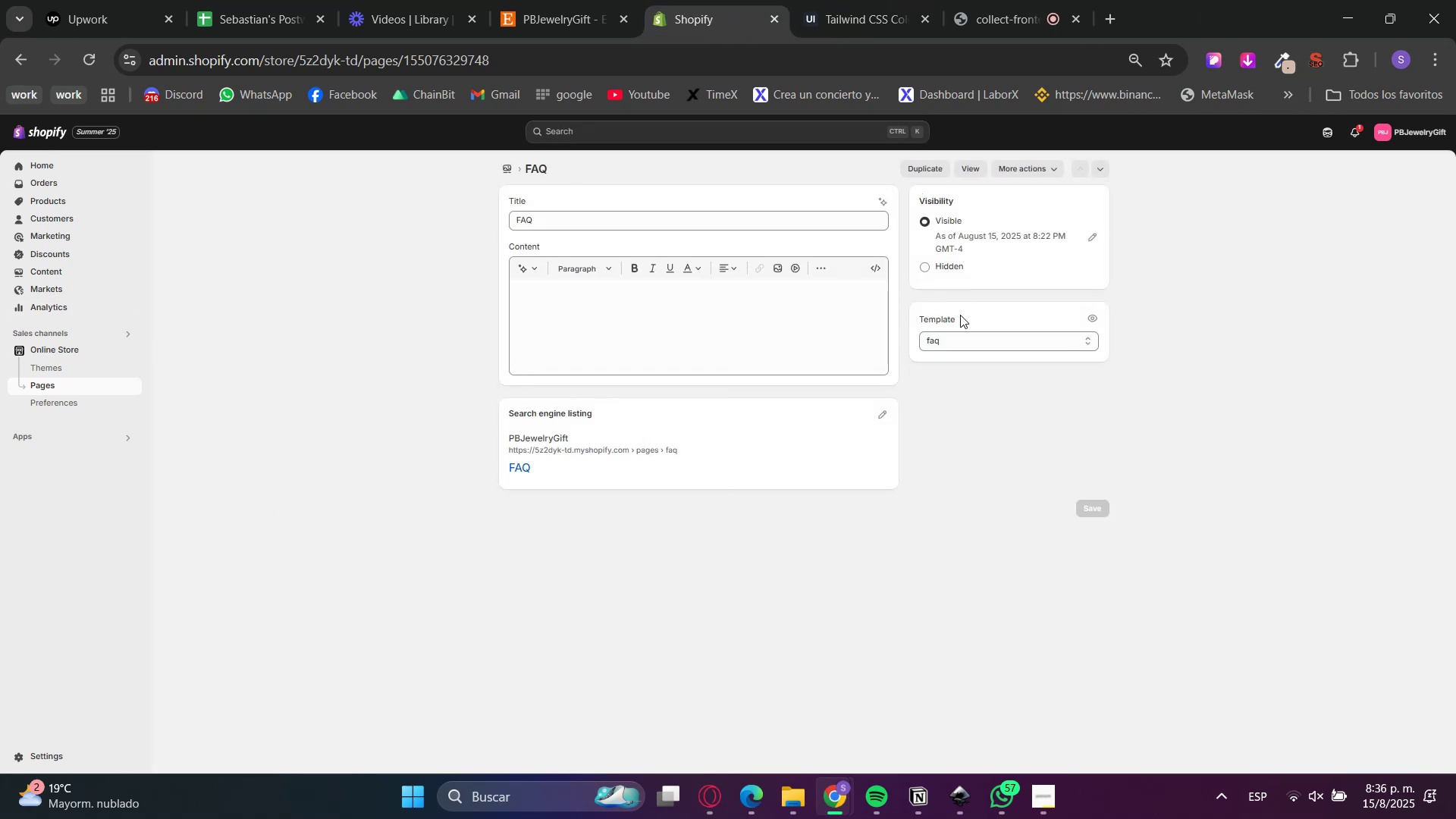 
left_click([960, 347])
 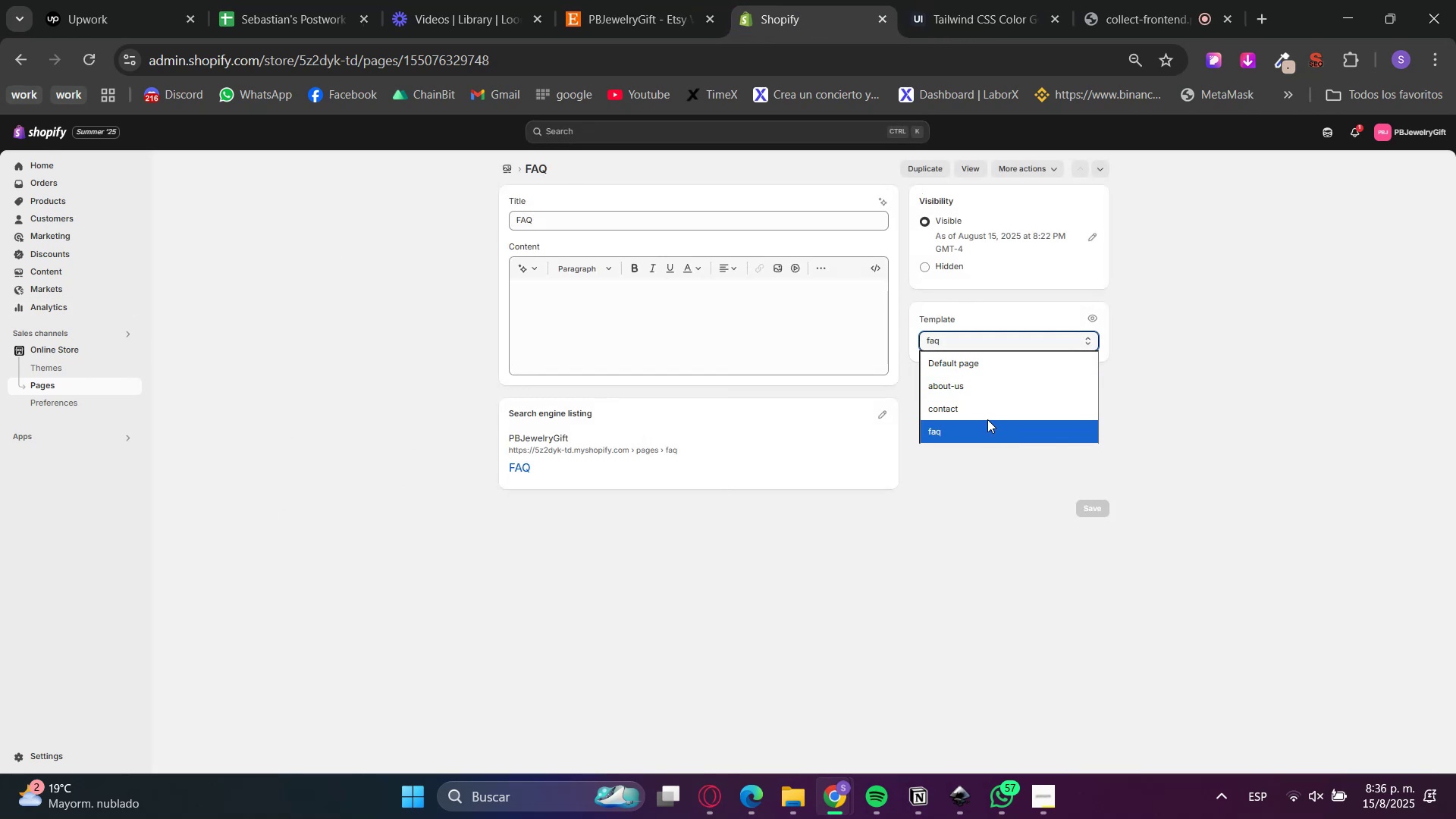 
left_click([985, 431])
 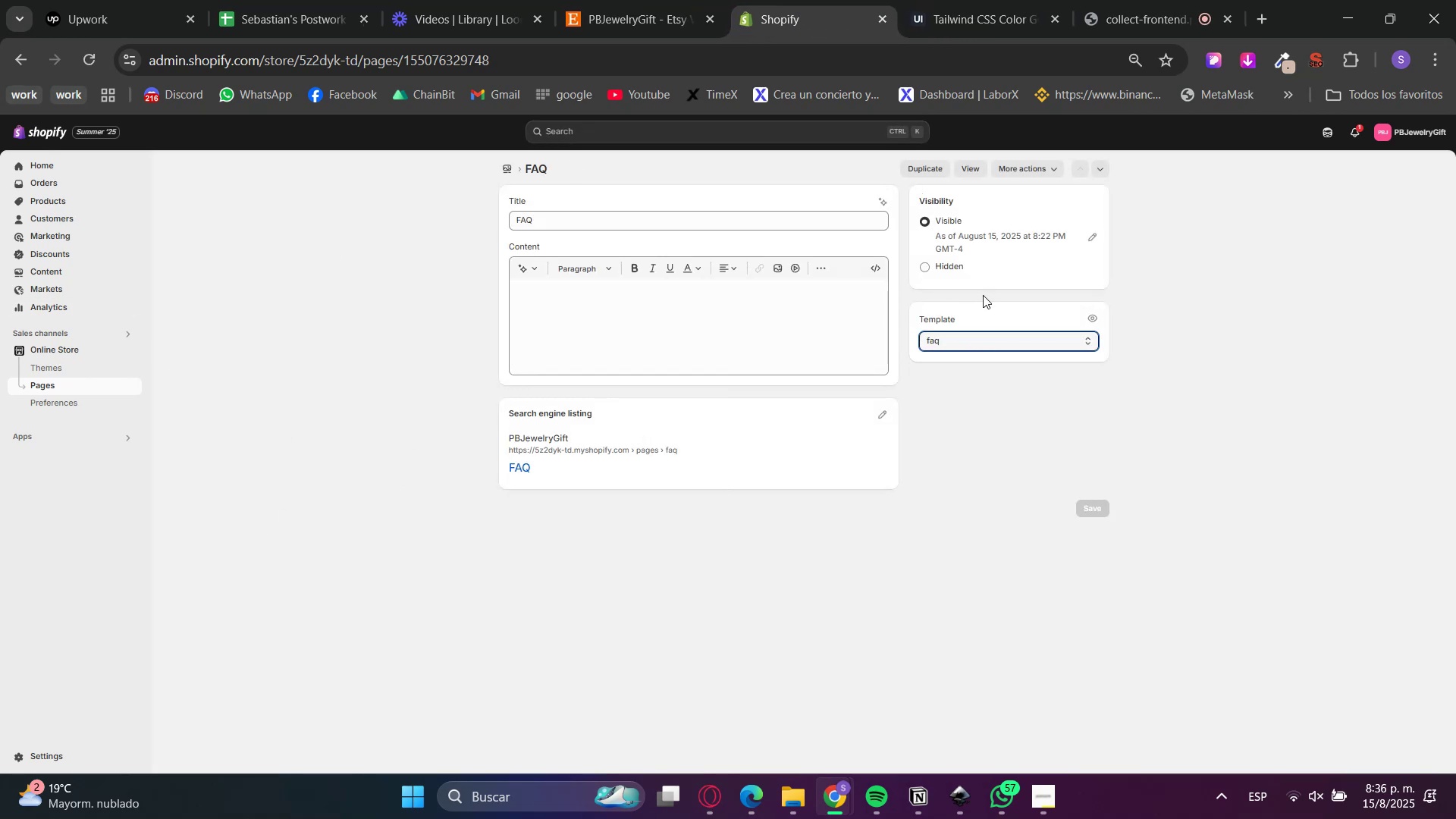 
key(F5)
 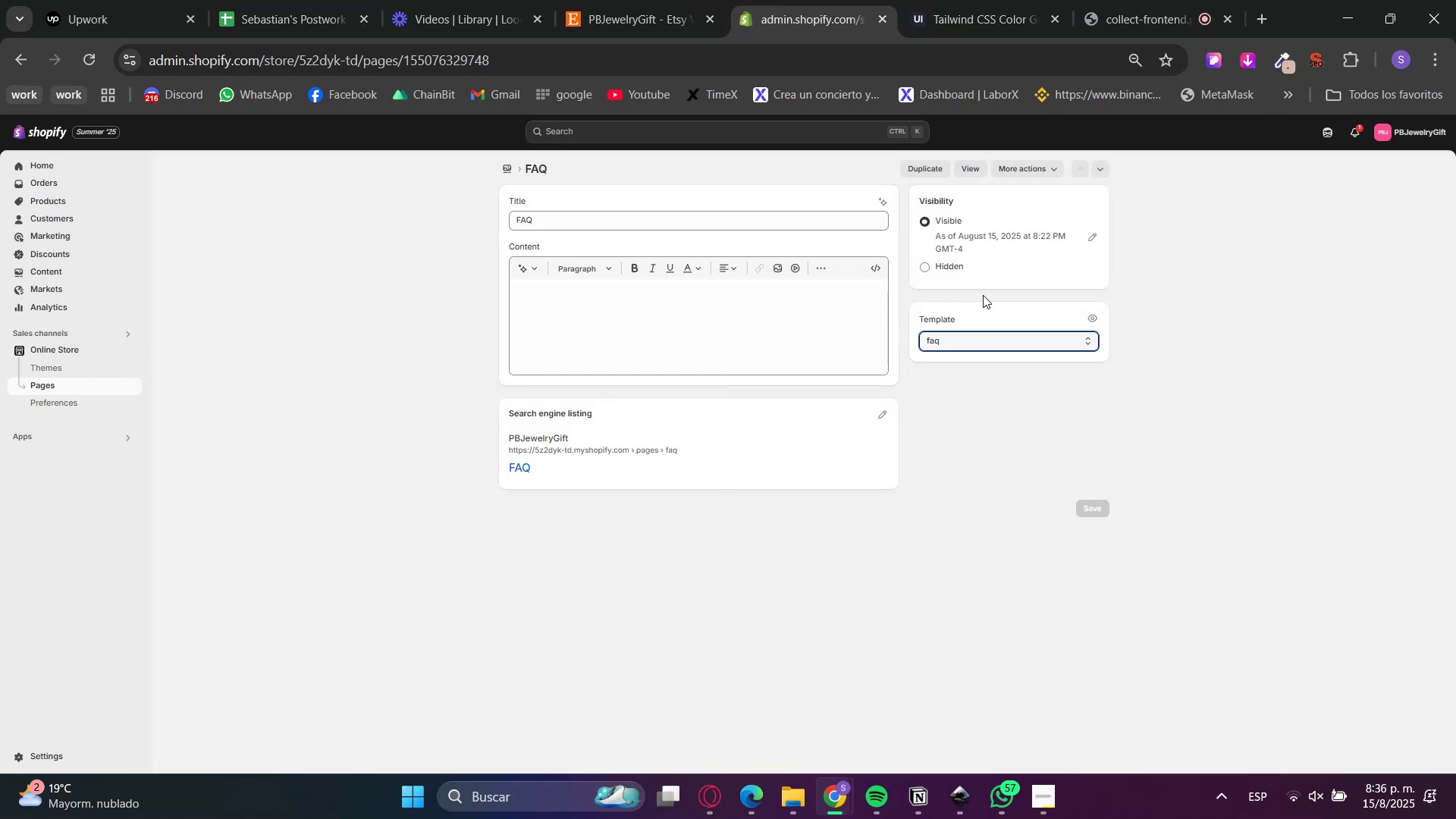 
mouse_move([1002, 325])
 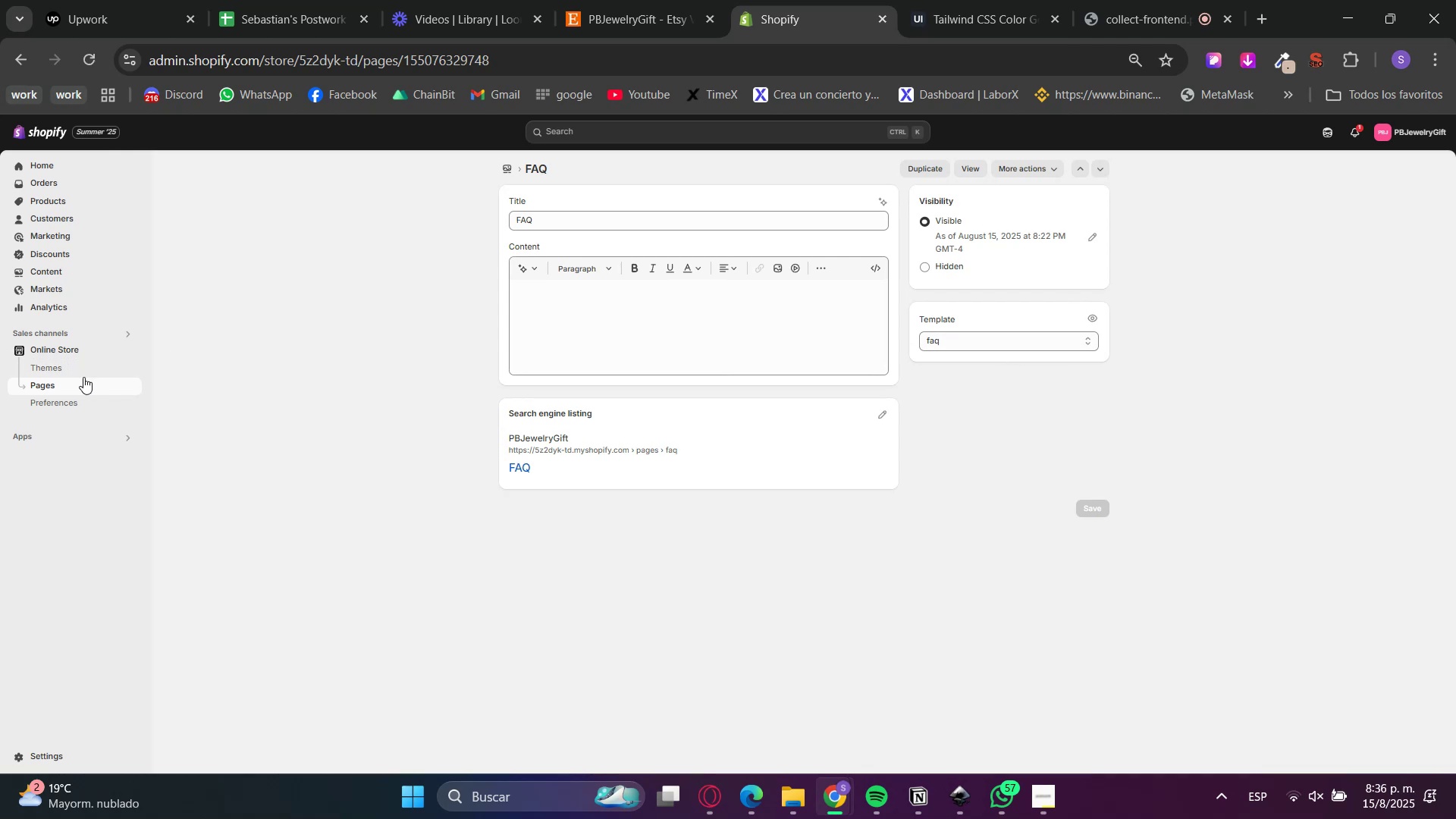 
left_click([80, 384])
 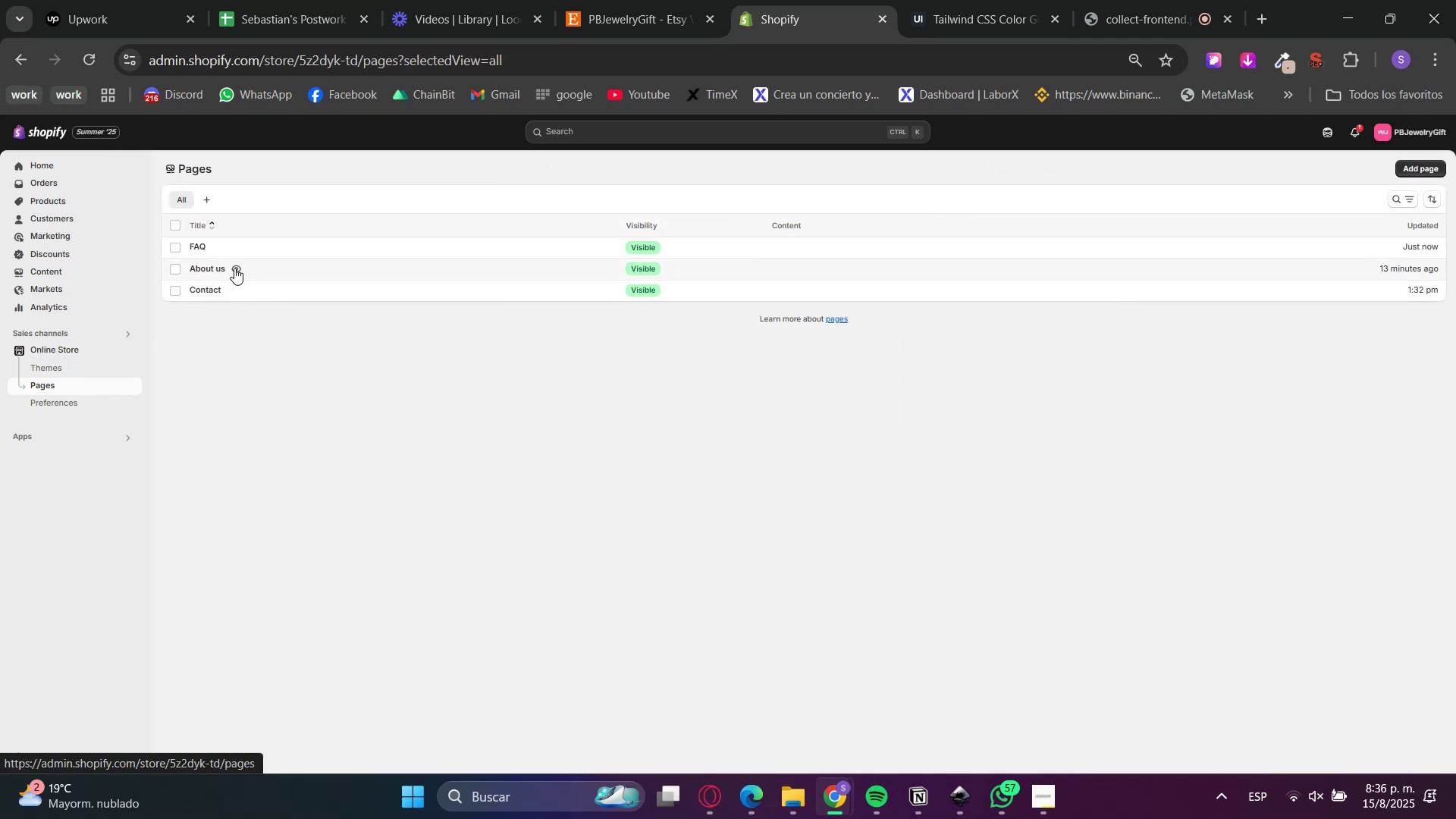 
left_click([214, 267])
 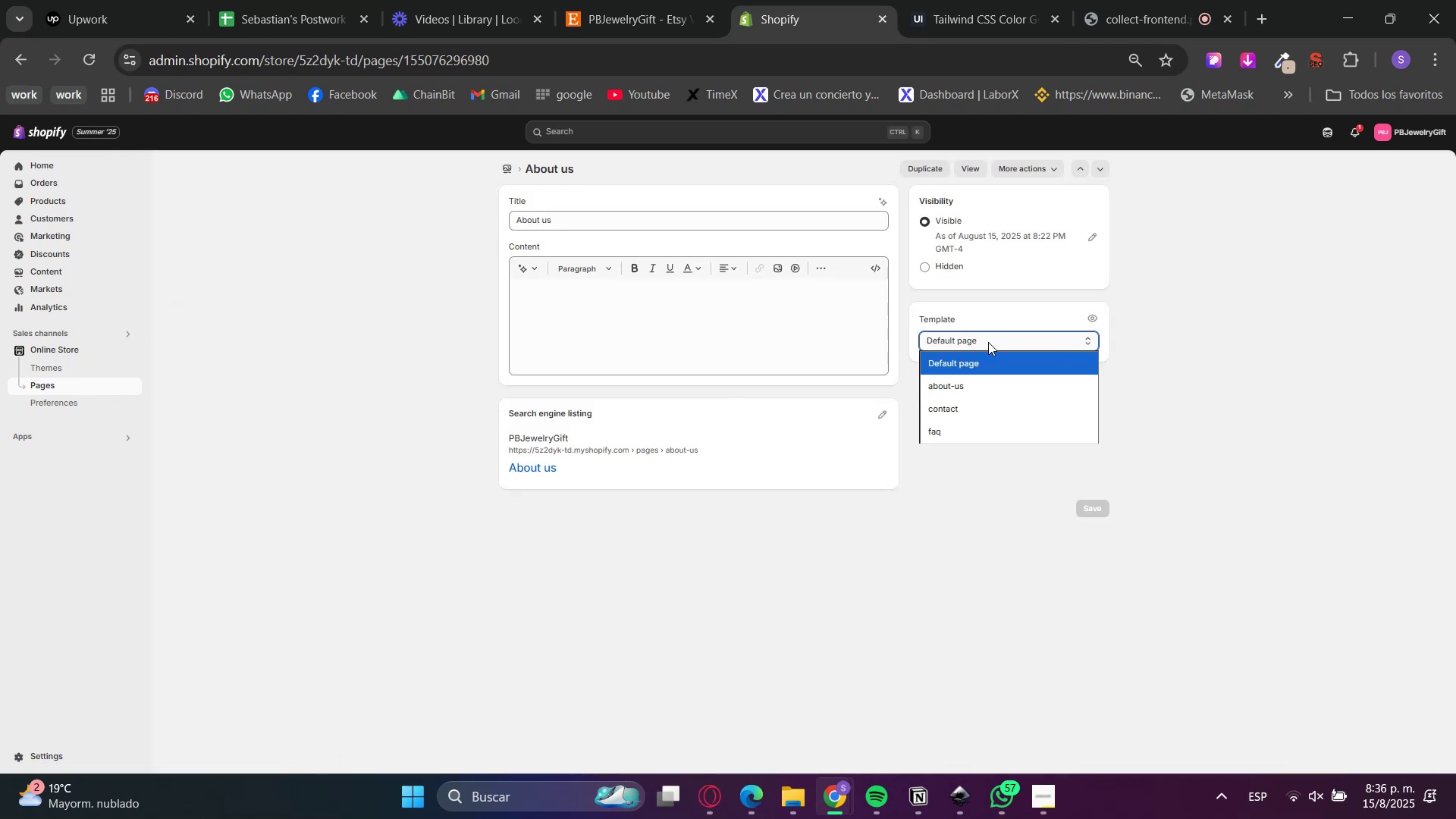 
left_click([977, 388])
 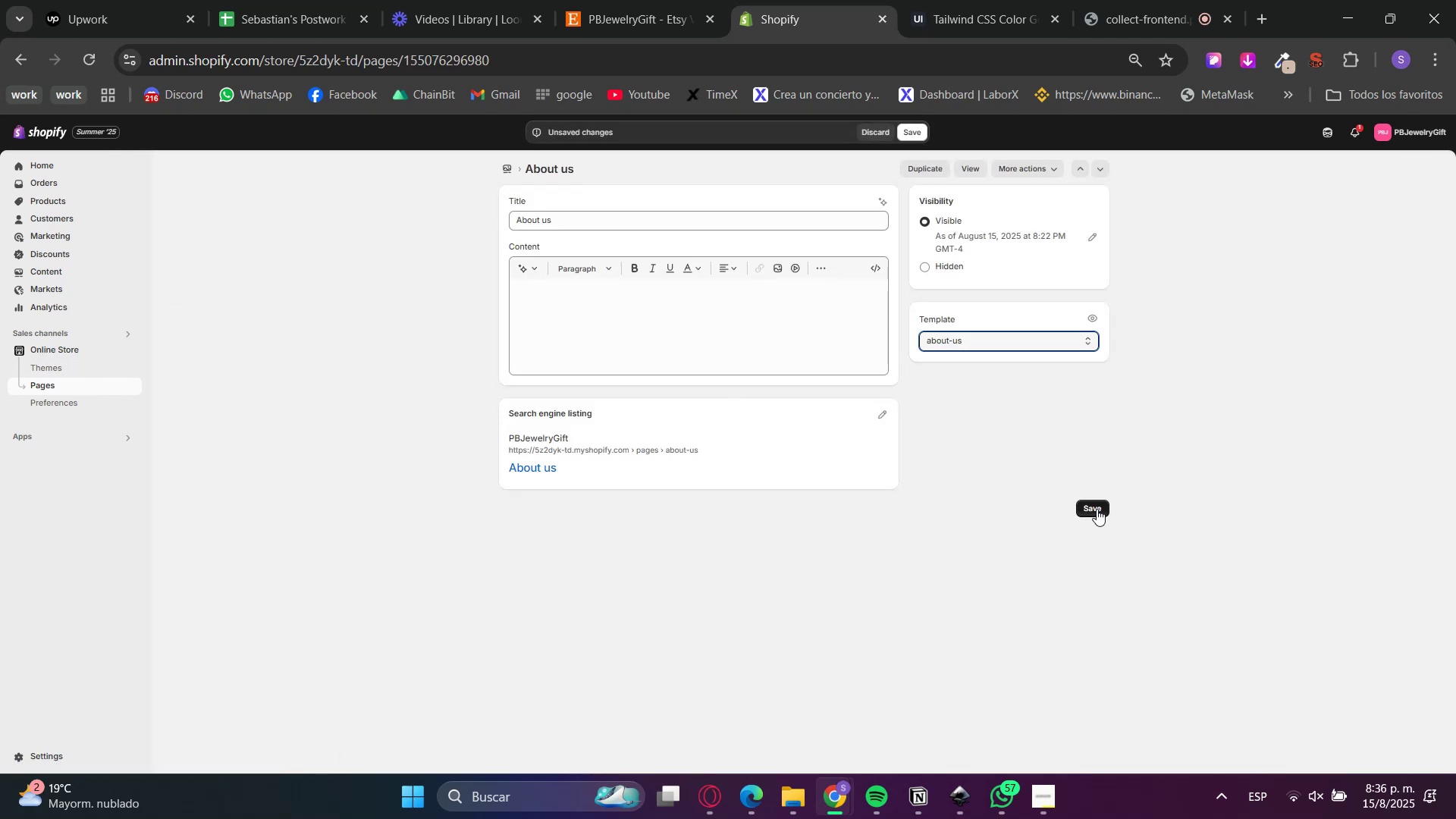 
left_click([1097, 509])
 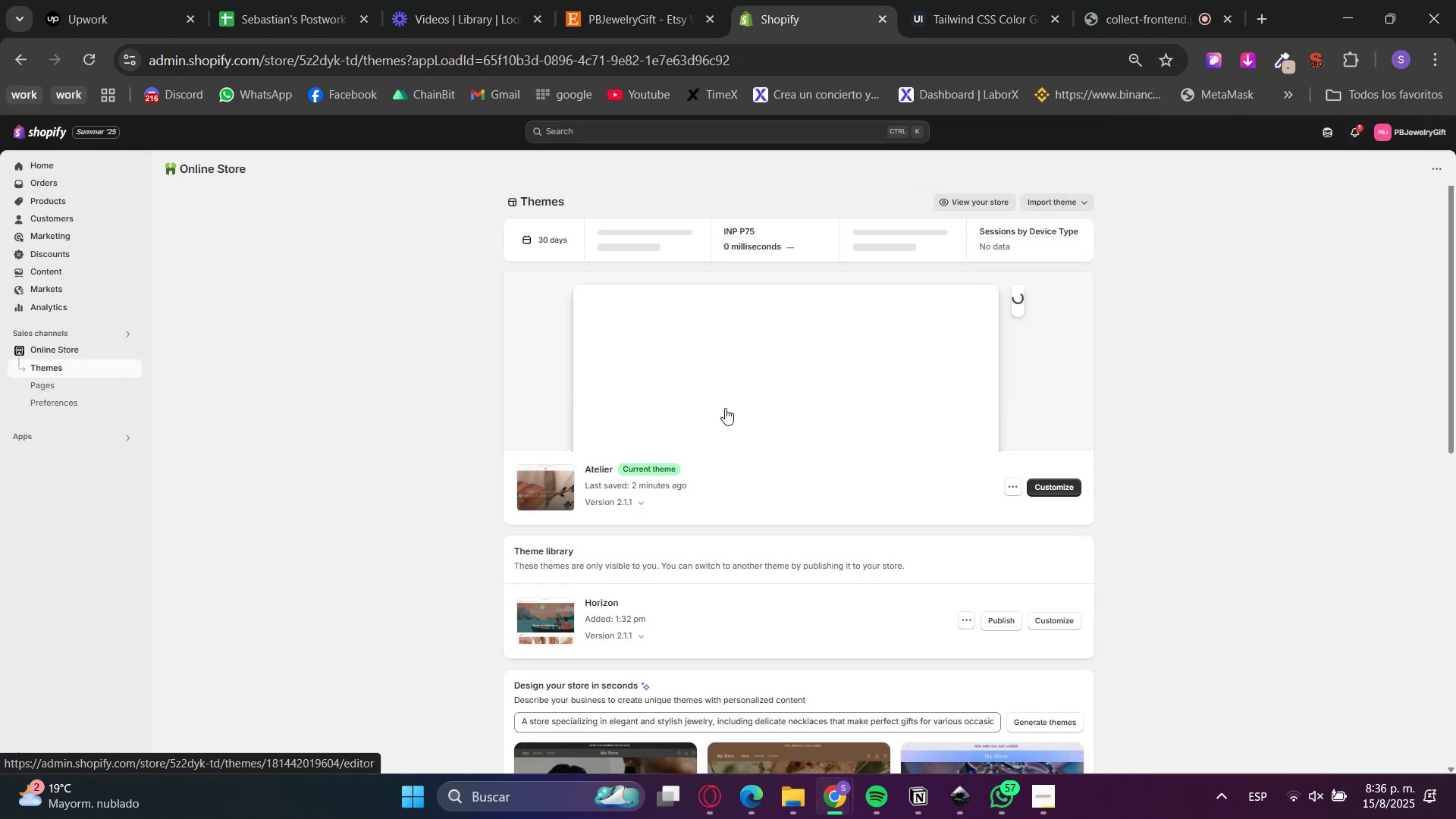 
wait(7.48)
 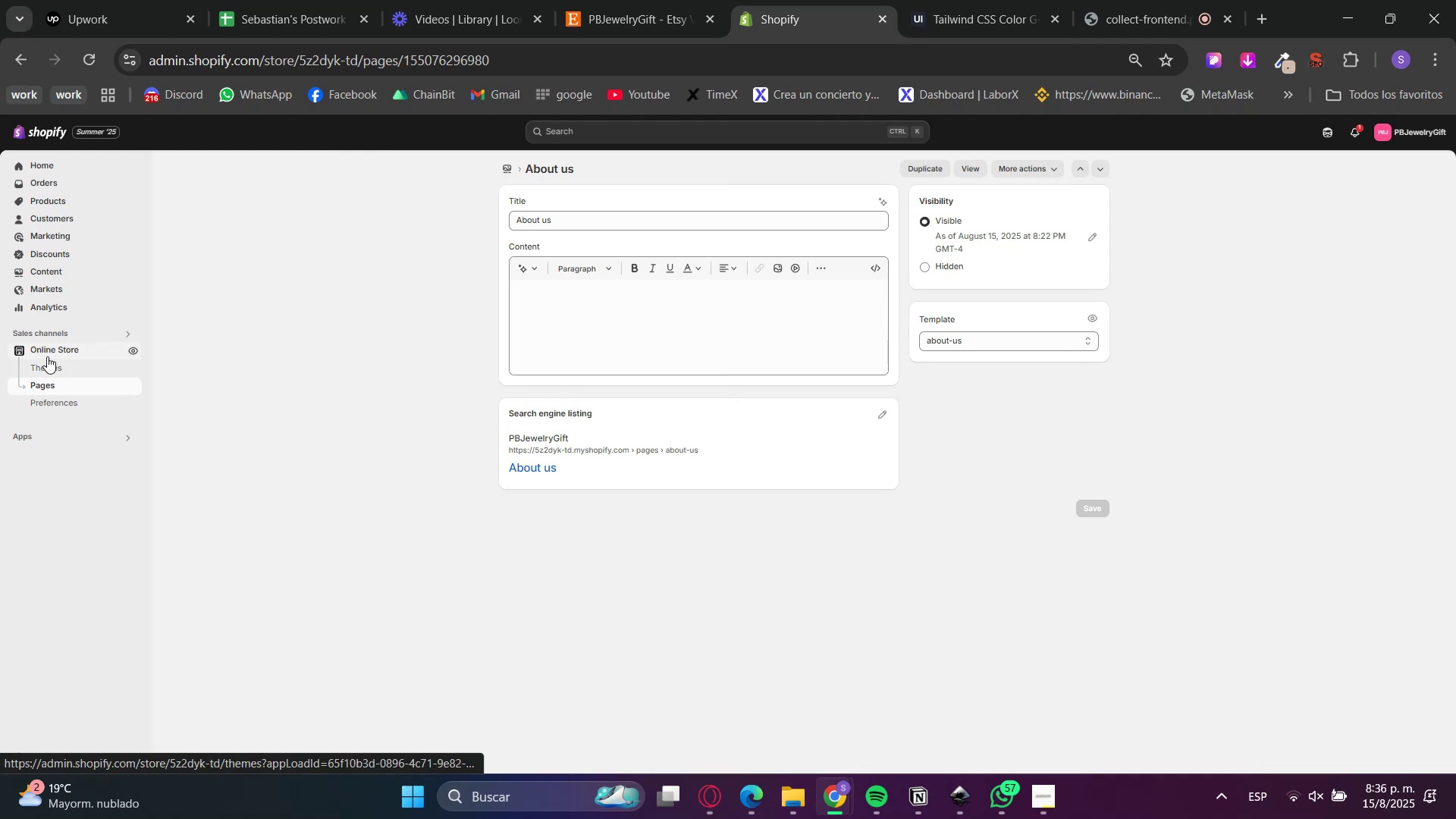 
left_click([723, 408])
 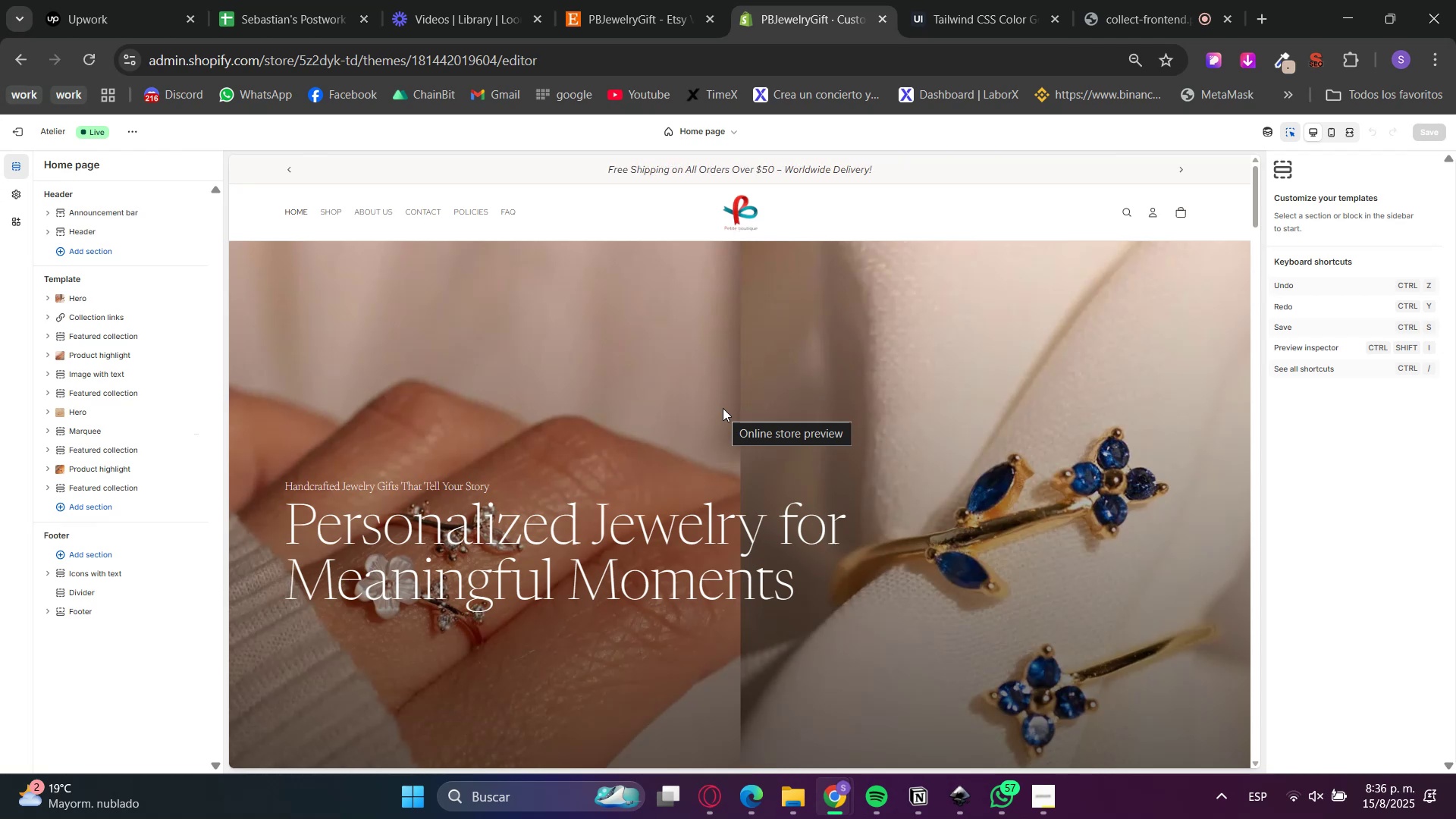 
wait(15.37)
 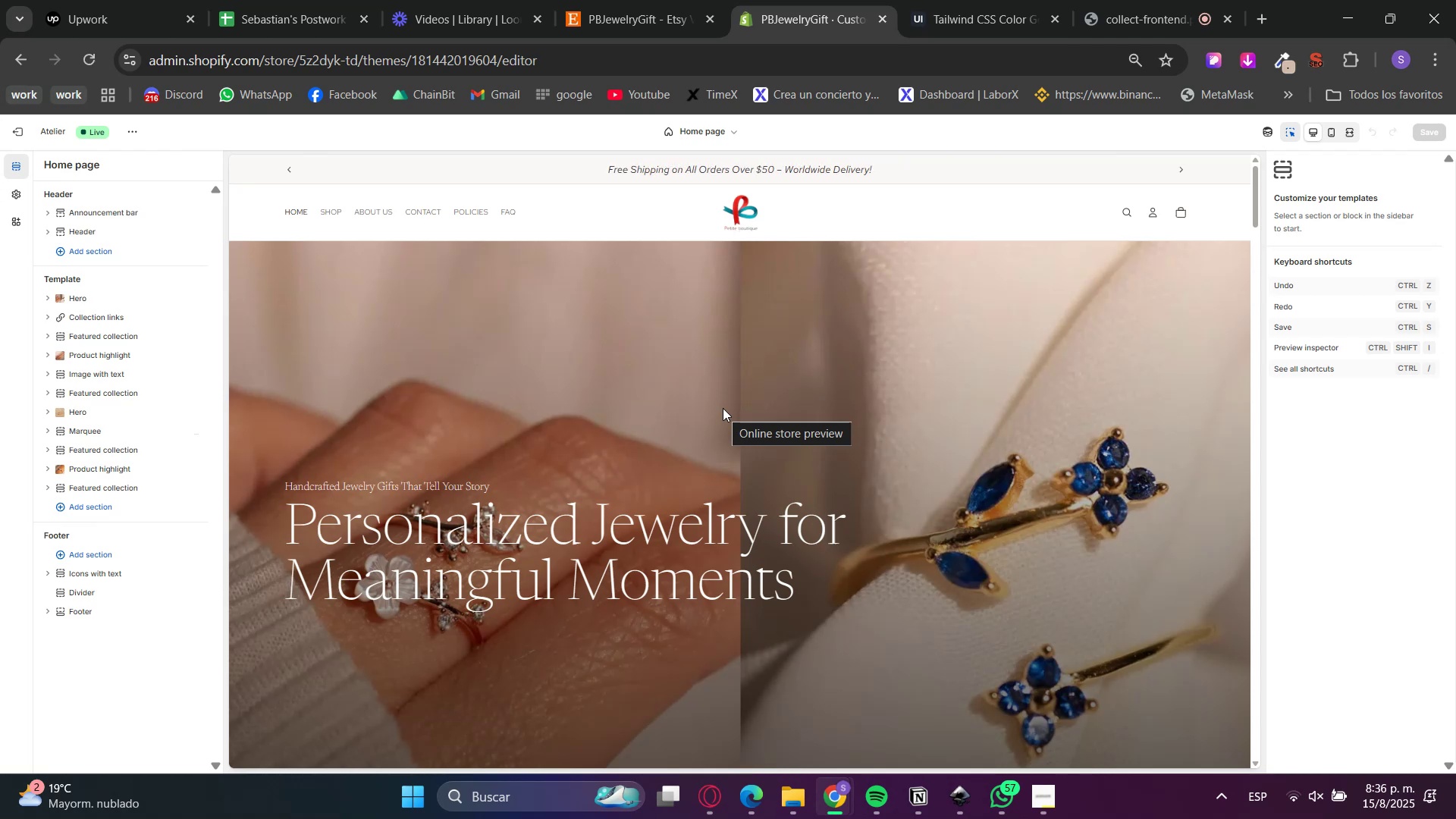 
left_click([1292, 130])
 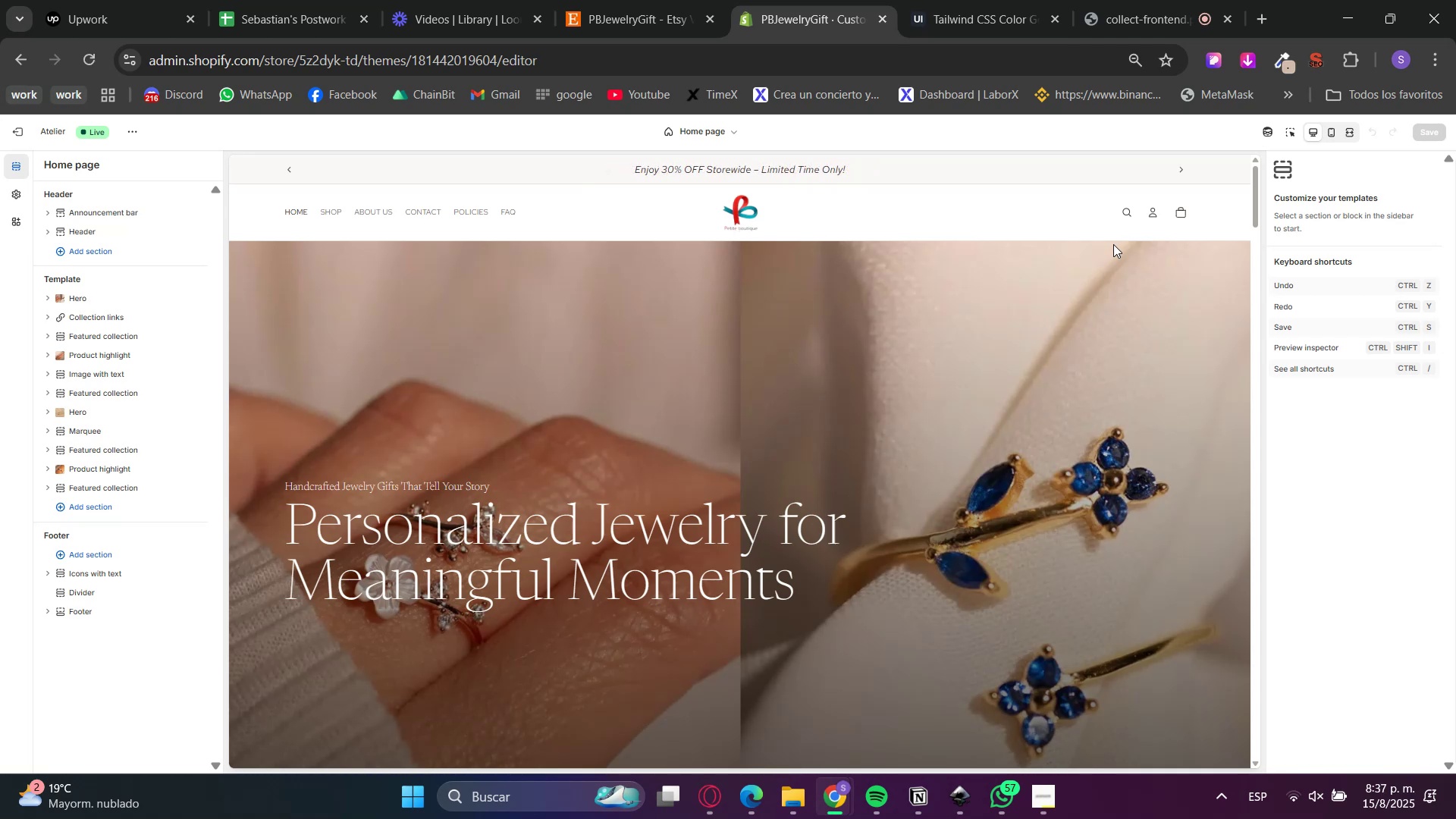 
wait(27.71)
 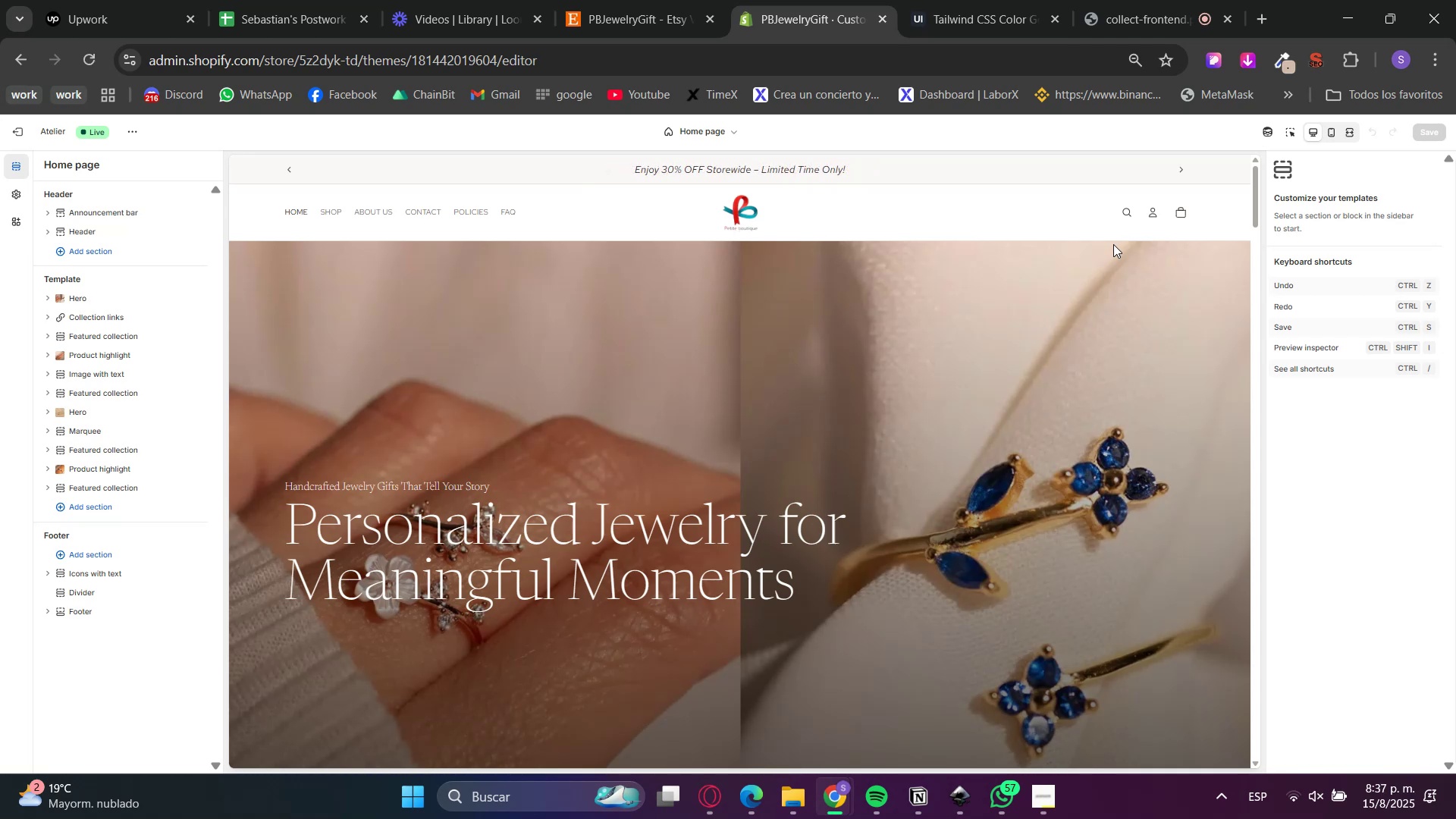 
scroll: coordinate [971, 401], scroll_direction: up, amount: 1.0
 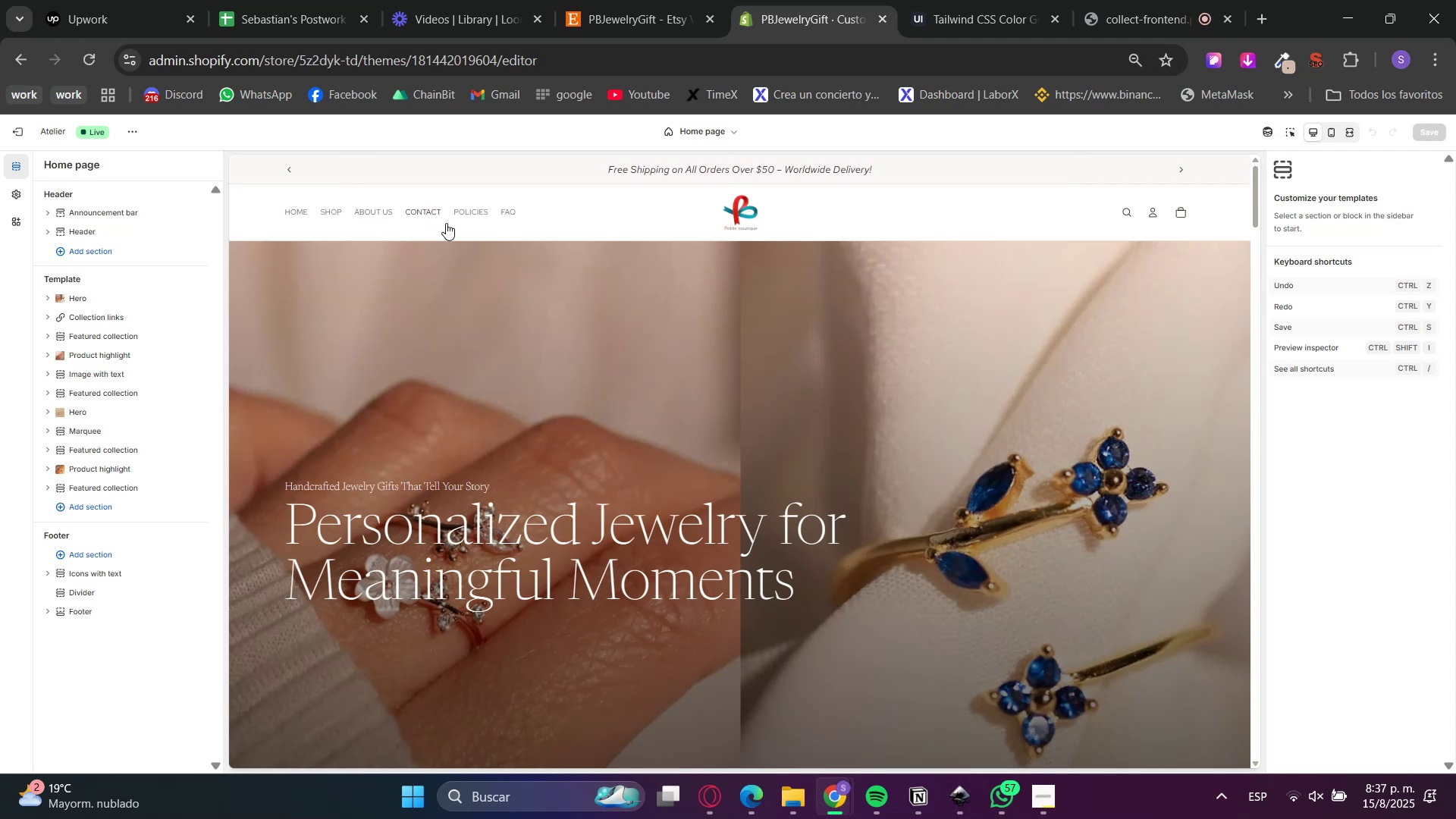 
left_click([514, 219])
 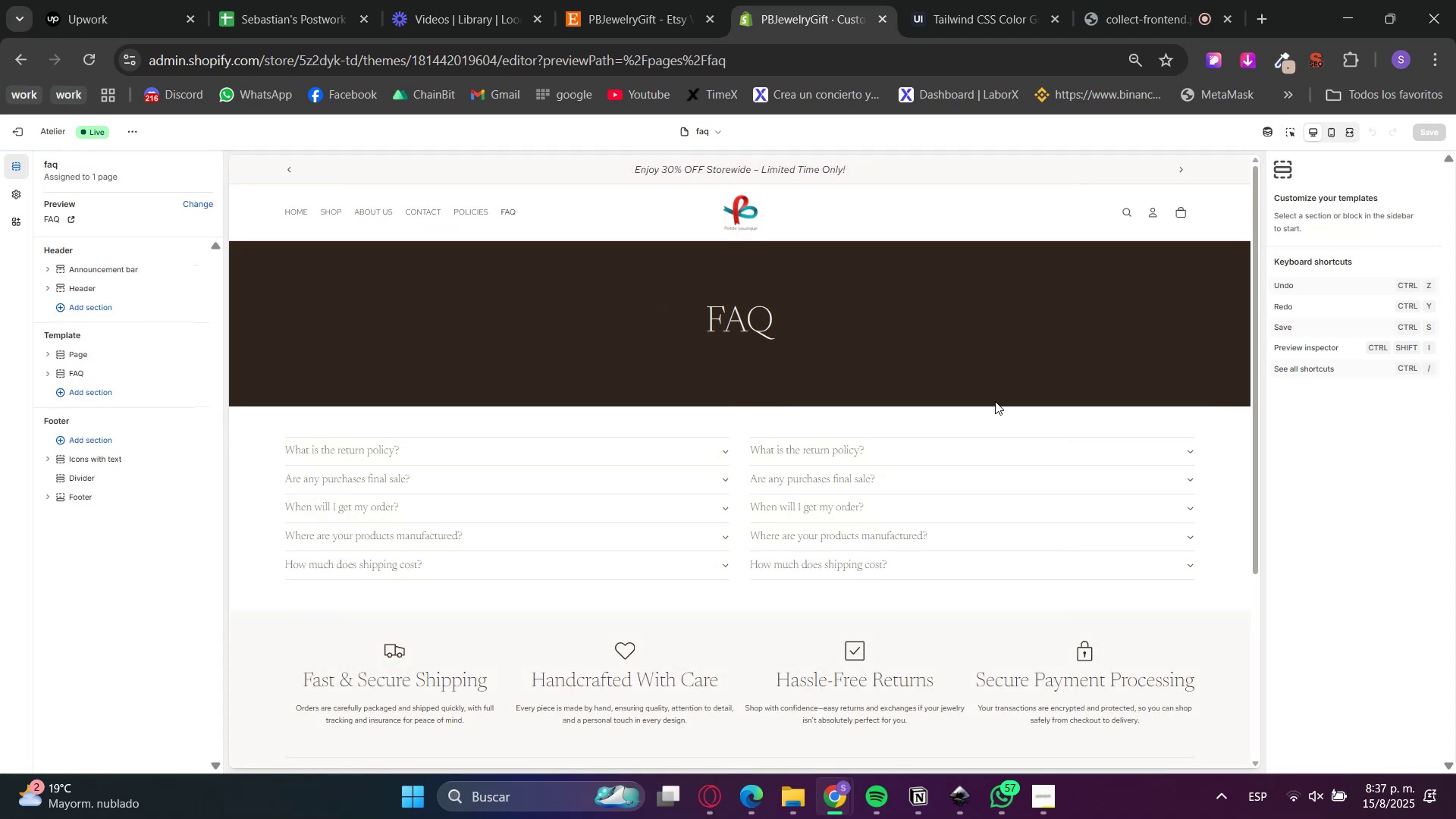 
left_click([711, 792])
 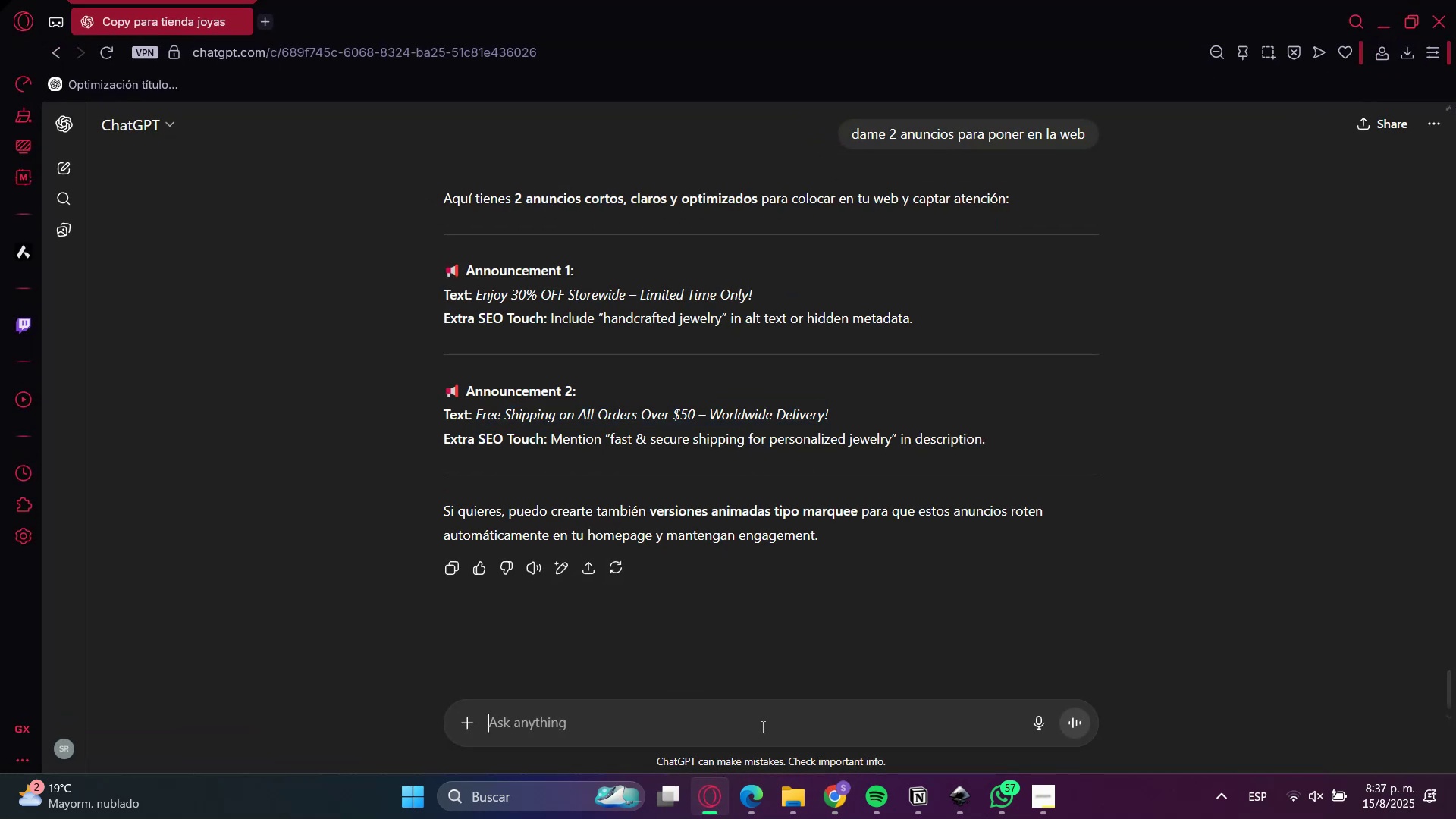 
type(dame 10 faq)
 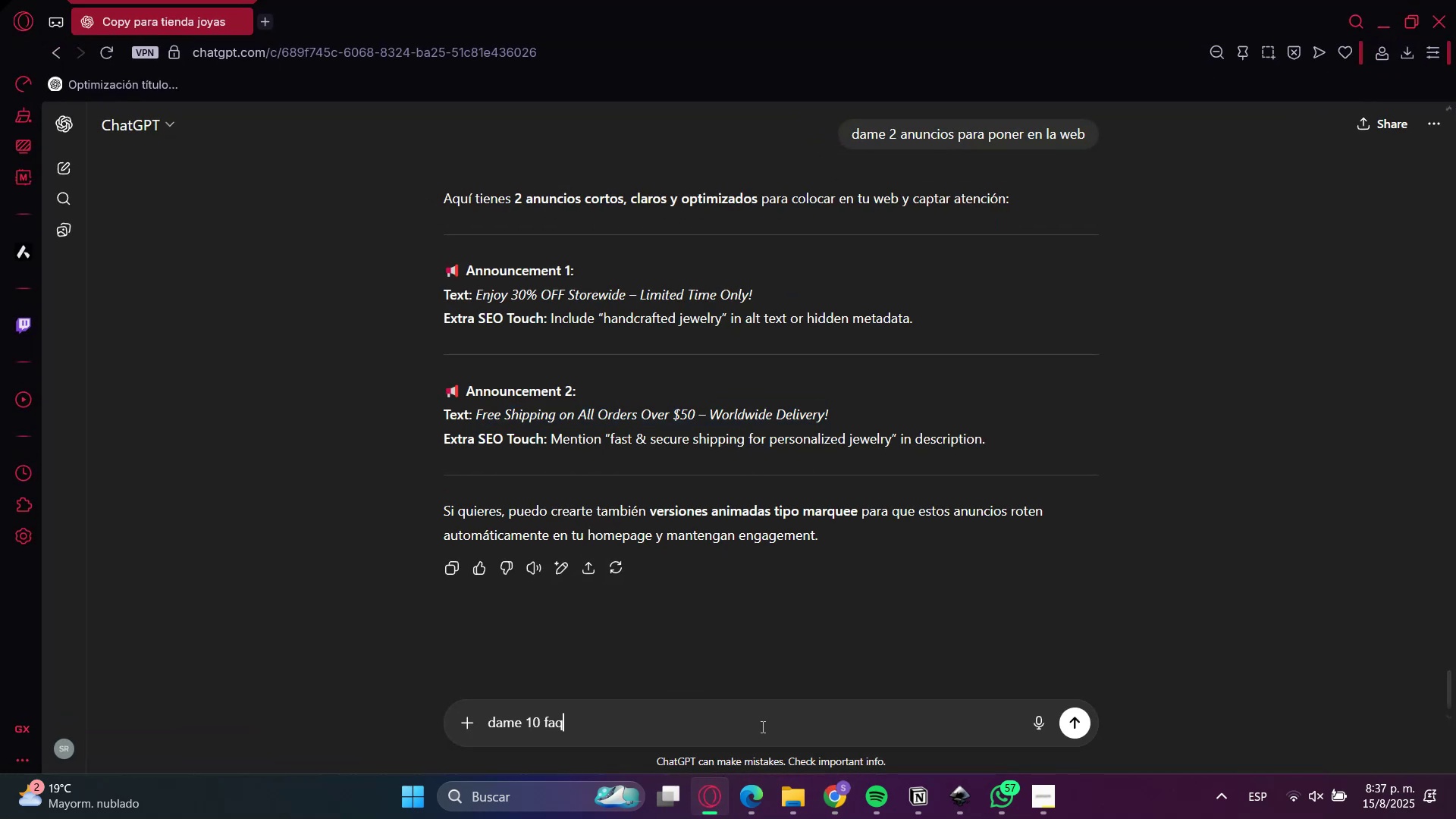 
key(Enter)
 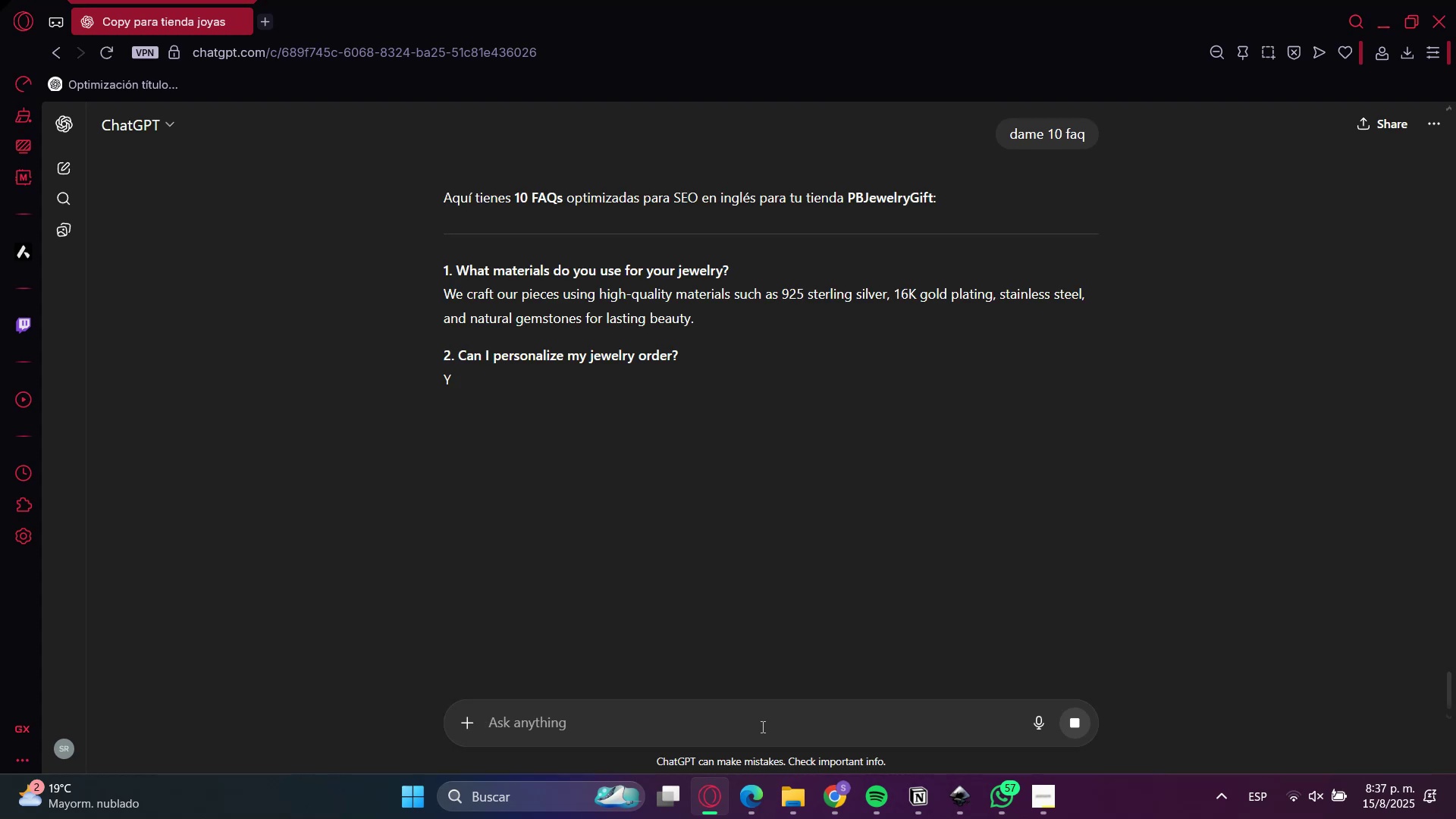 
wait(5.1)
 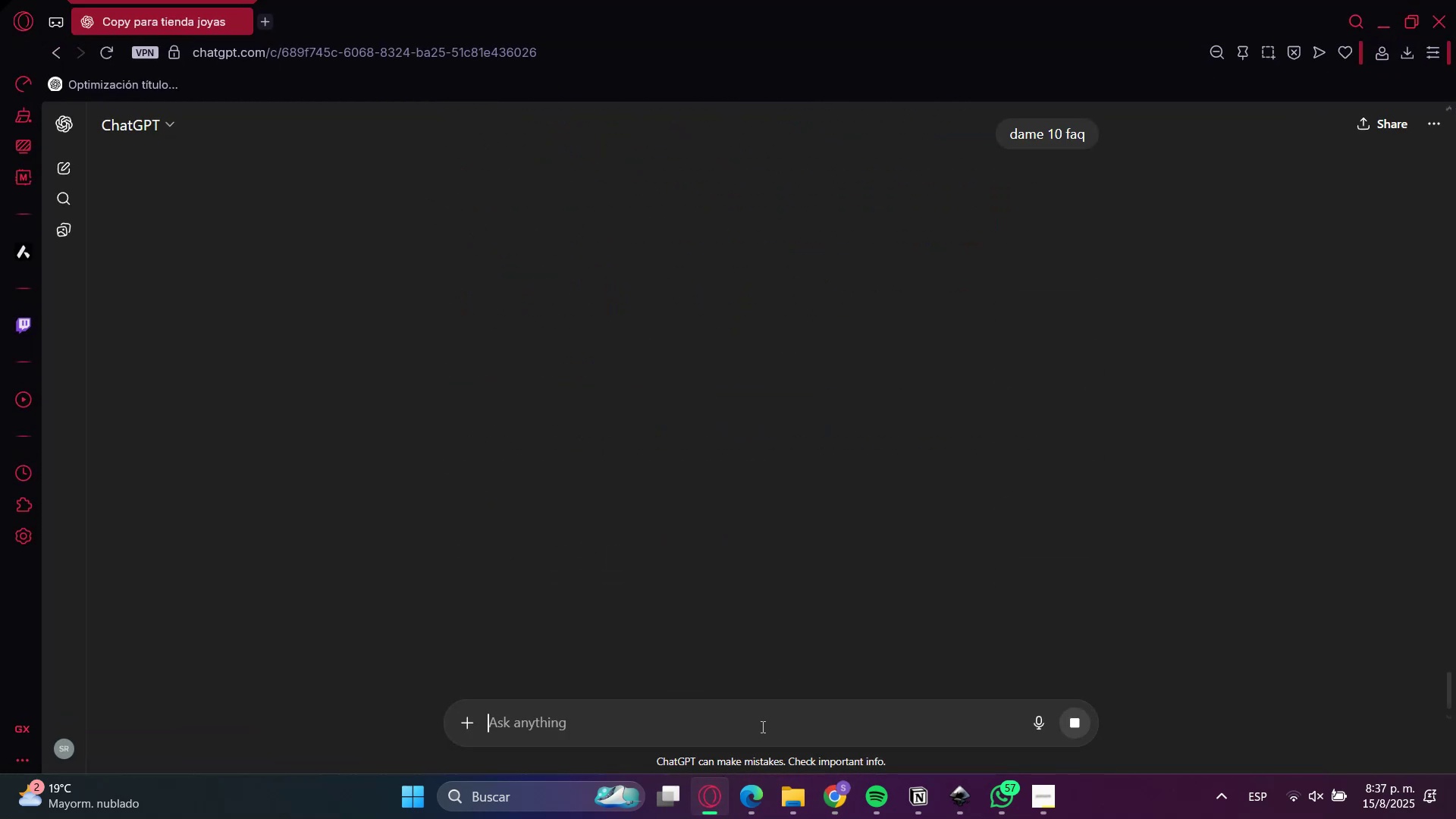 
left_click([622, 271])
 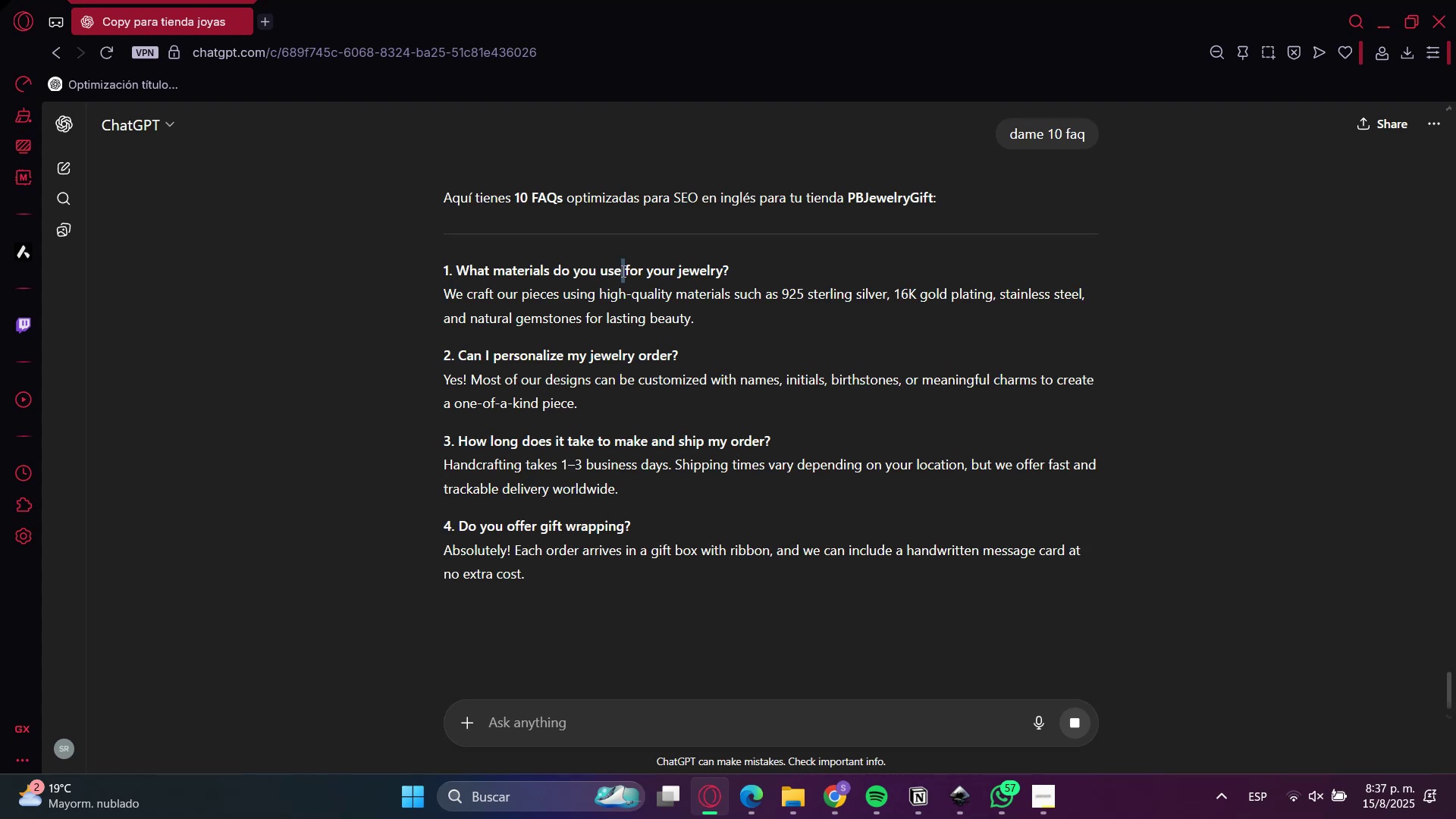 
triple_click([622, 271])
 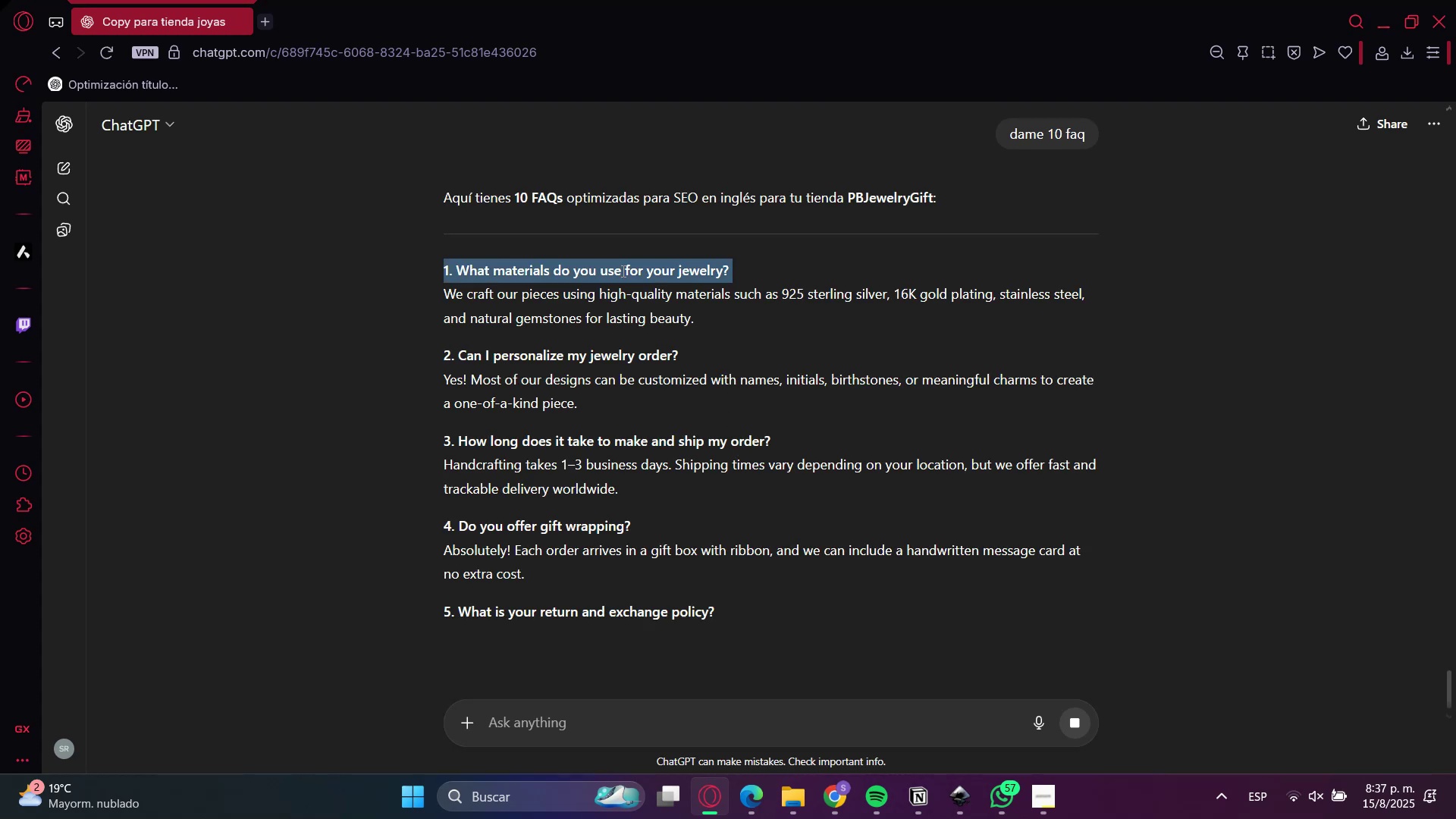 
key(Control+C)
 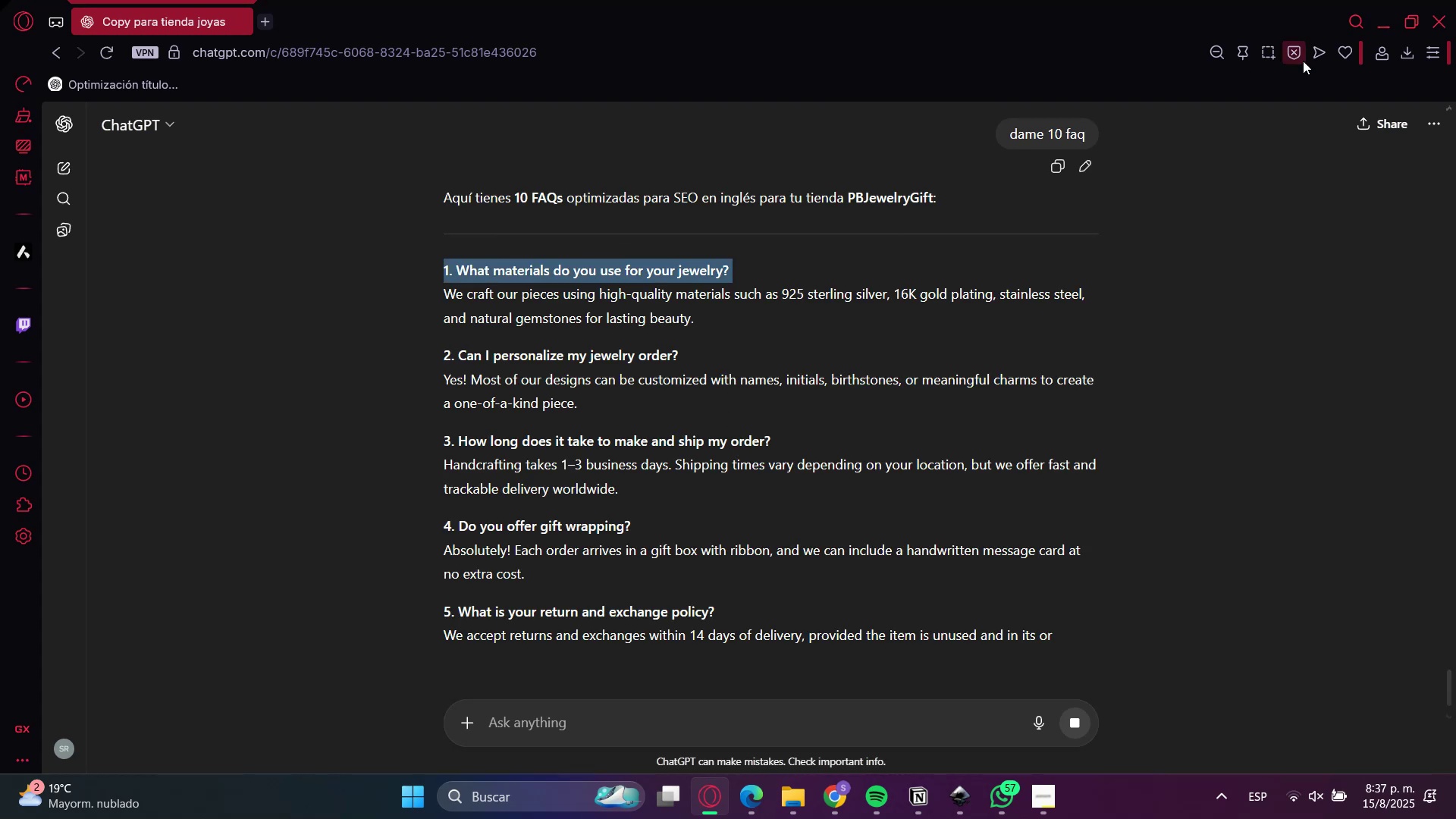 
key(Control+C)
 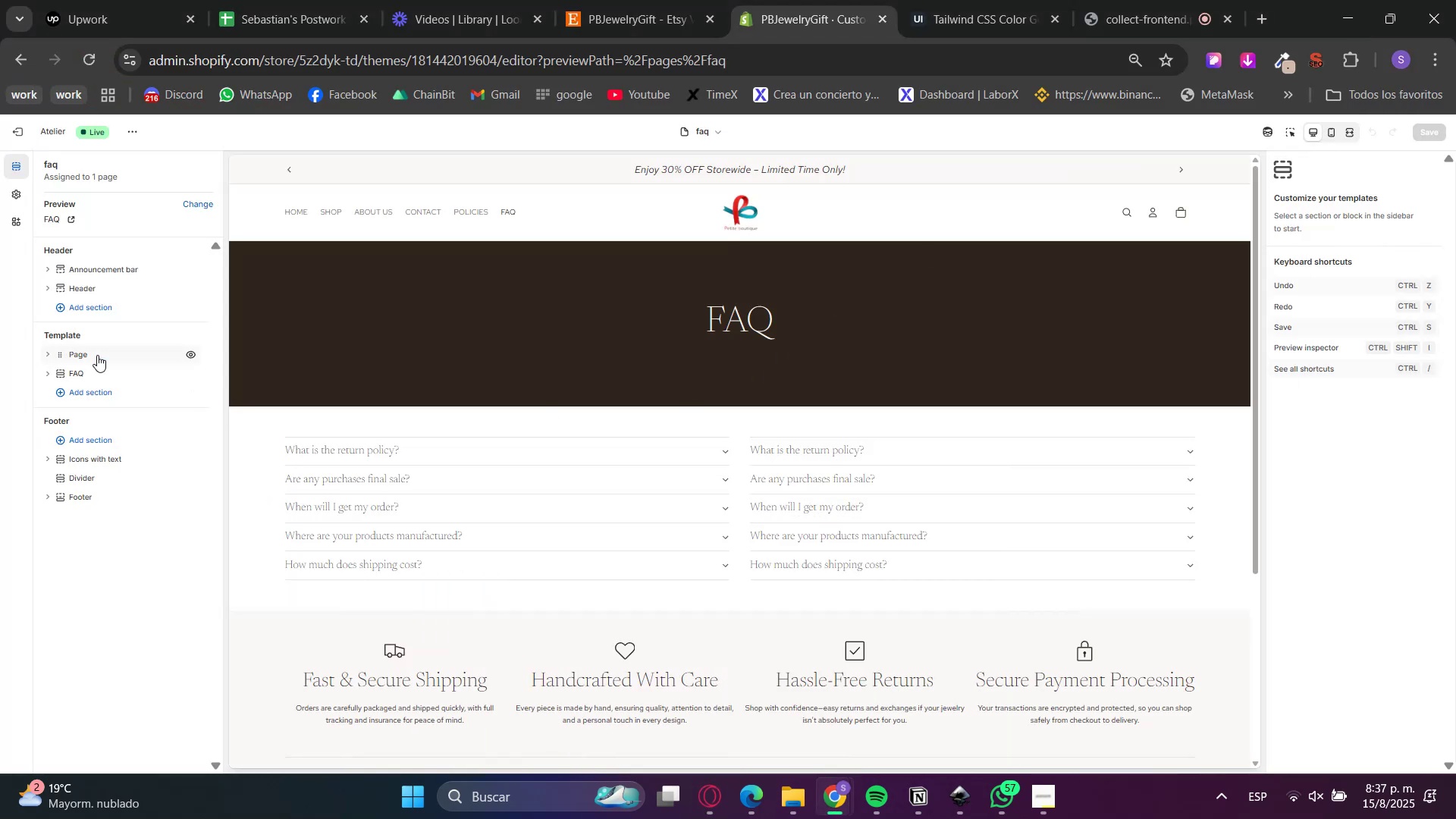 
left_click([91, 376])
 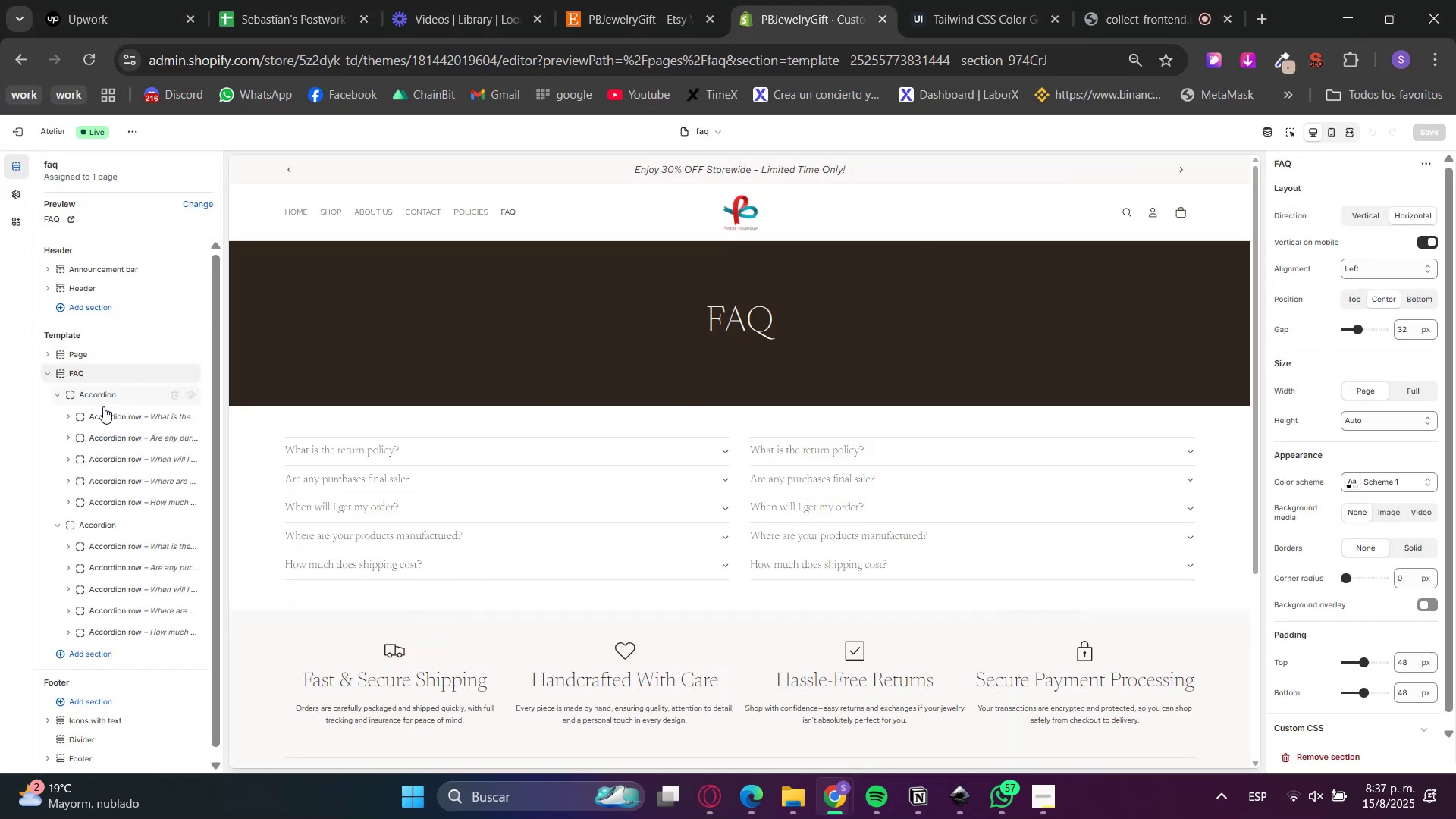 
left_click([108, 417])
 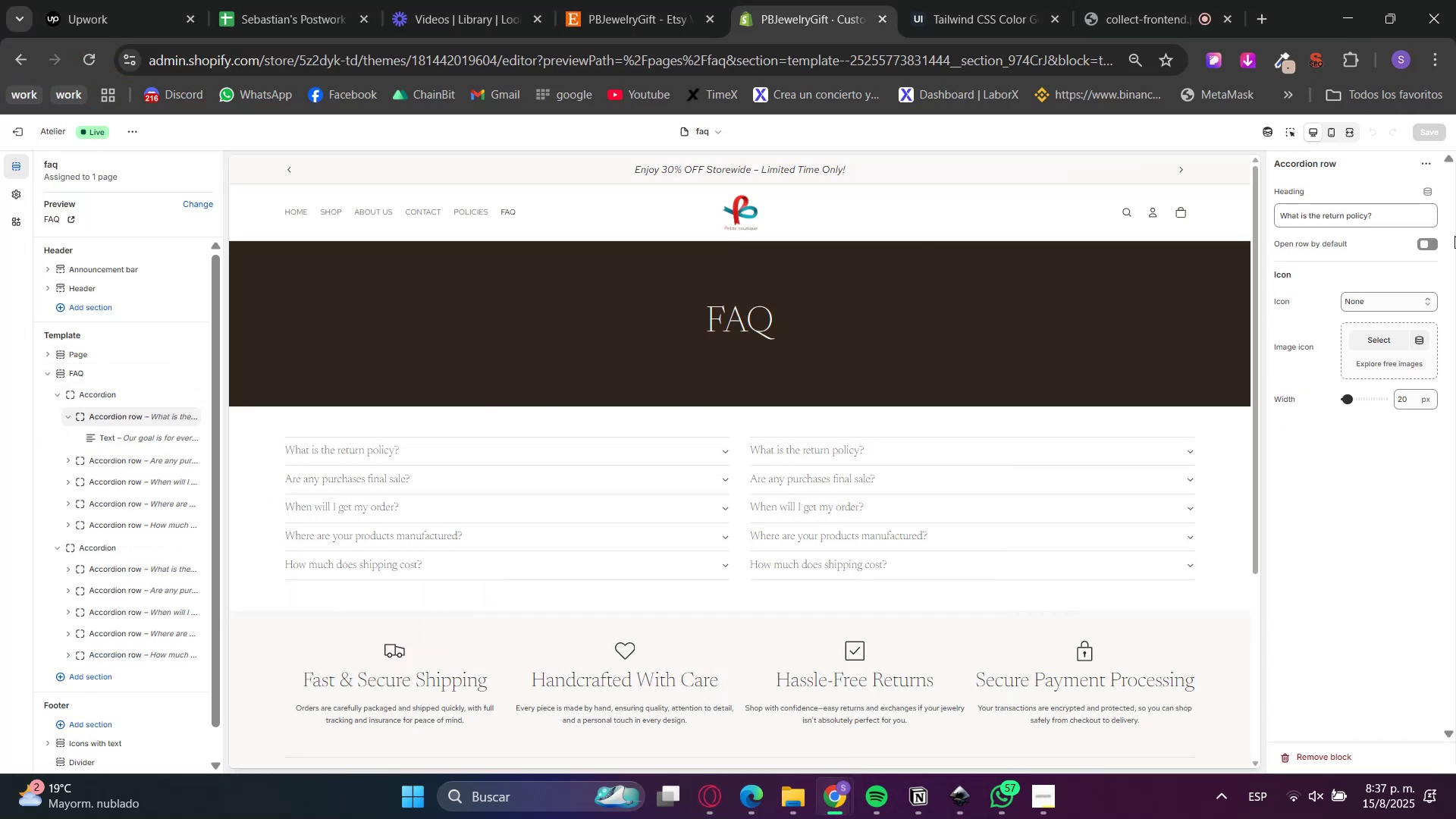 
left_click_drag(start_coordinate=[1404, 214], to_coordinate=[1025, 243])
 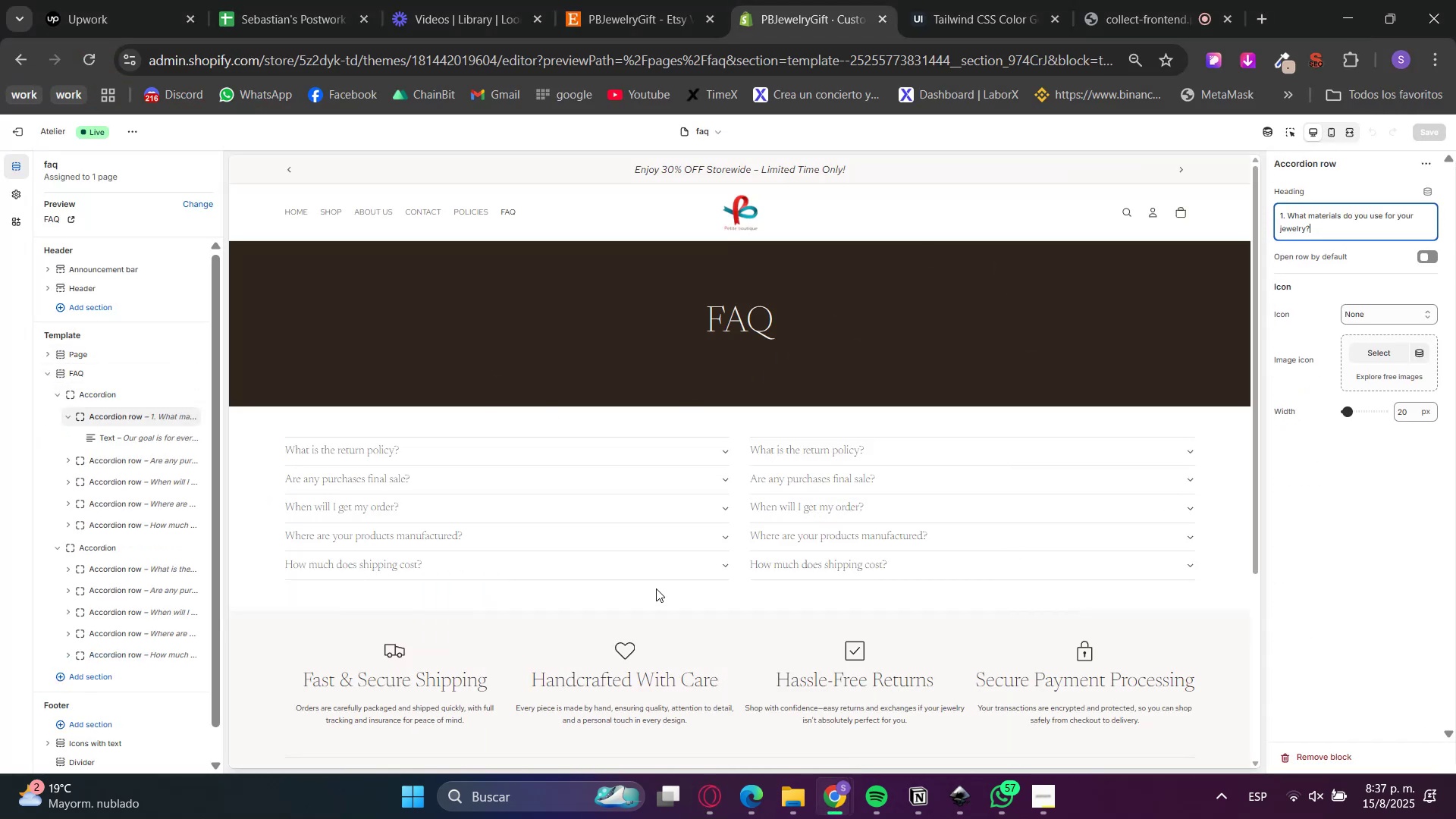 
key(Control+V)
 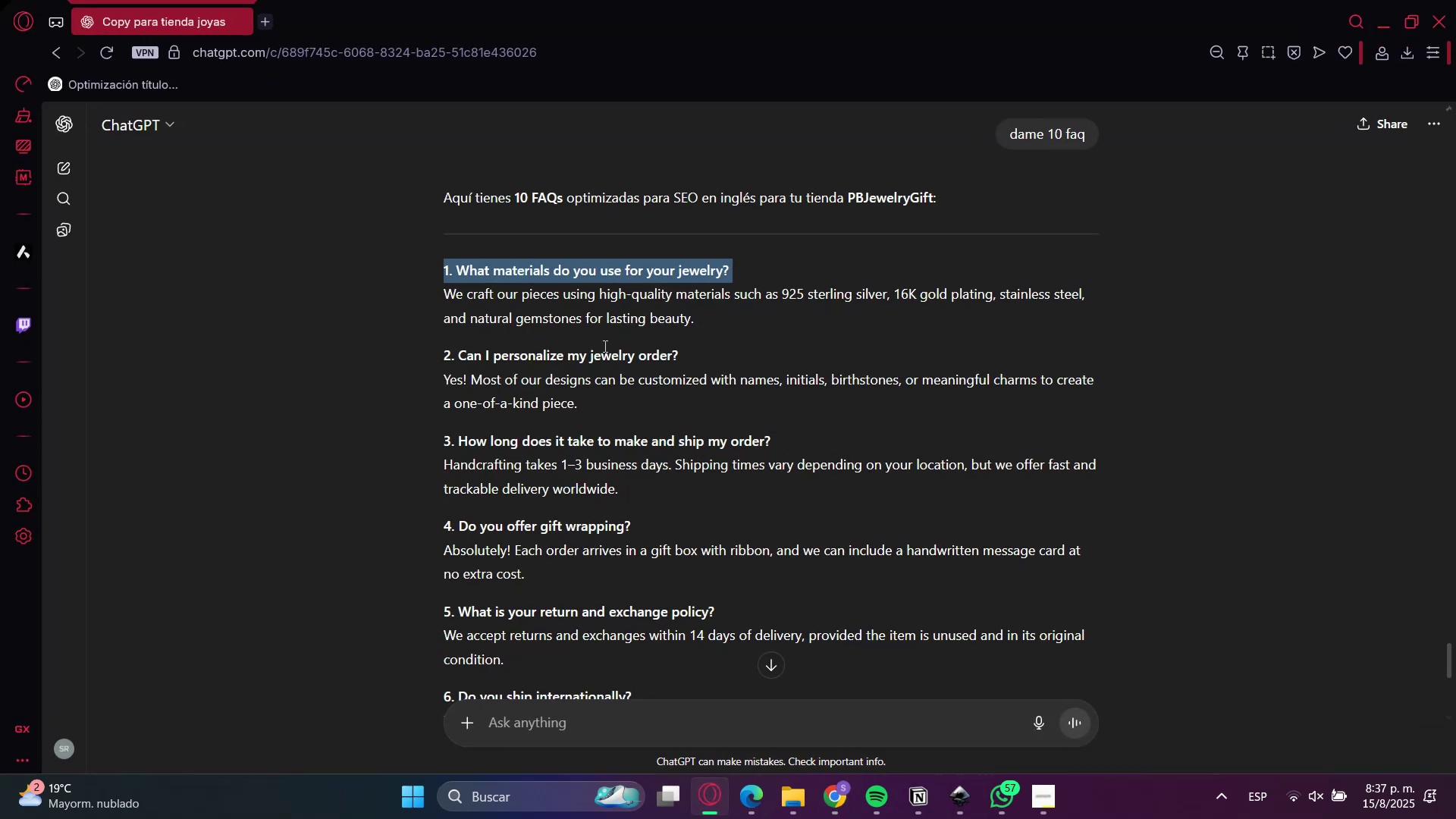 
double_click([575, 306])
 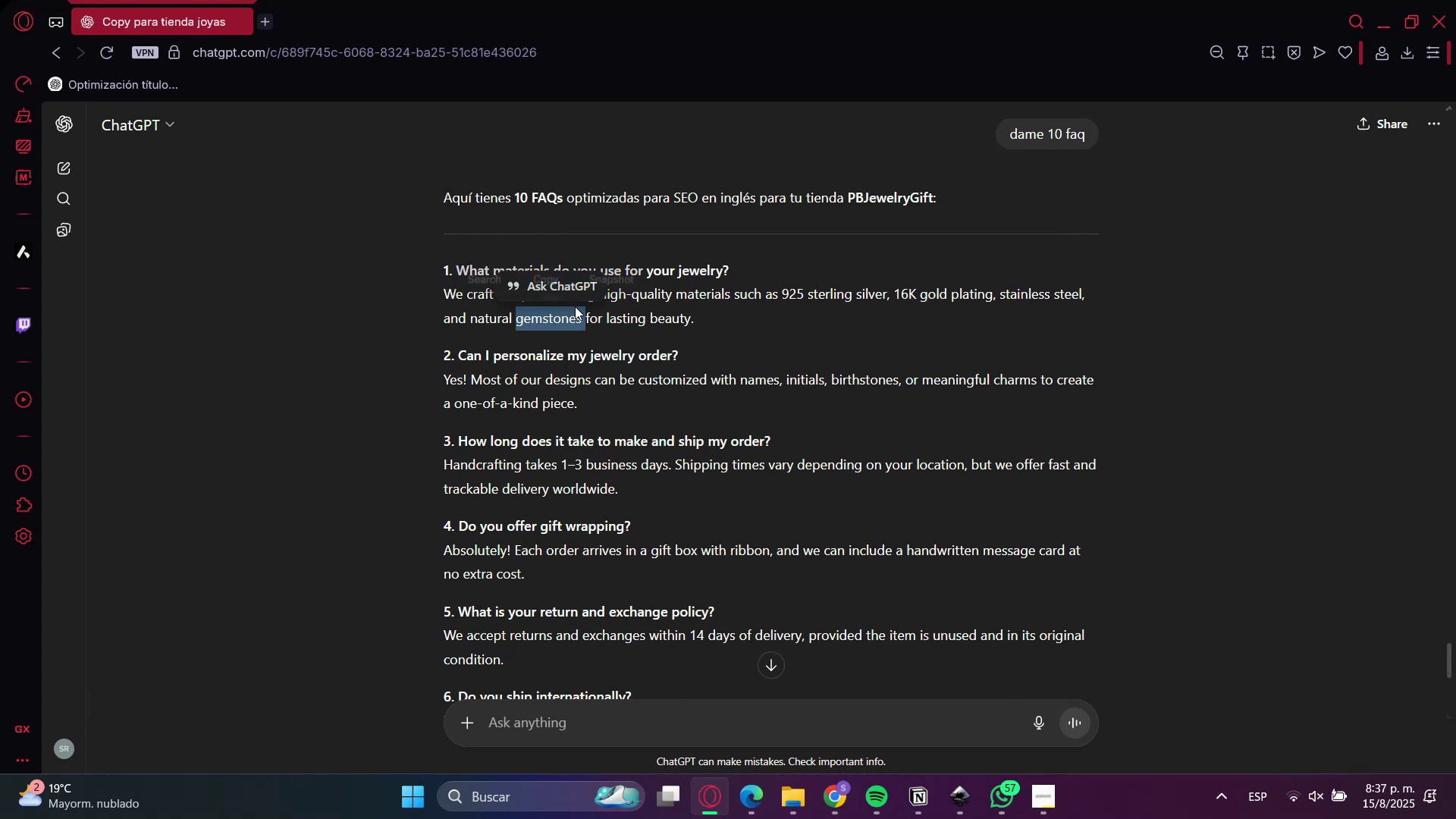 
triple_click([575, 306])
 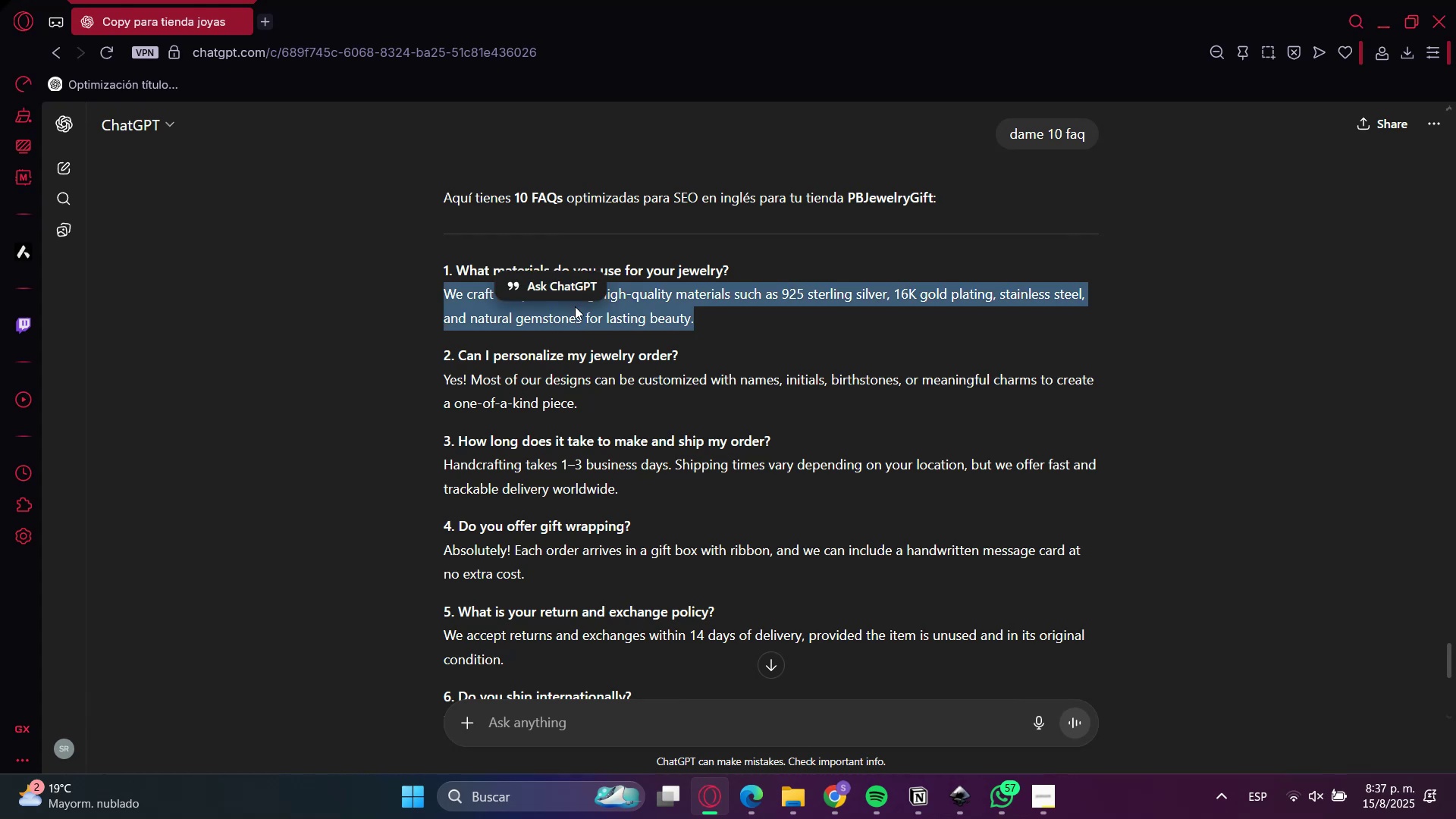 
key(Control+C)
 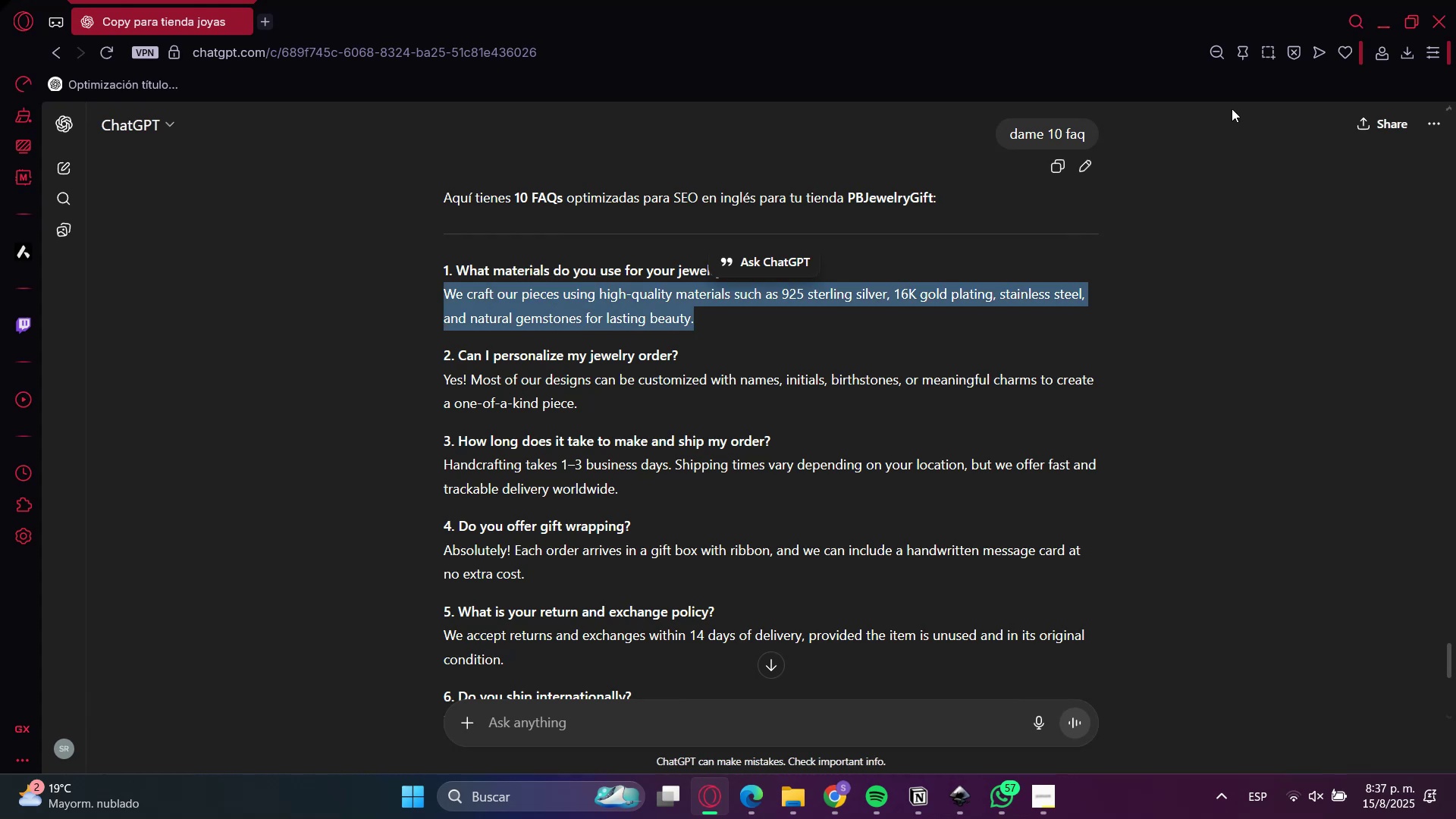 
key(Control+C)
 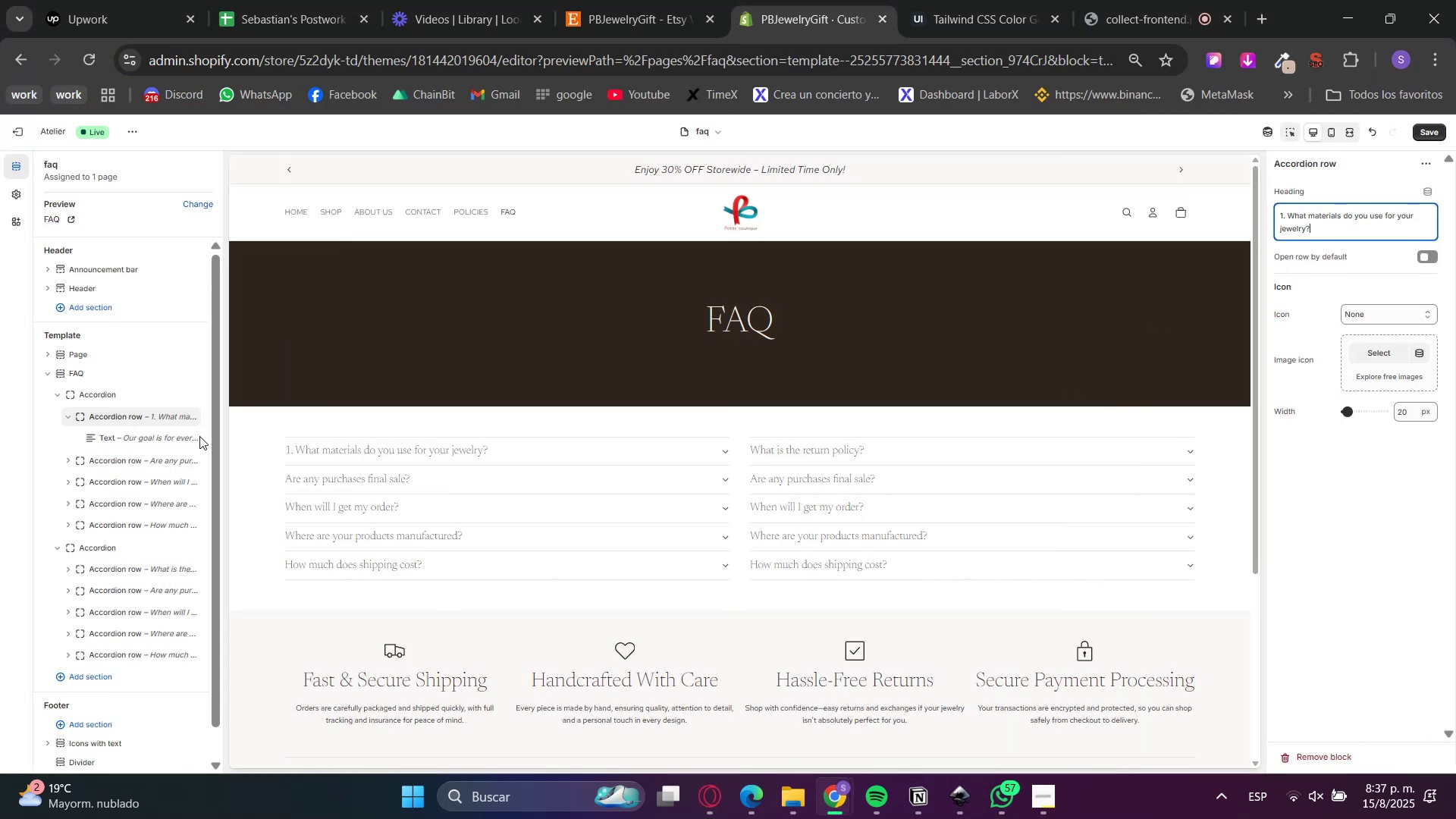 
left_click([130, 435])
 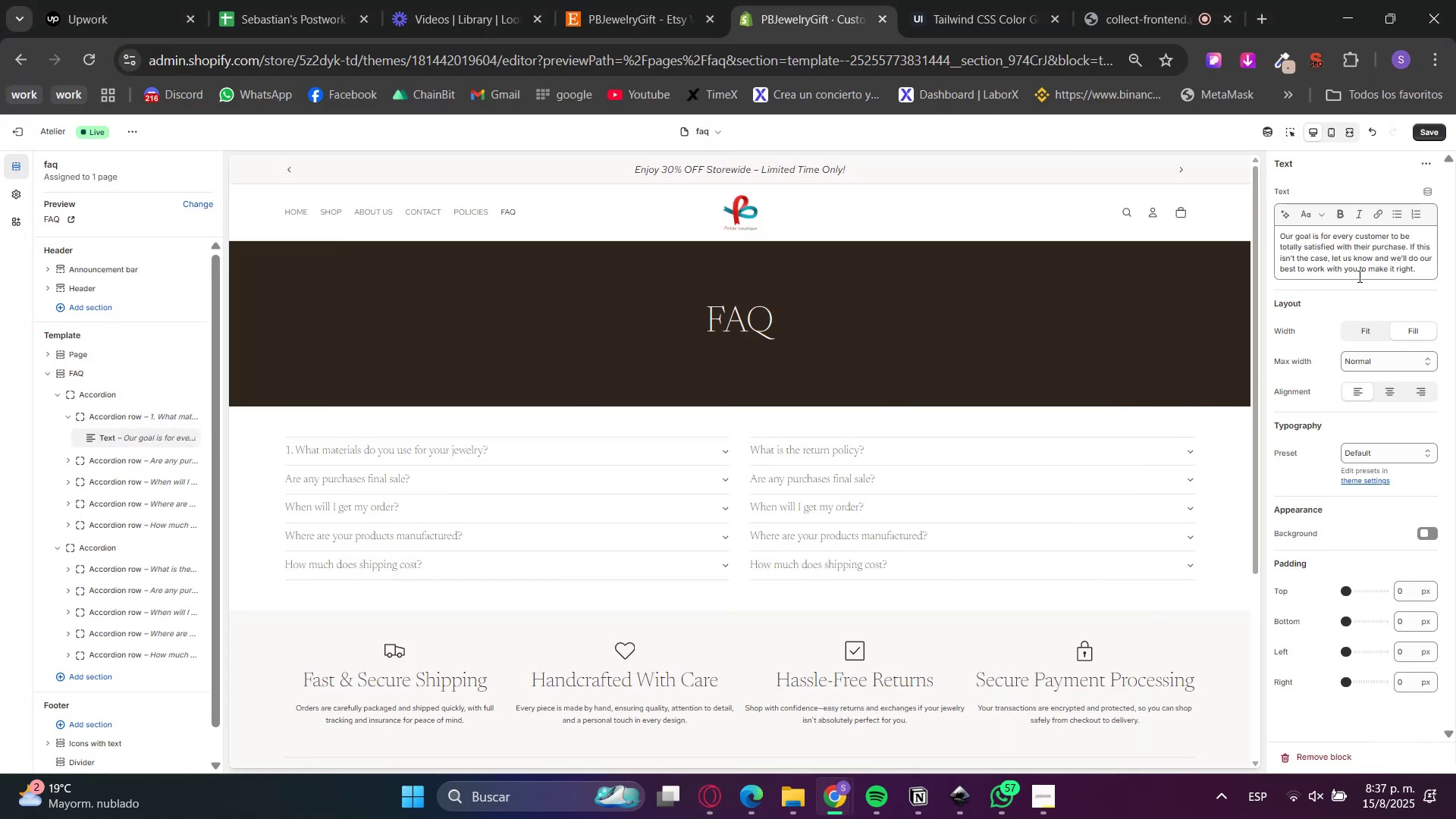 
double_click([1358, 267])
 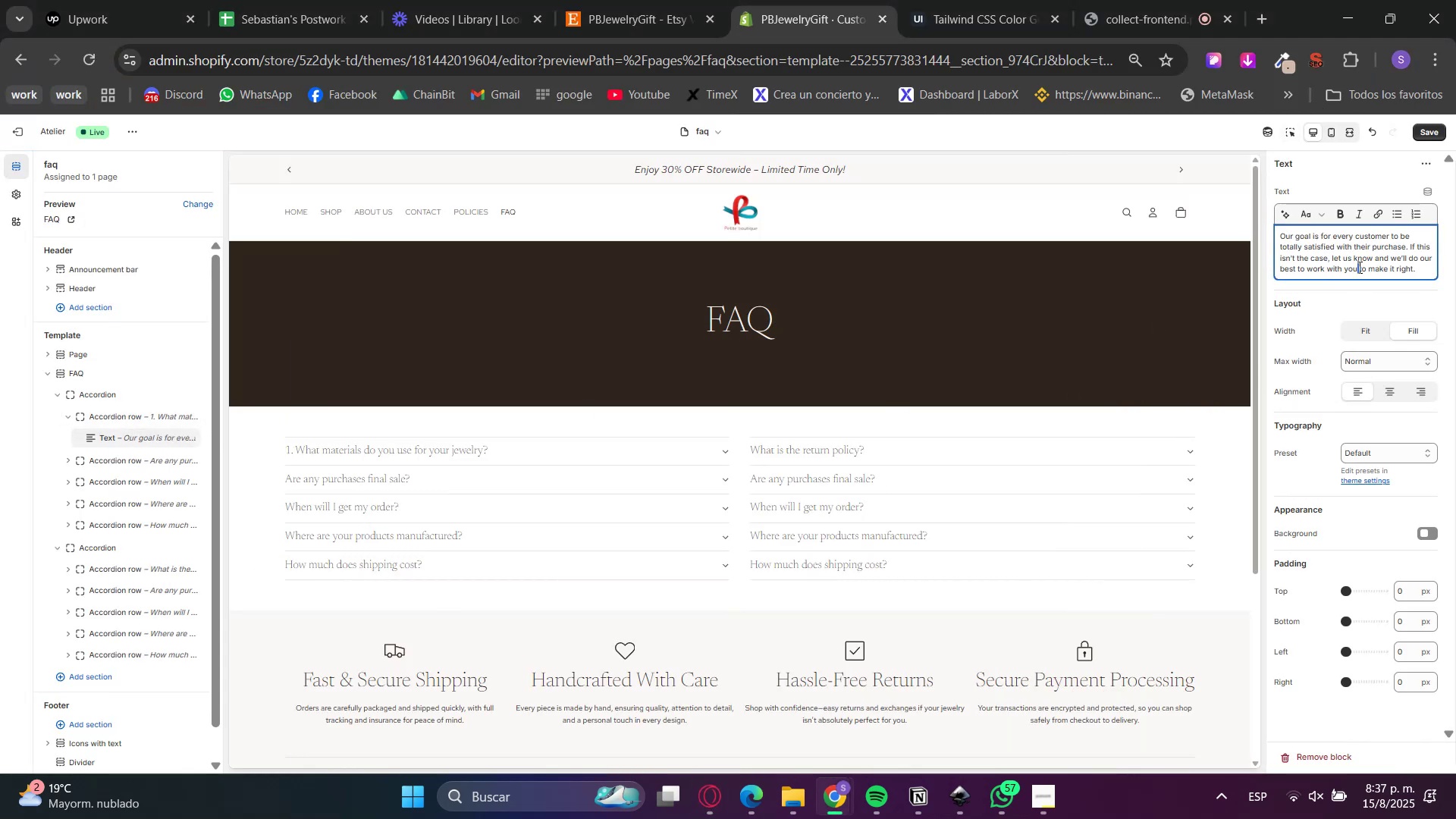 
triple_click([1358, 267])
 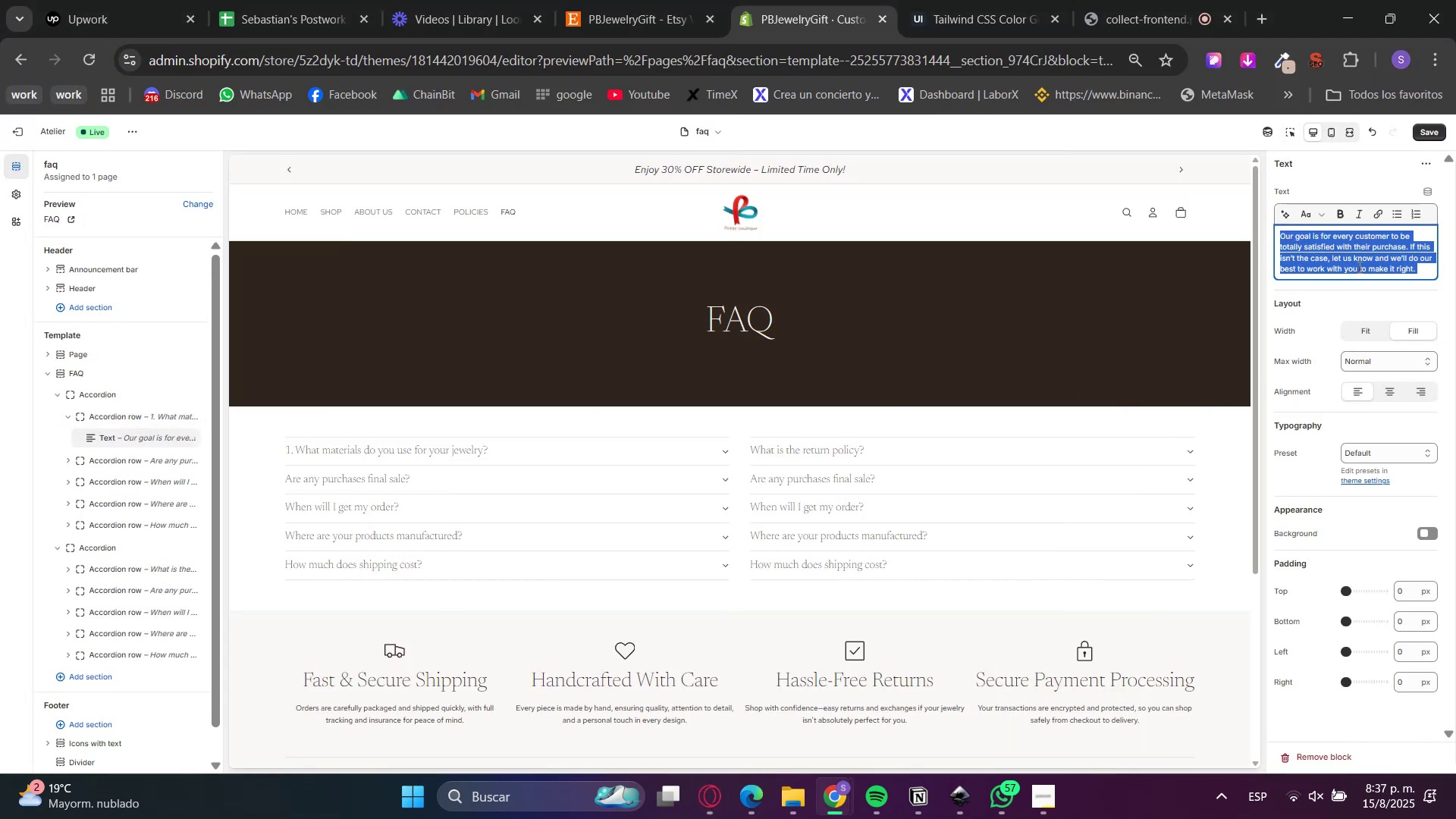 
key(Control+V)
 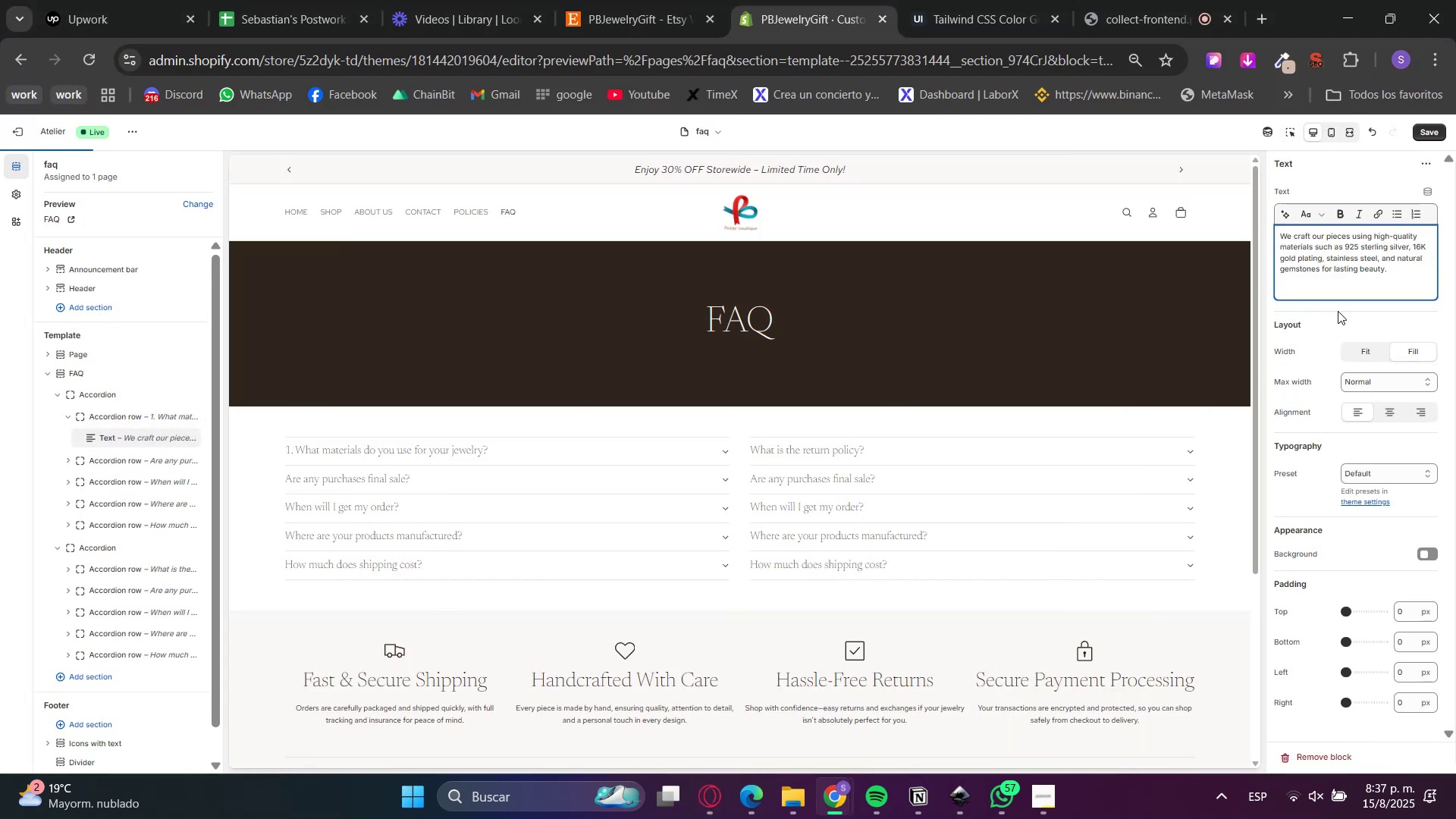 
key(Backspace)
 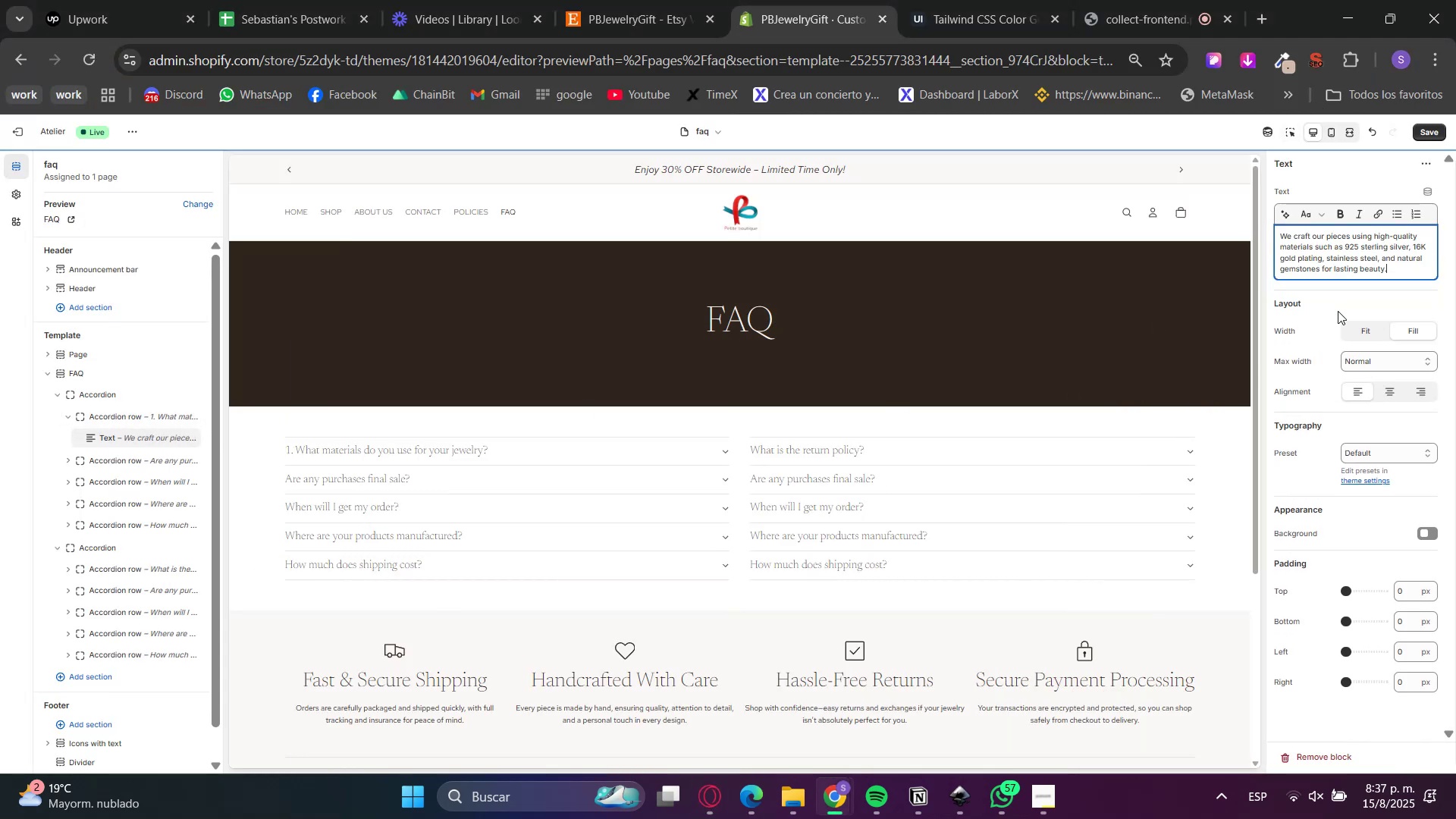 
left_click([1338, 311])
 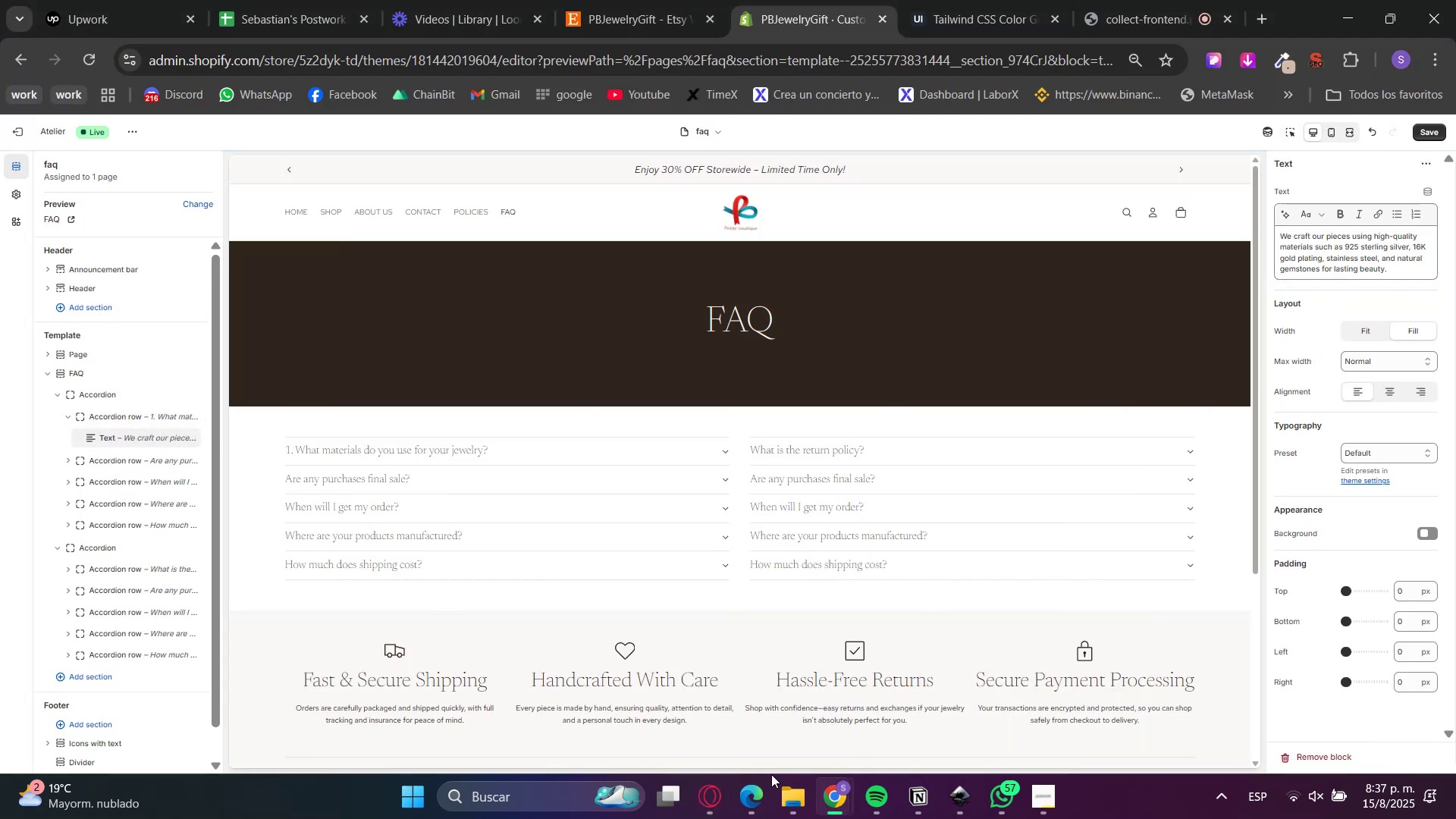 
left_click([721, 803])
 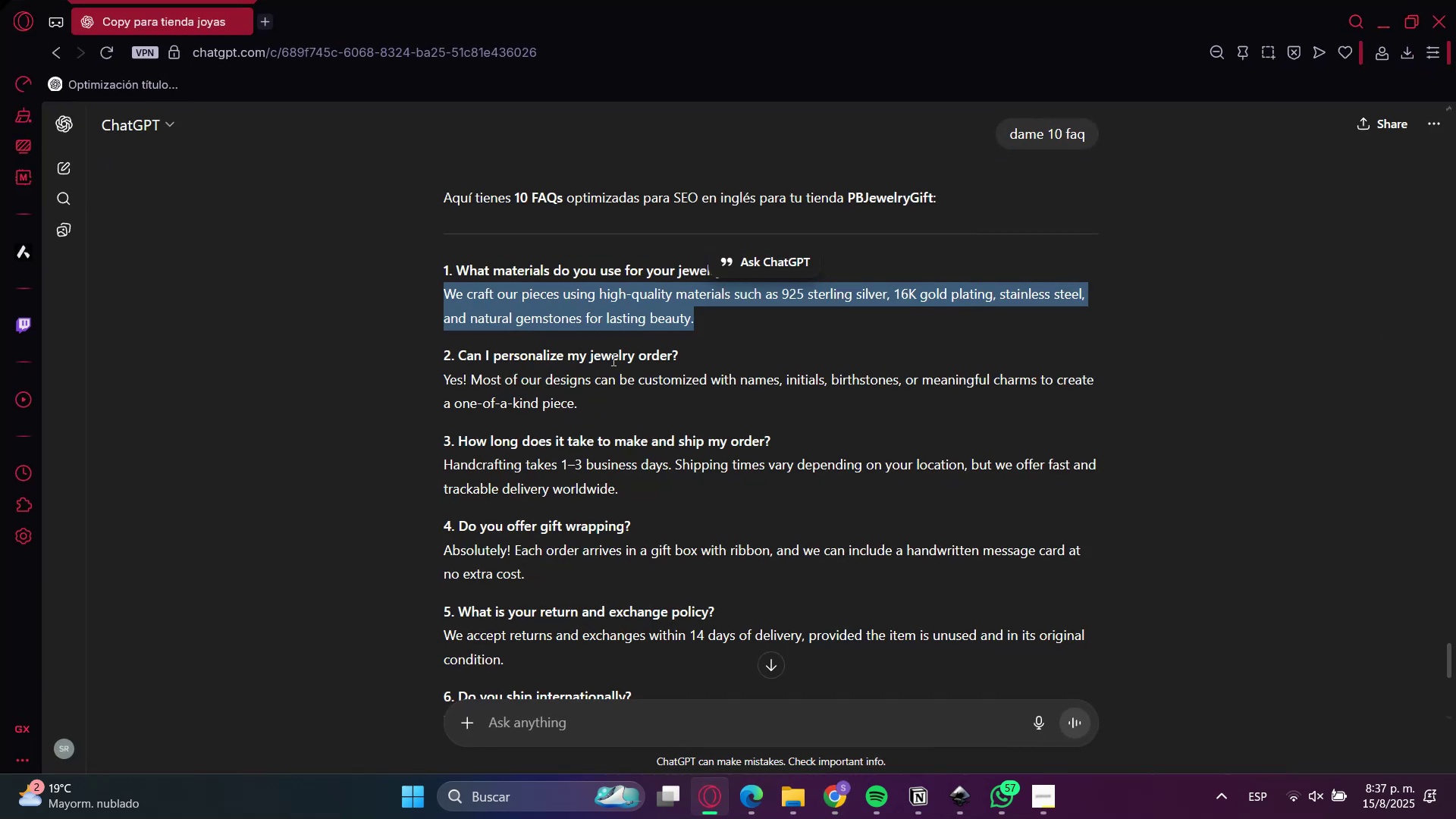 
double_click([610, 355])
 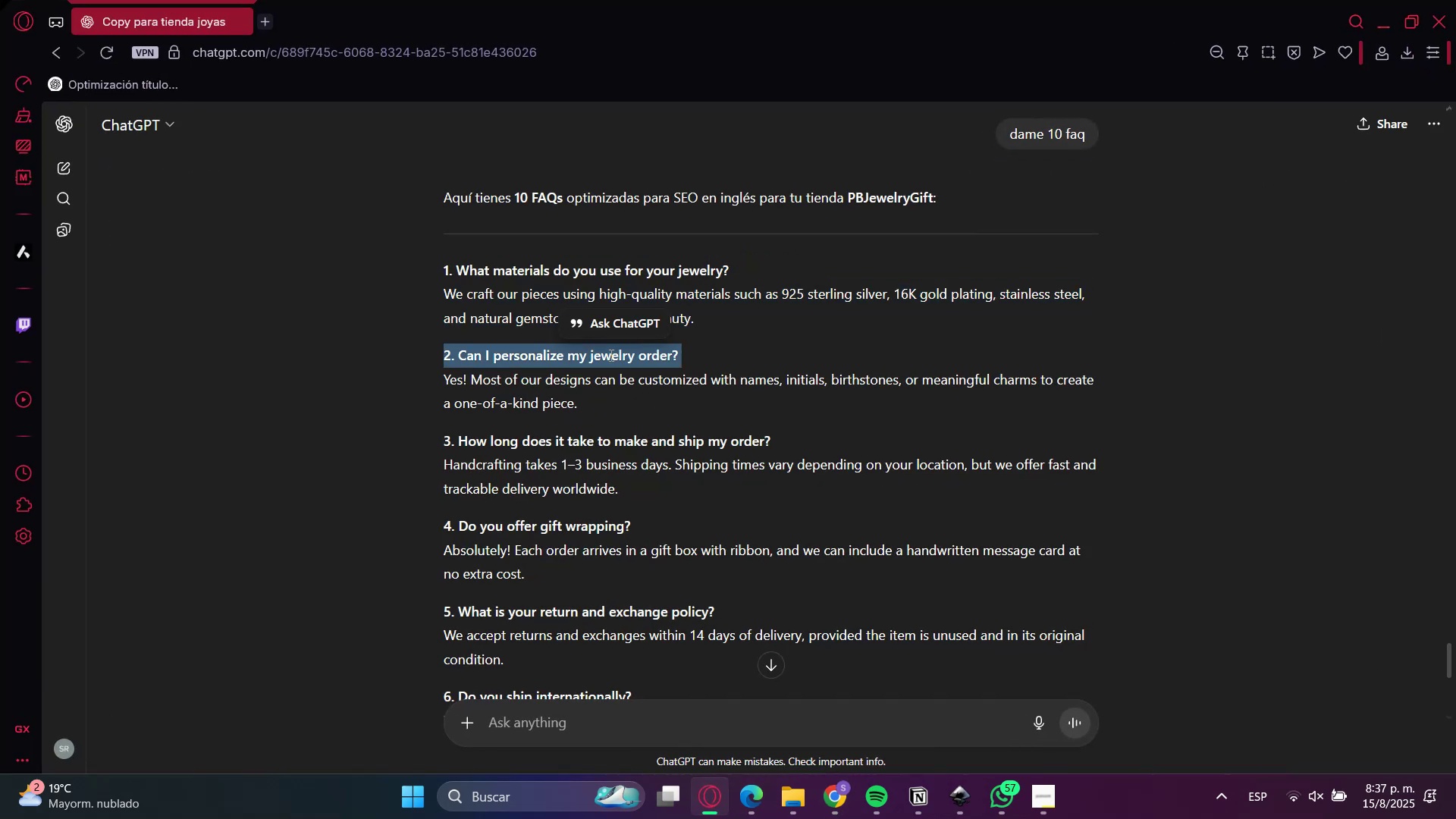 
triple_click([610, 355])
 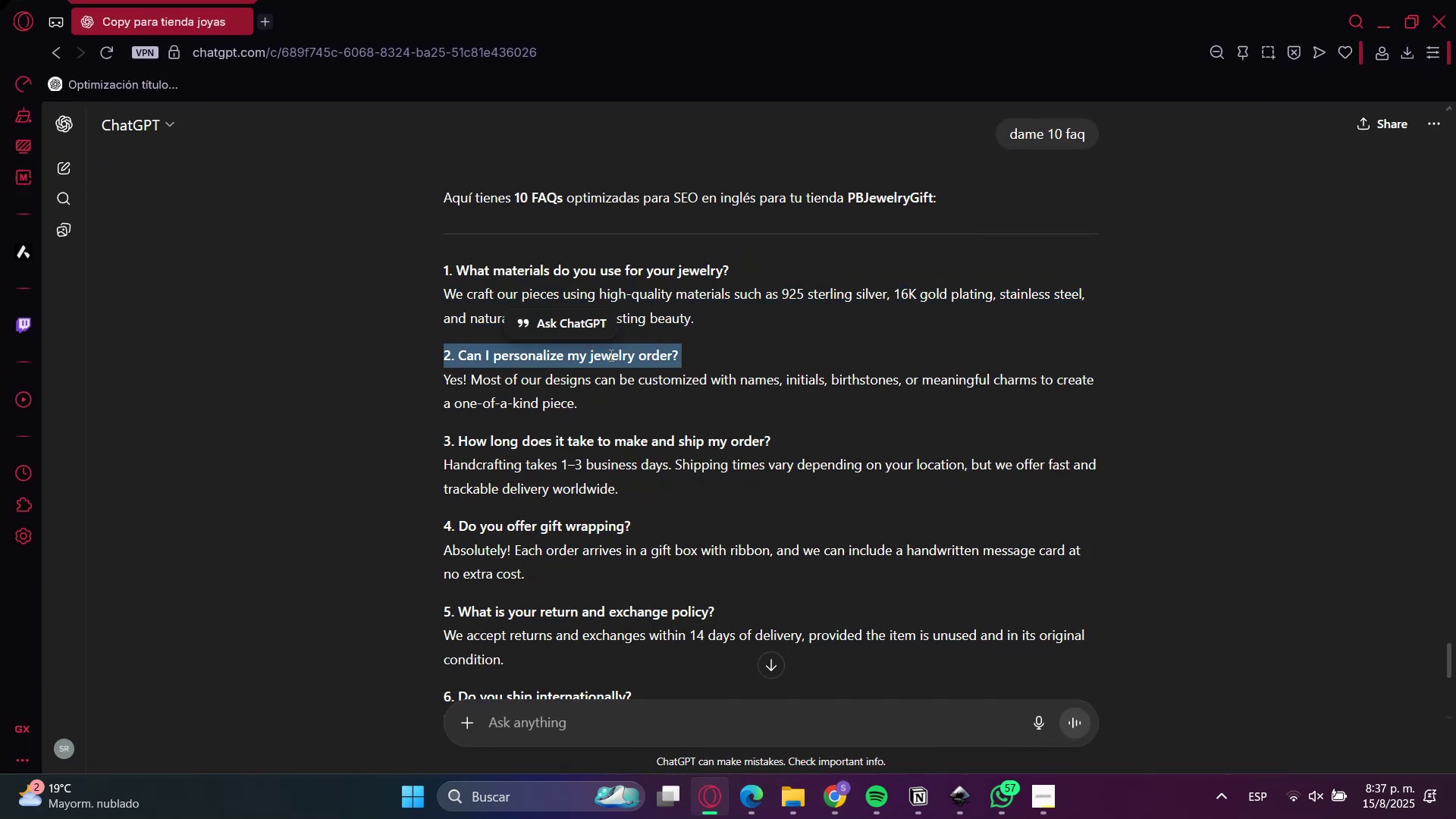 
key(Control+C)
 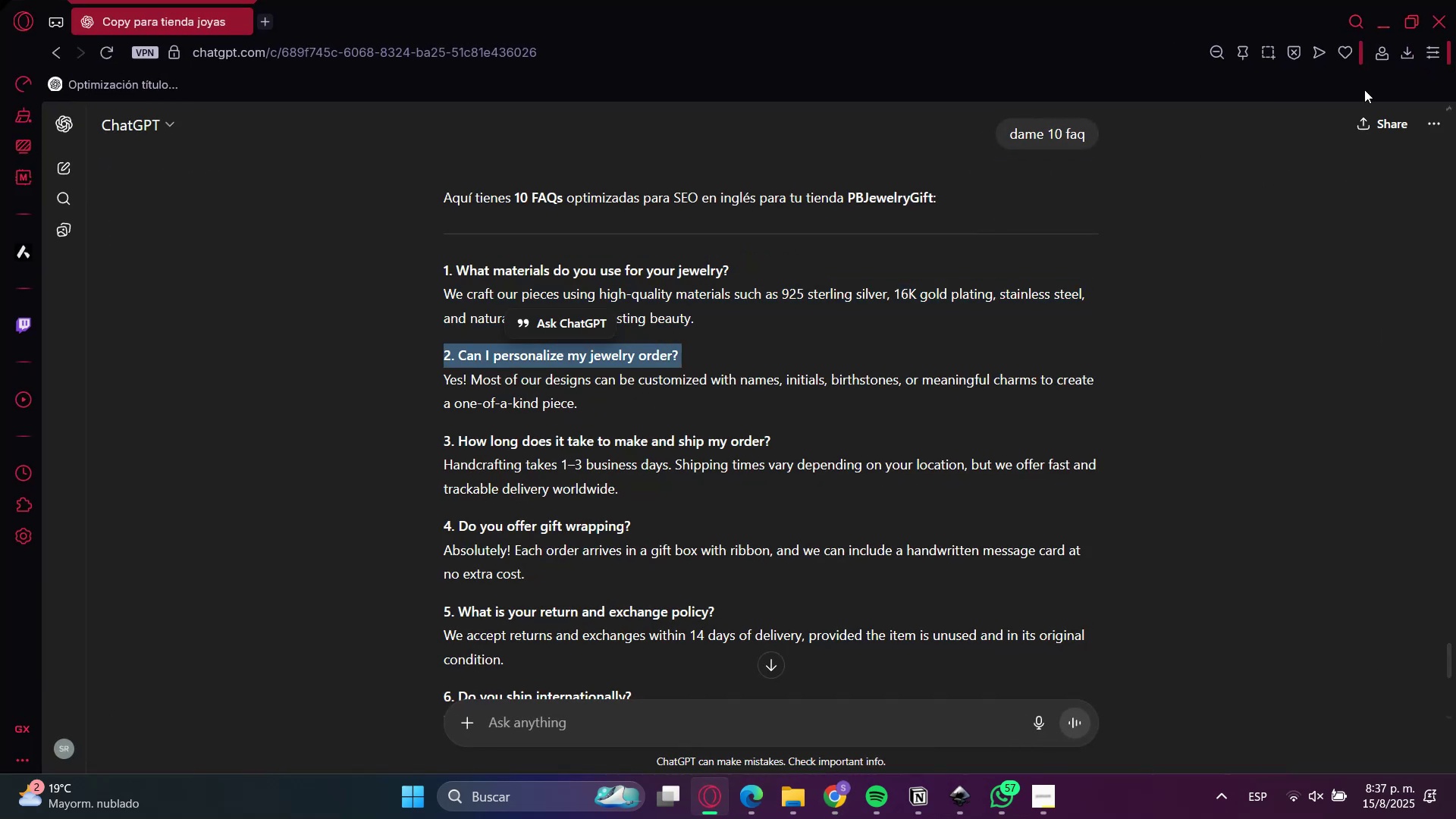 
key(Control+C)
 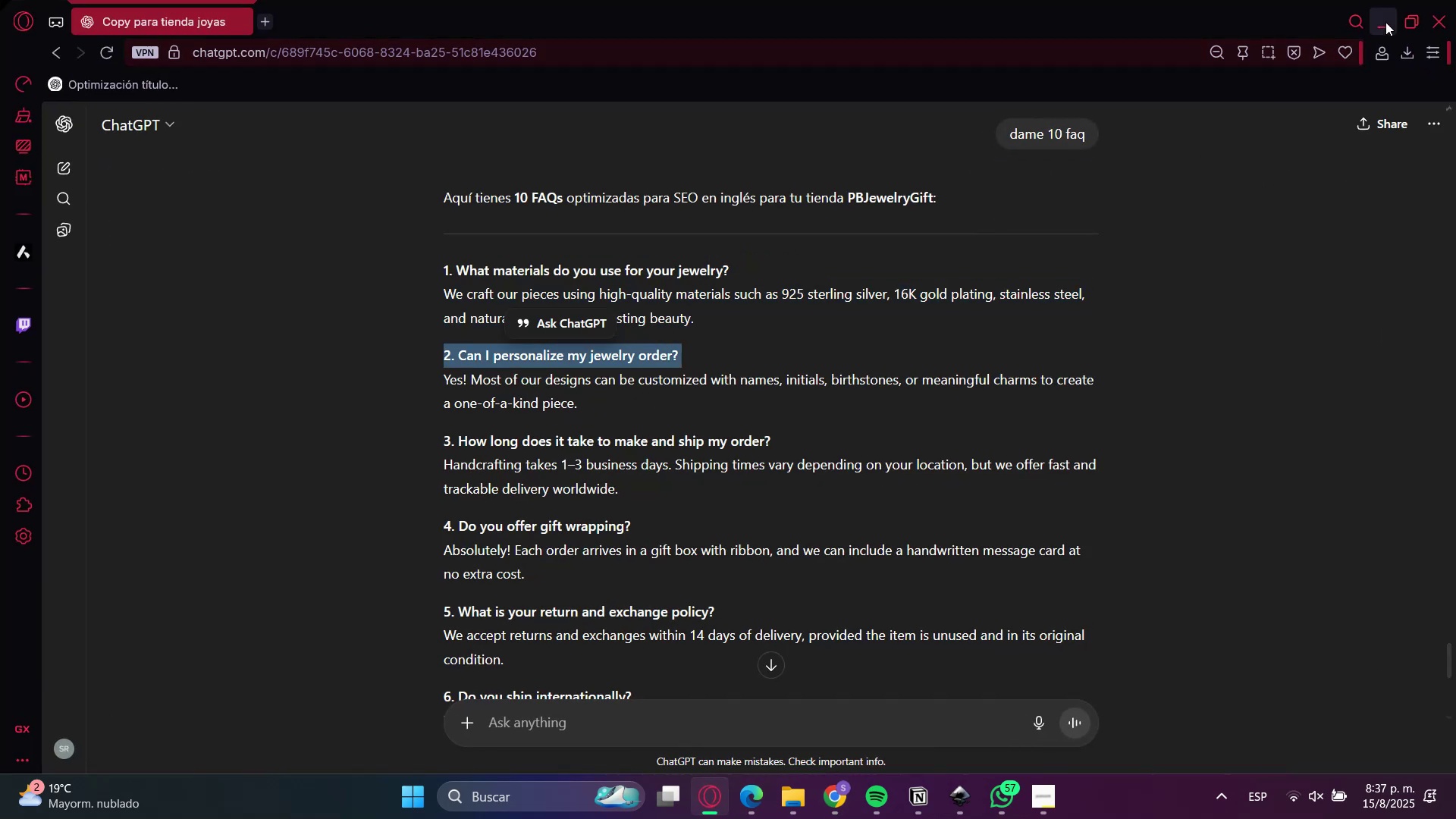 
left_click([1386, 21])
 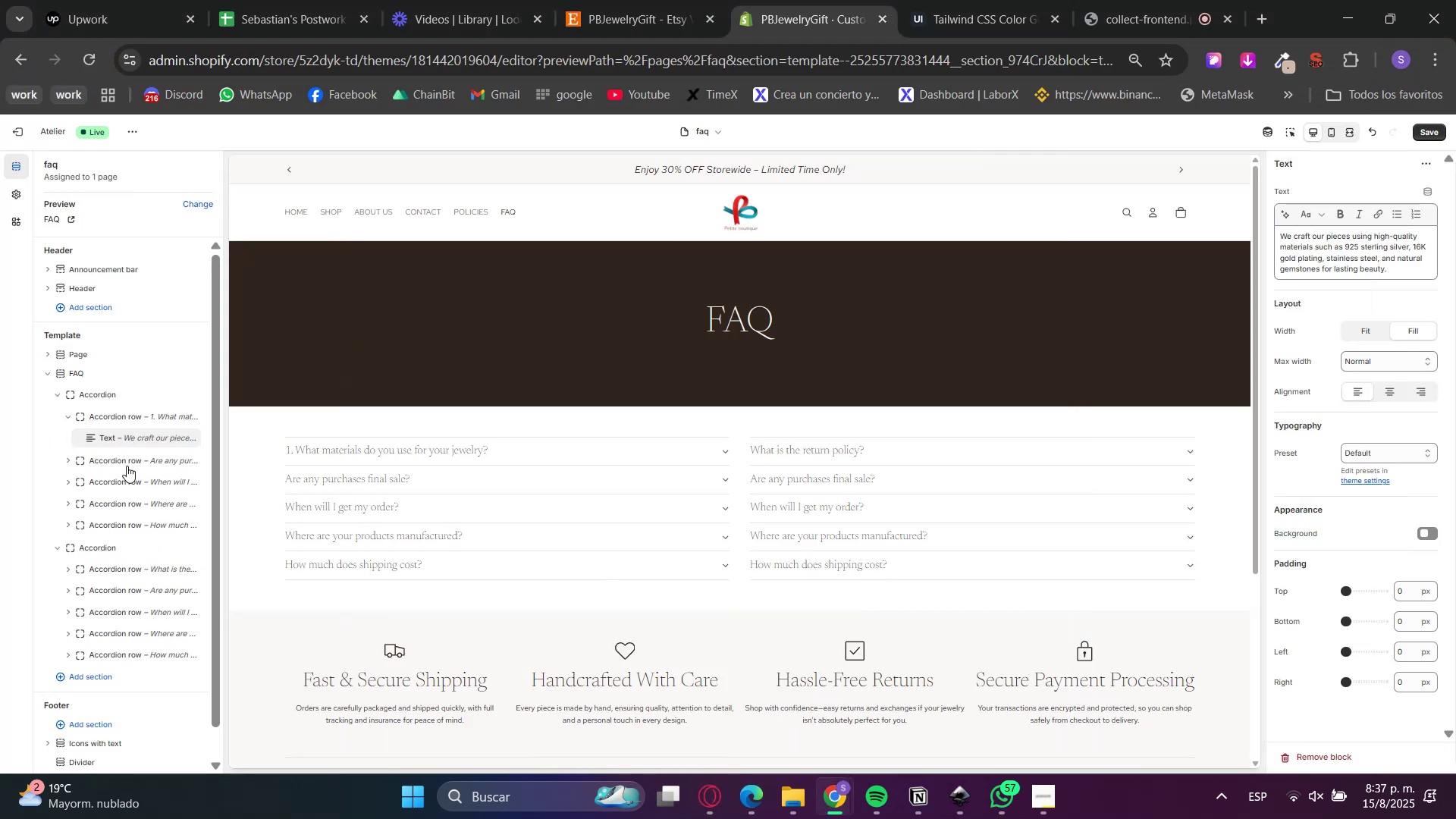 
left_click([119, 460])
 